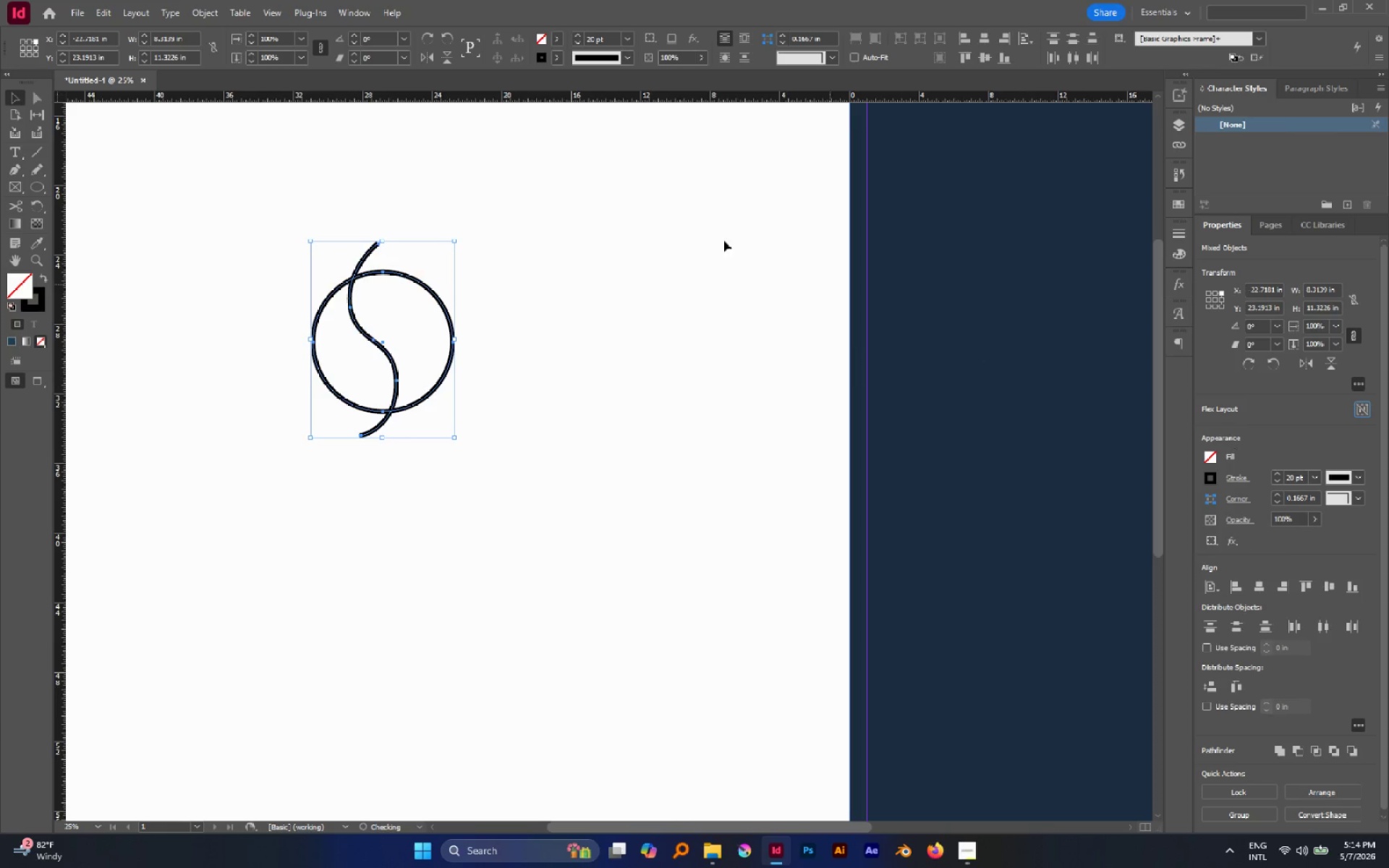 
left_click([606, 195])
 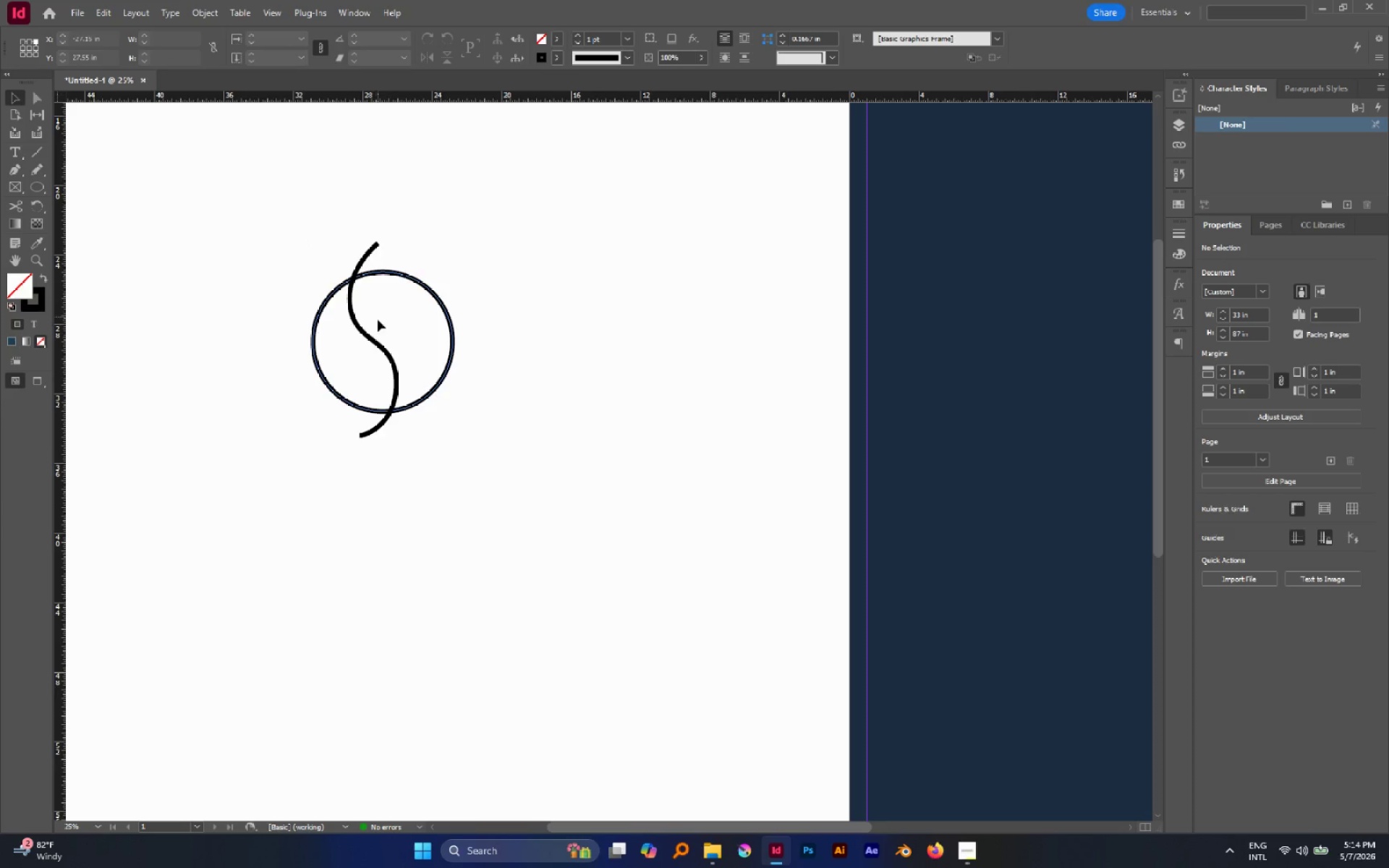 
left_click_drag(start_coordinate=[378, 324], to_coordinate=[348, 359])
 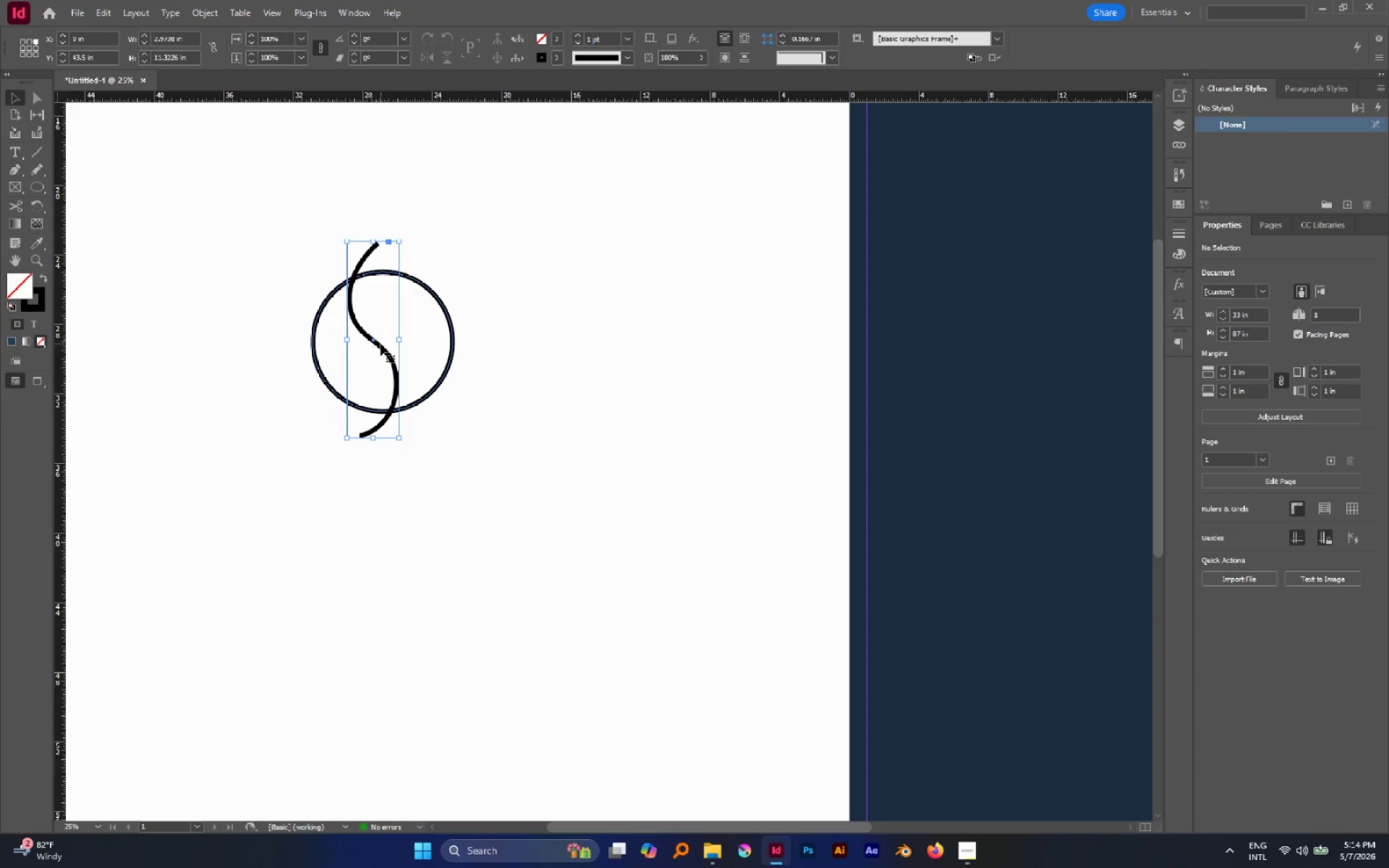 
hold_key(key=AltLeft, duration=2.05)
left_click_drag(start_coordinate=[381, 343], to_coordinate=[621, 380])
 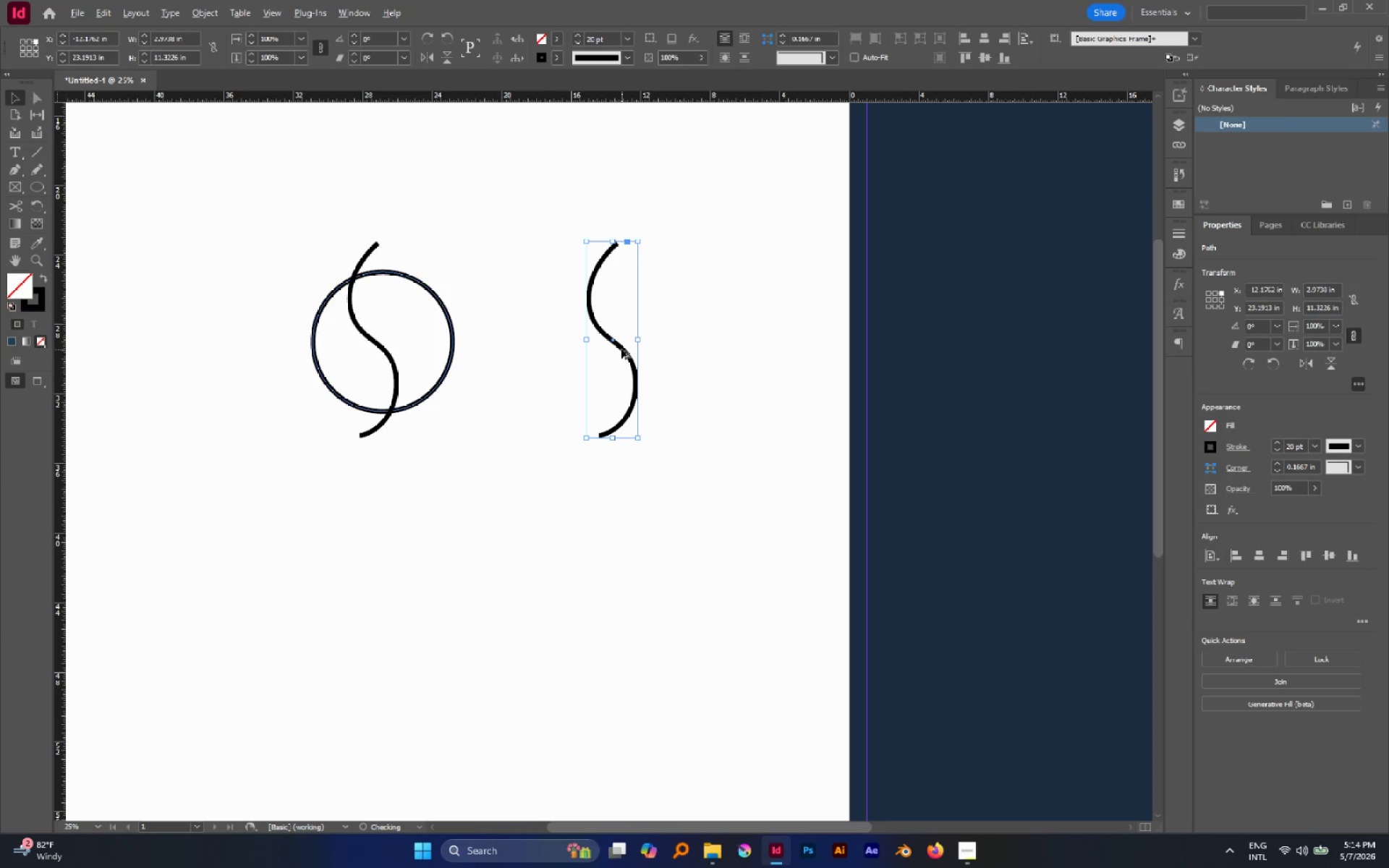 
hold_key(key=ShiftLeft, duration=0.64)
 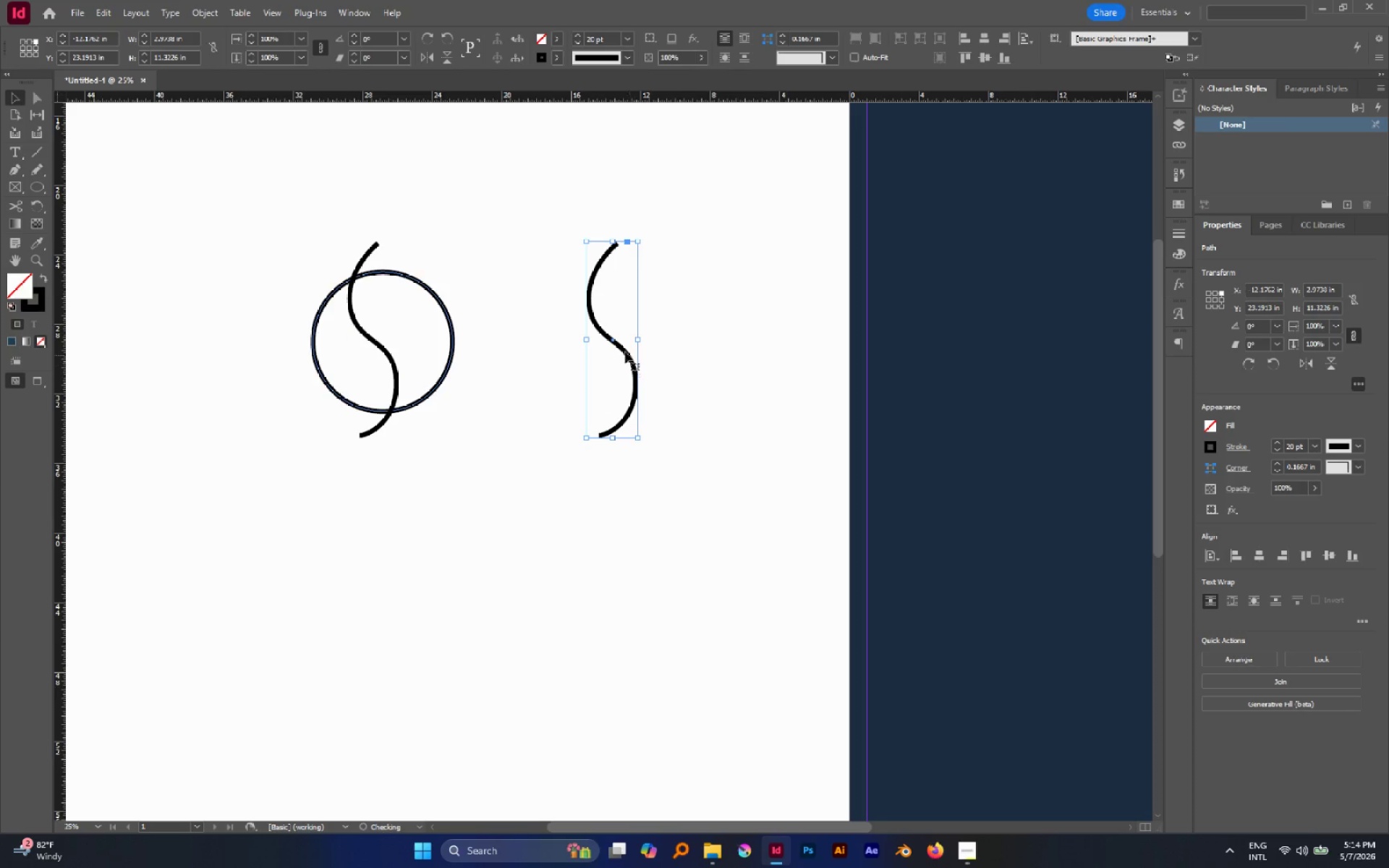 
hold_key(key=AltLeft, duration=0.67)
scroll: coordinate [621, 349], scroll_direction: none, amount: 0.0
 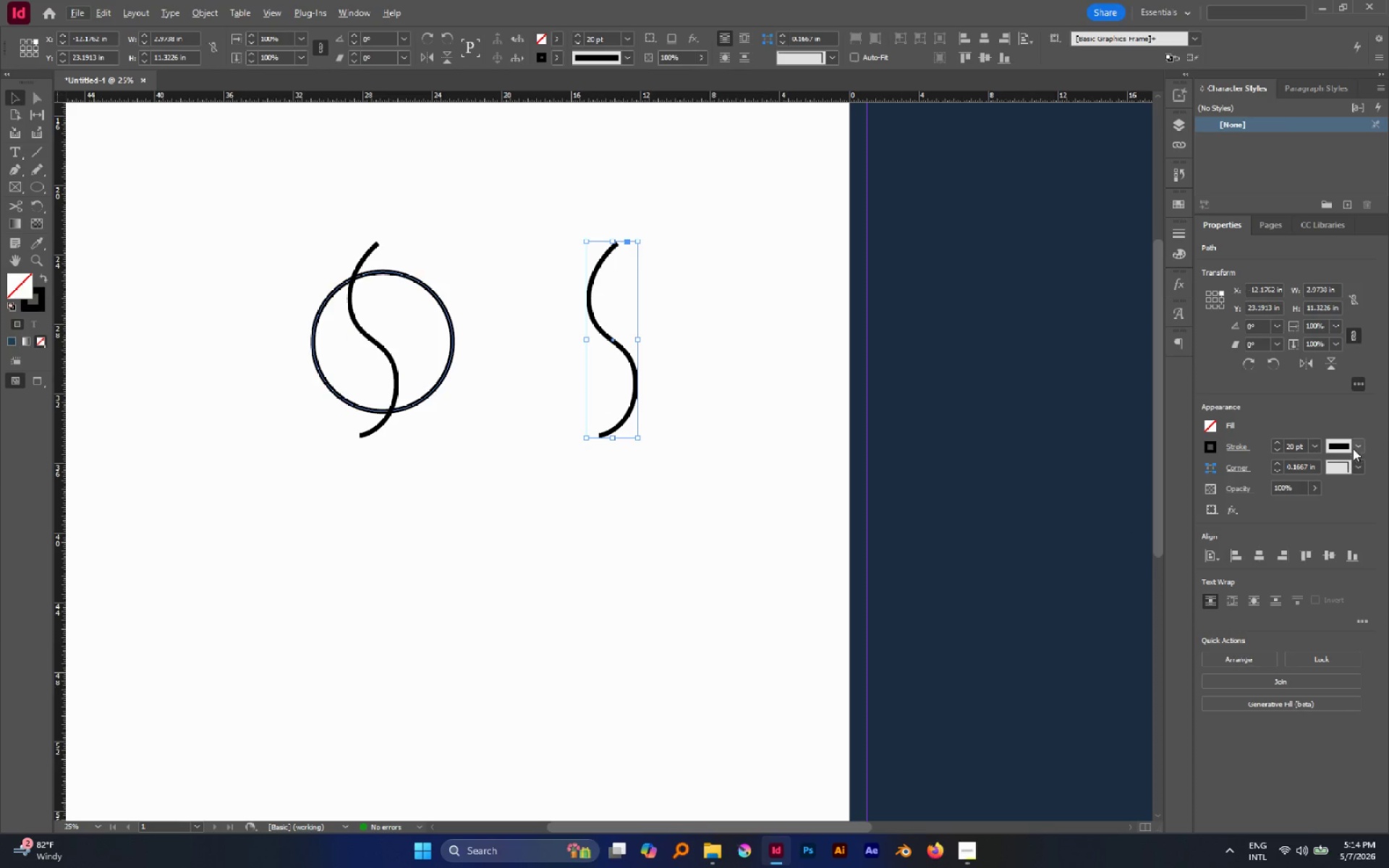 
left_click([1353, 447])
 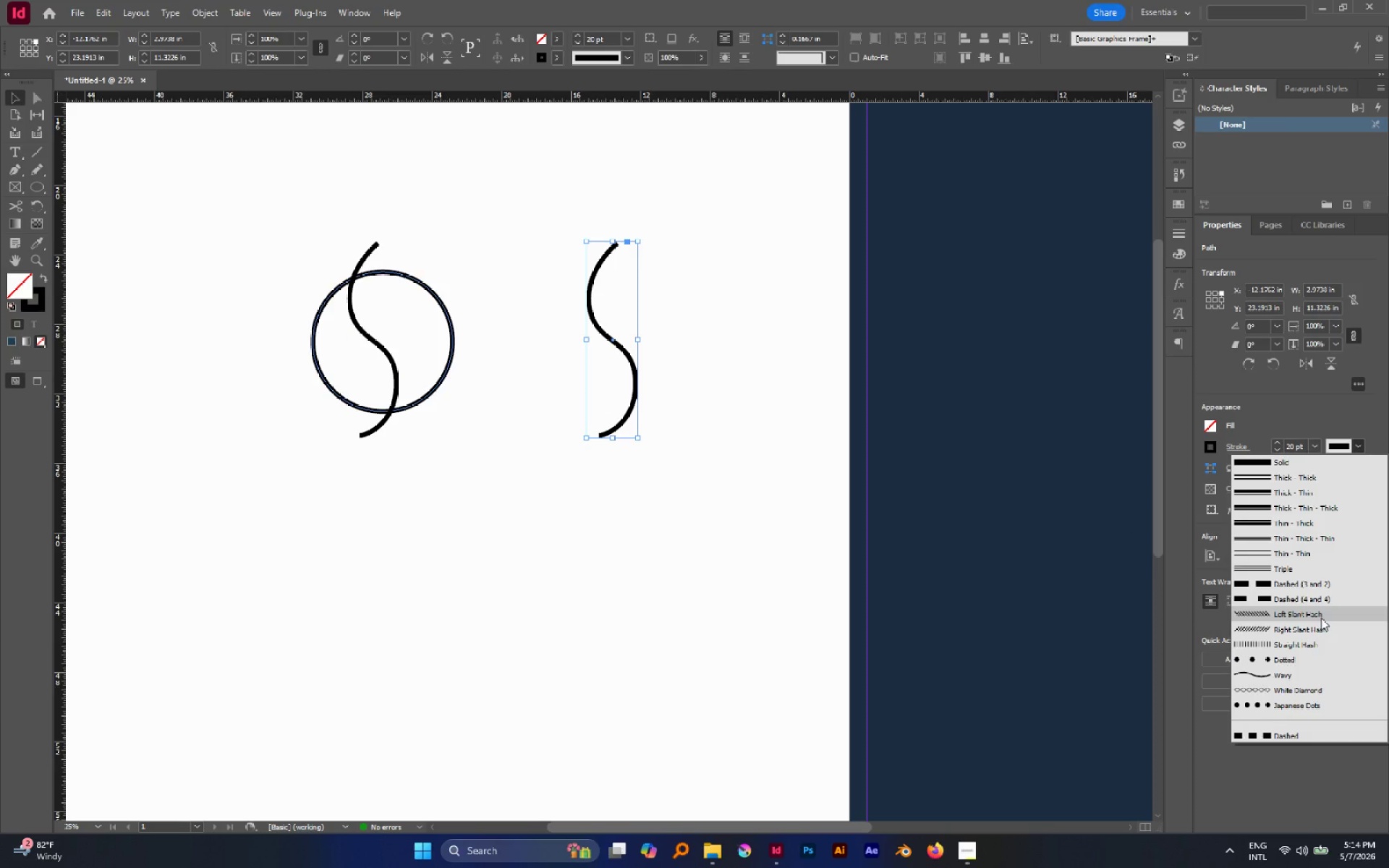 
left_click([1321, 618])
 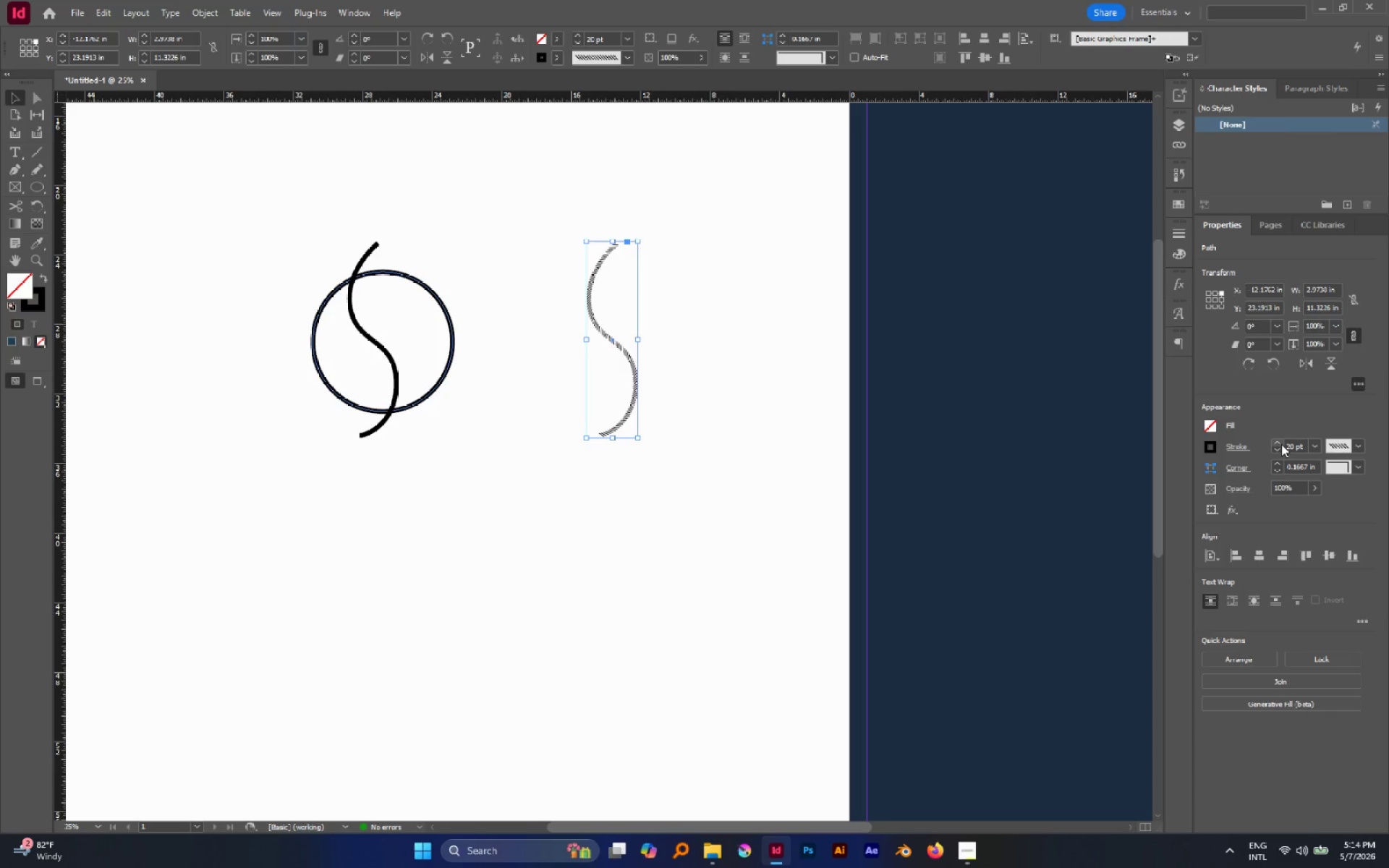 
double_click([1281, 444])
 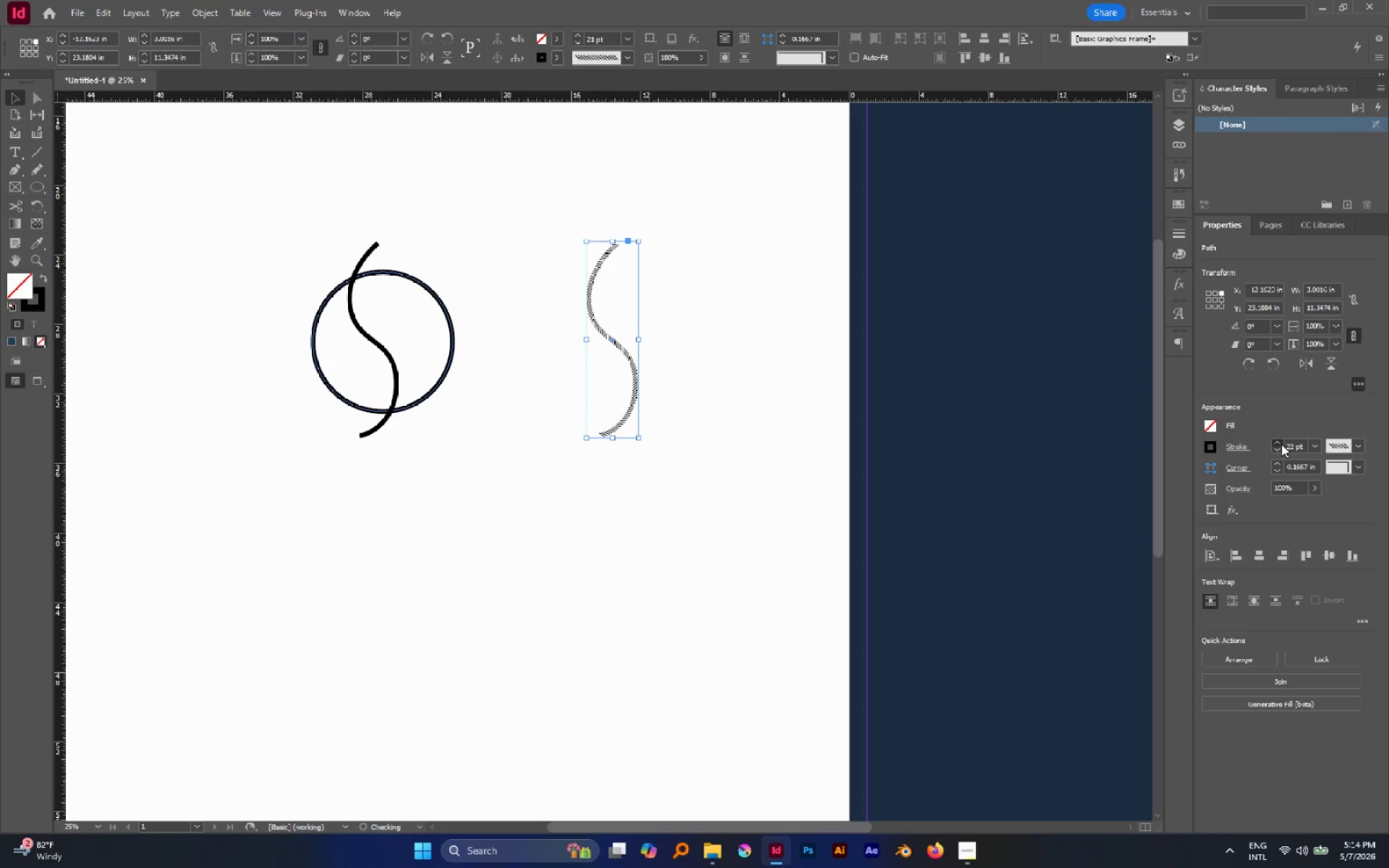 
triple_click([1281, 444])
 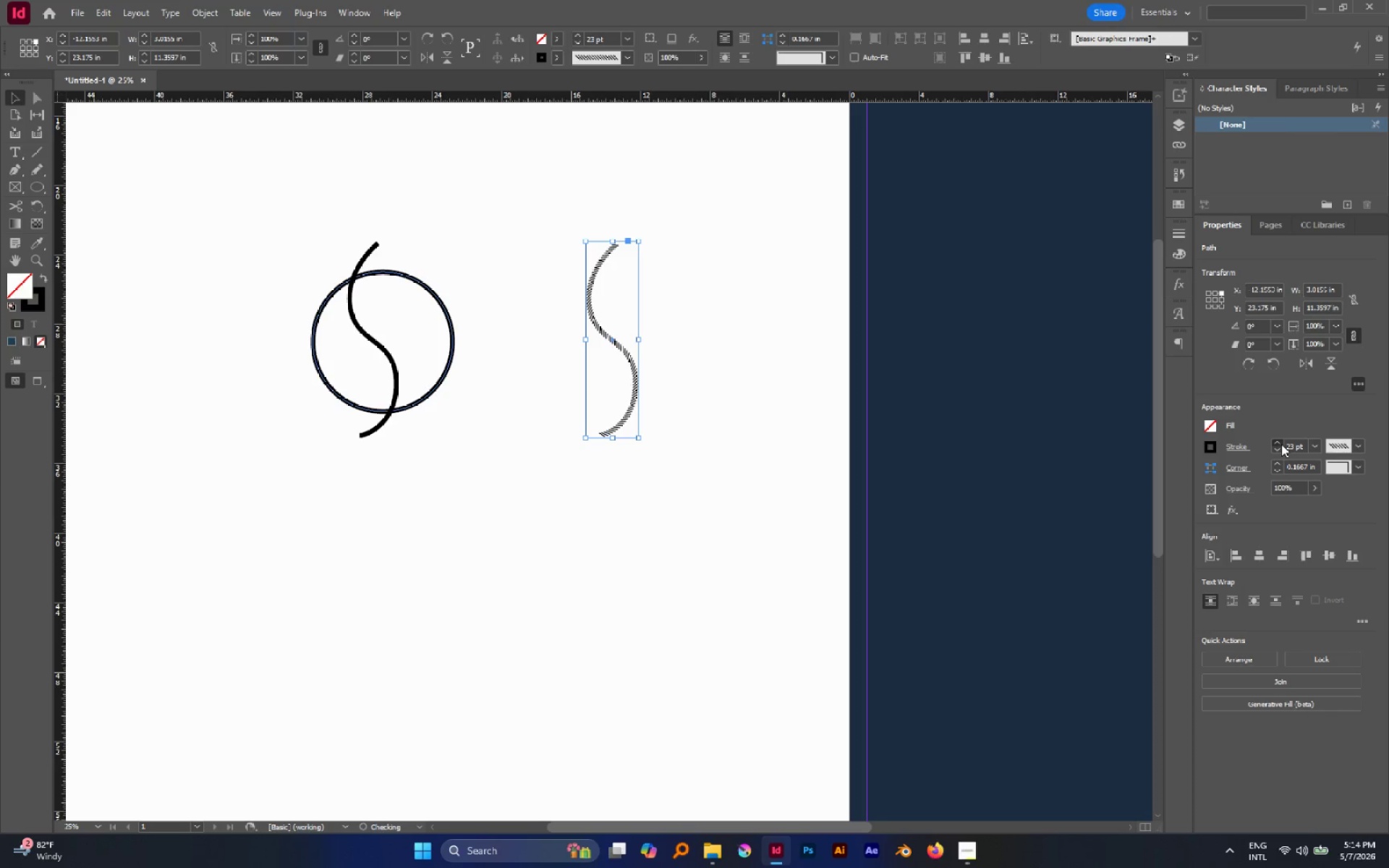 
triple_click([1281, 444])
 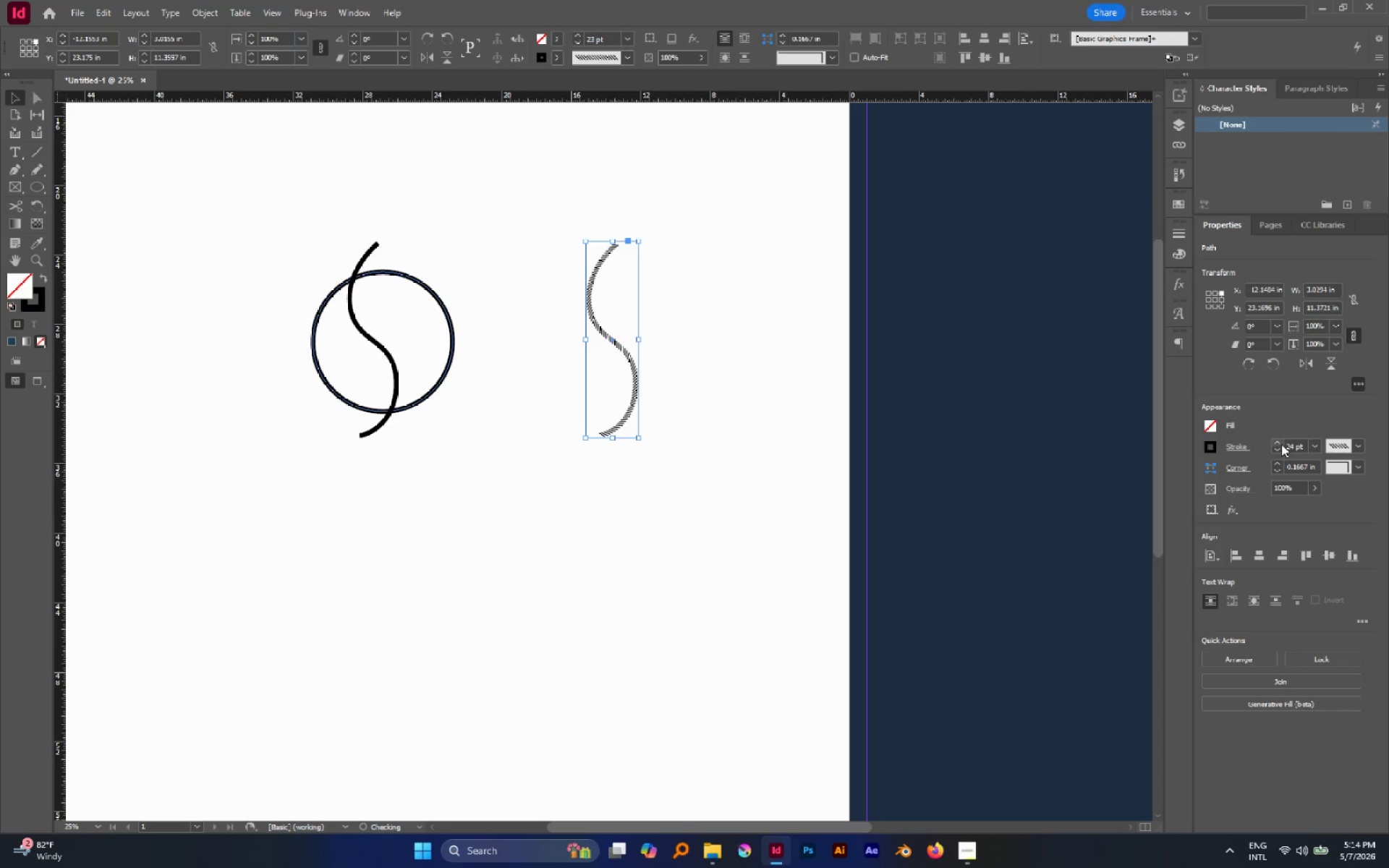 
triple_click([1281, 444])
 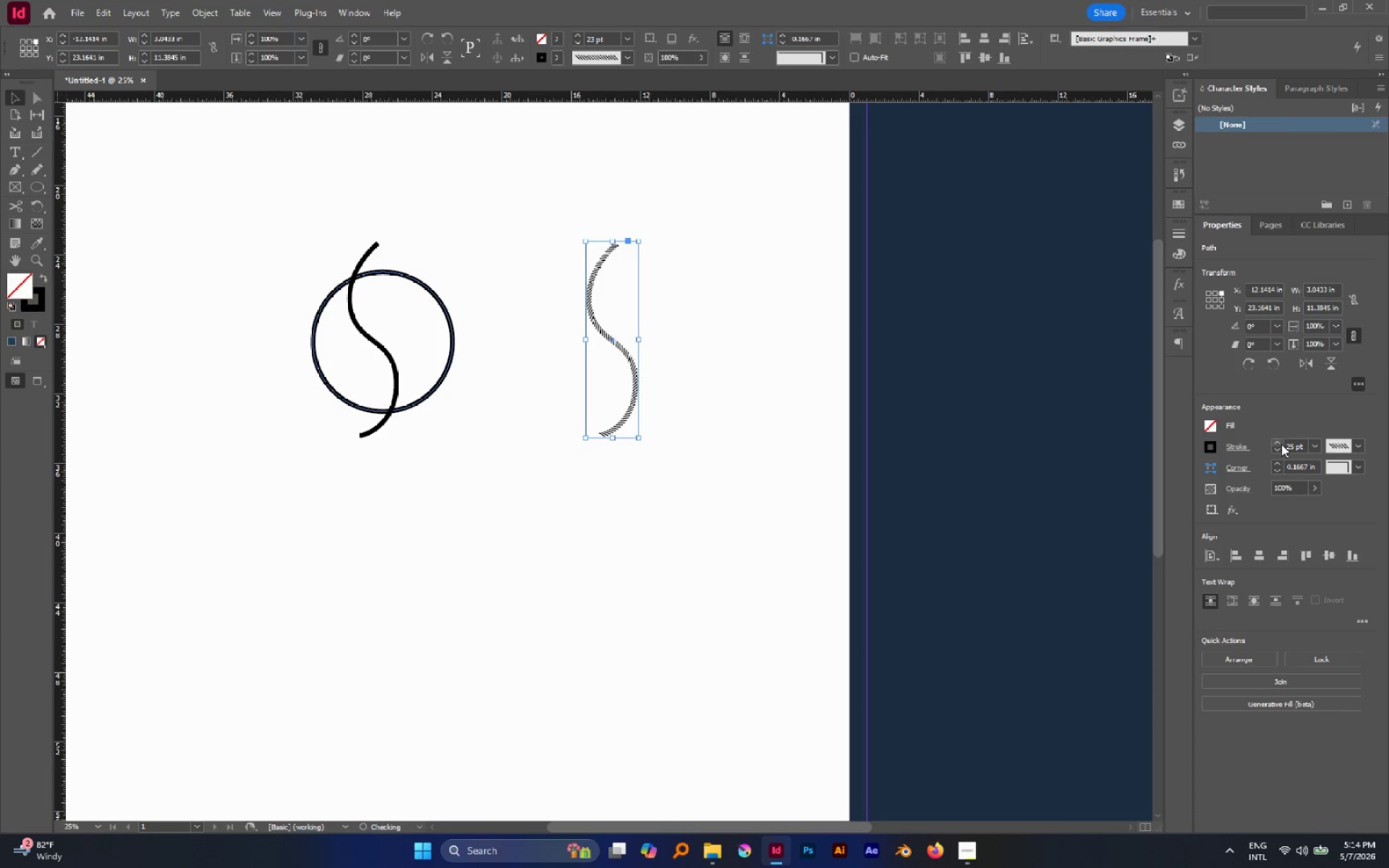 
triple_click([1281, 444])
 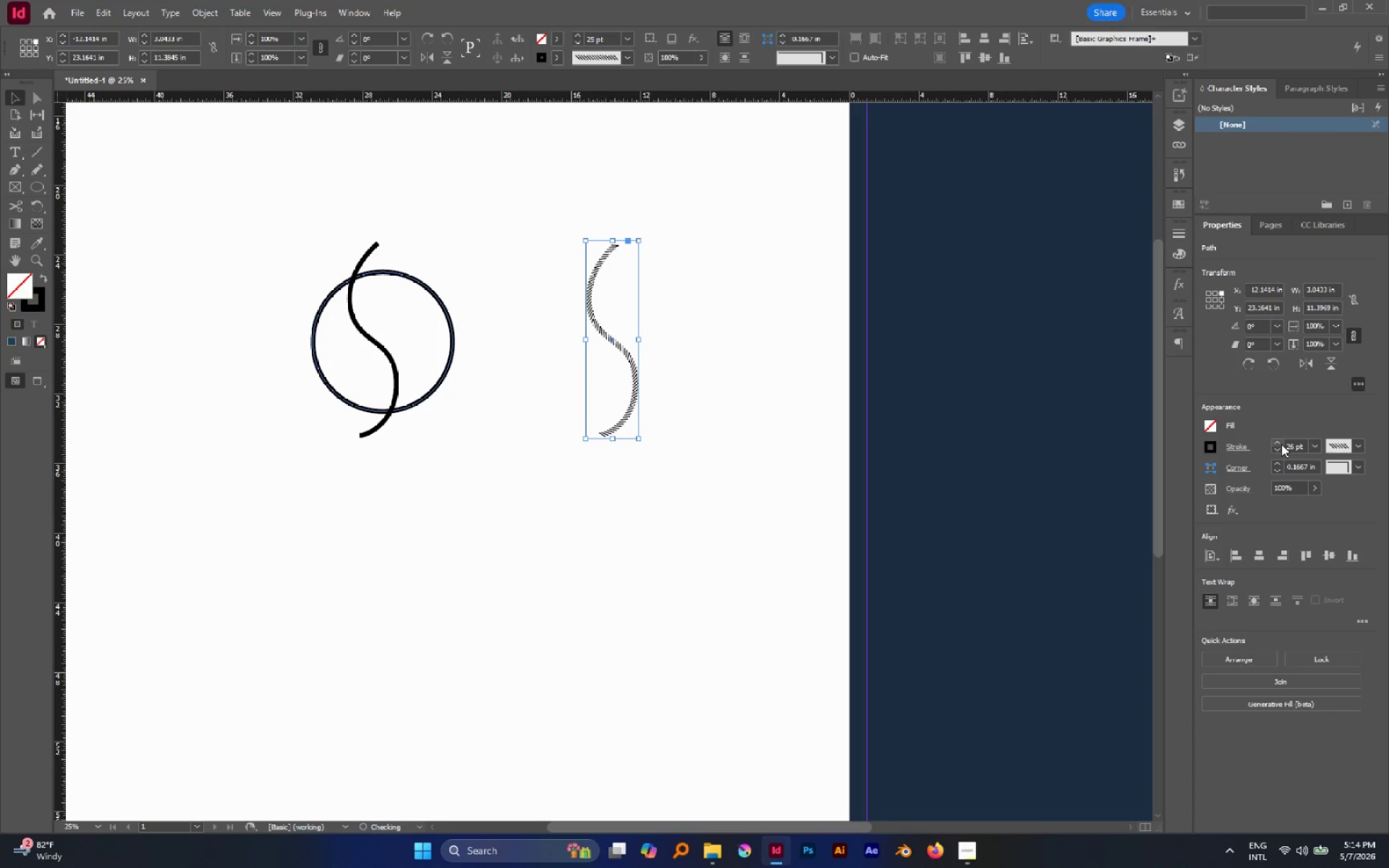 
triple_click([1281, 444])
 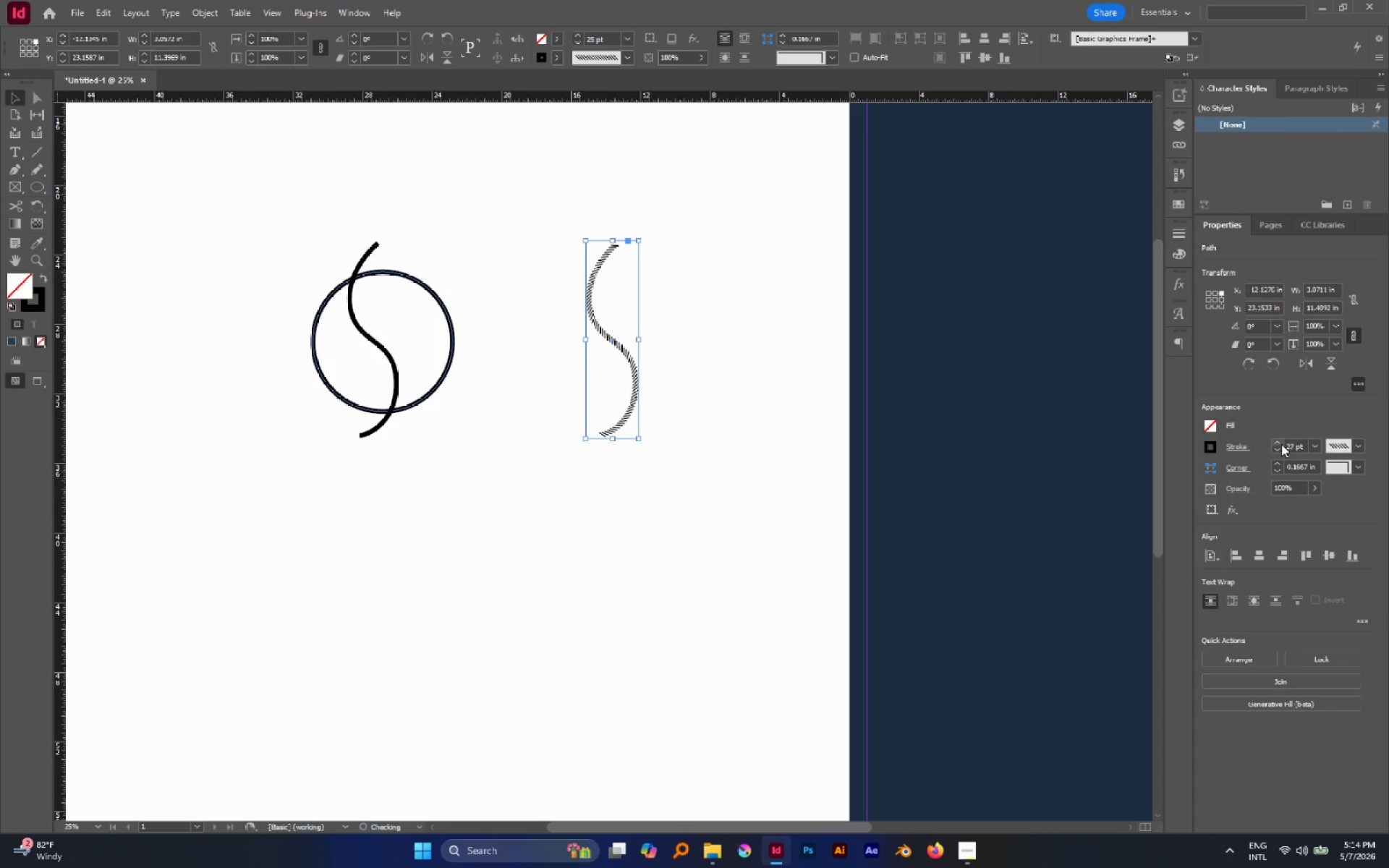 
triple_click([1281, 444])
 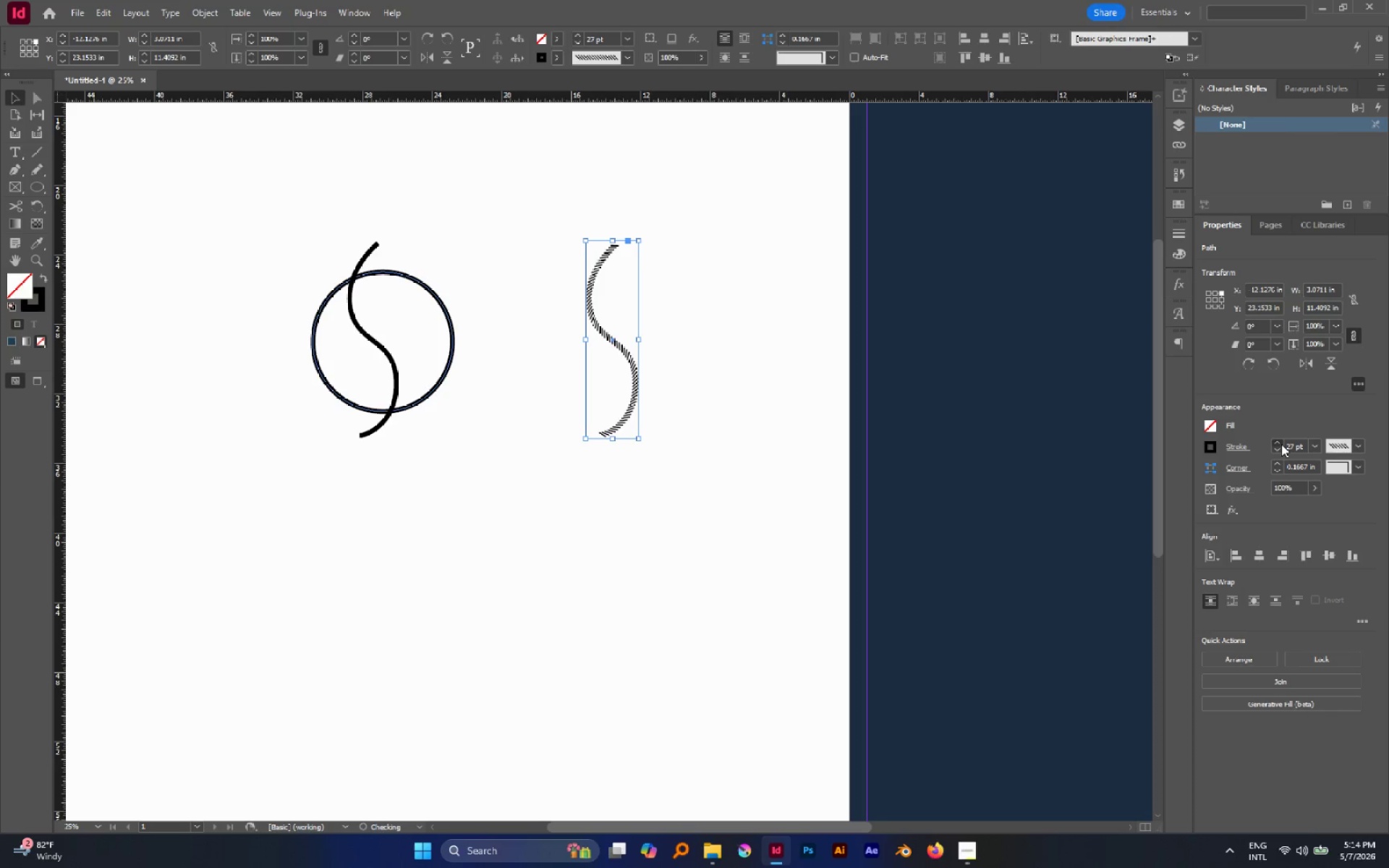 
triple_click([1281, 444])
 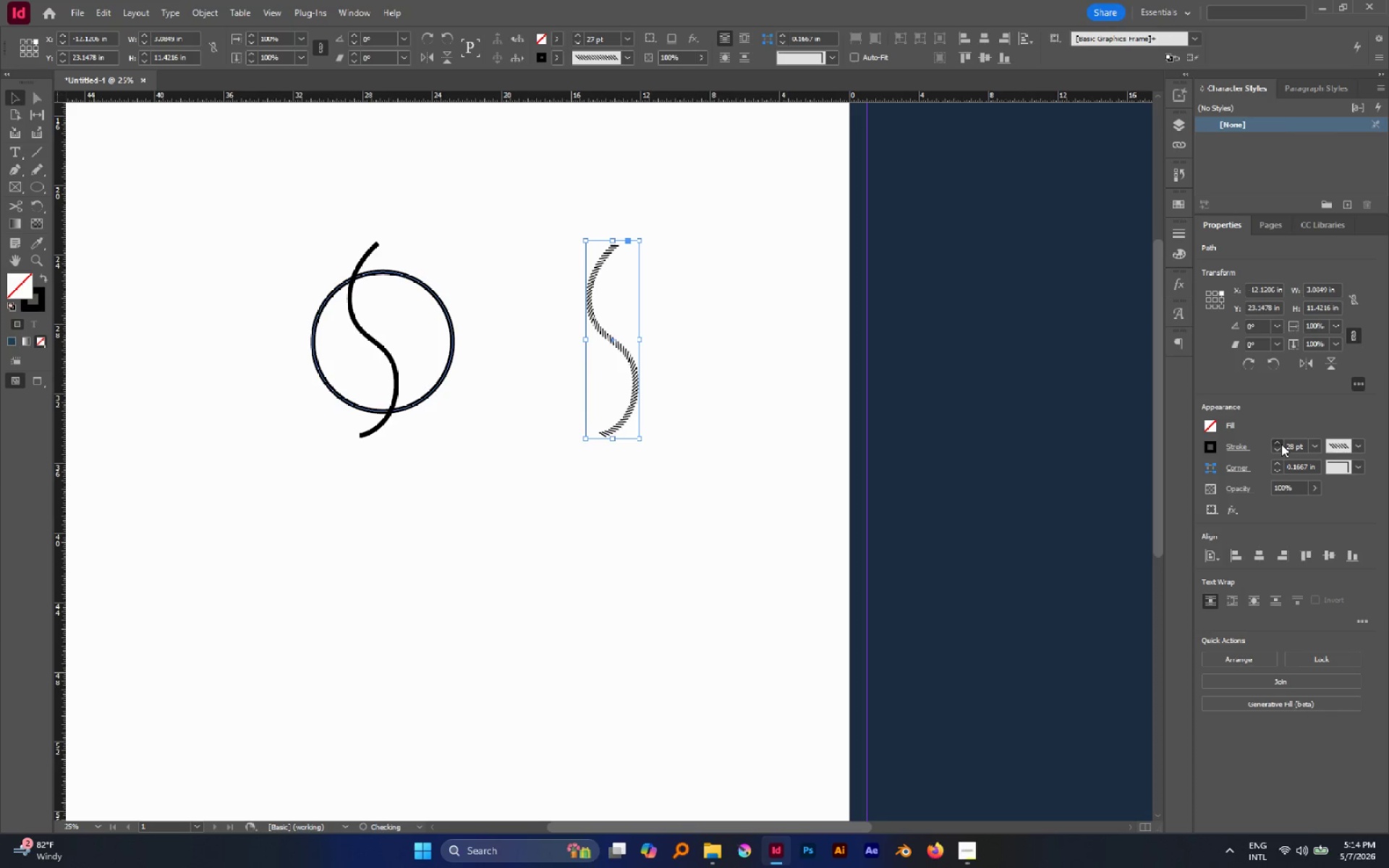 
triple_click([1281, 444])
 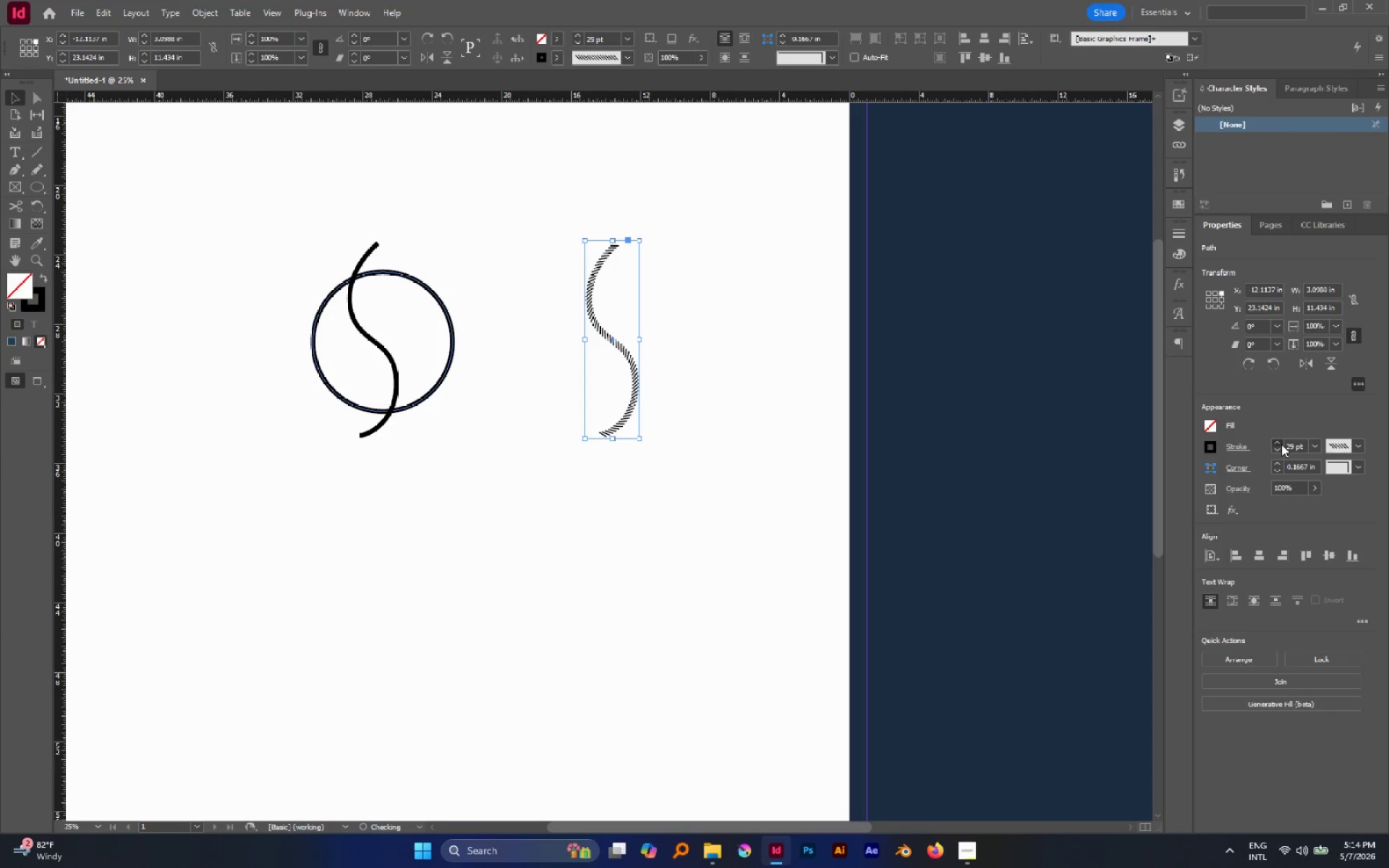 
triple_click([1281, 444])
 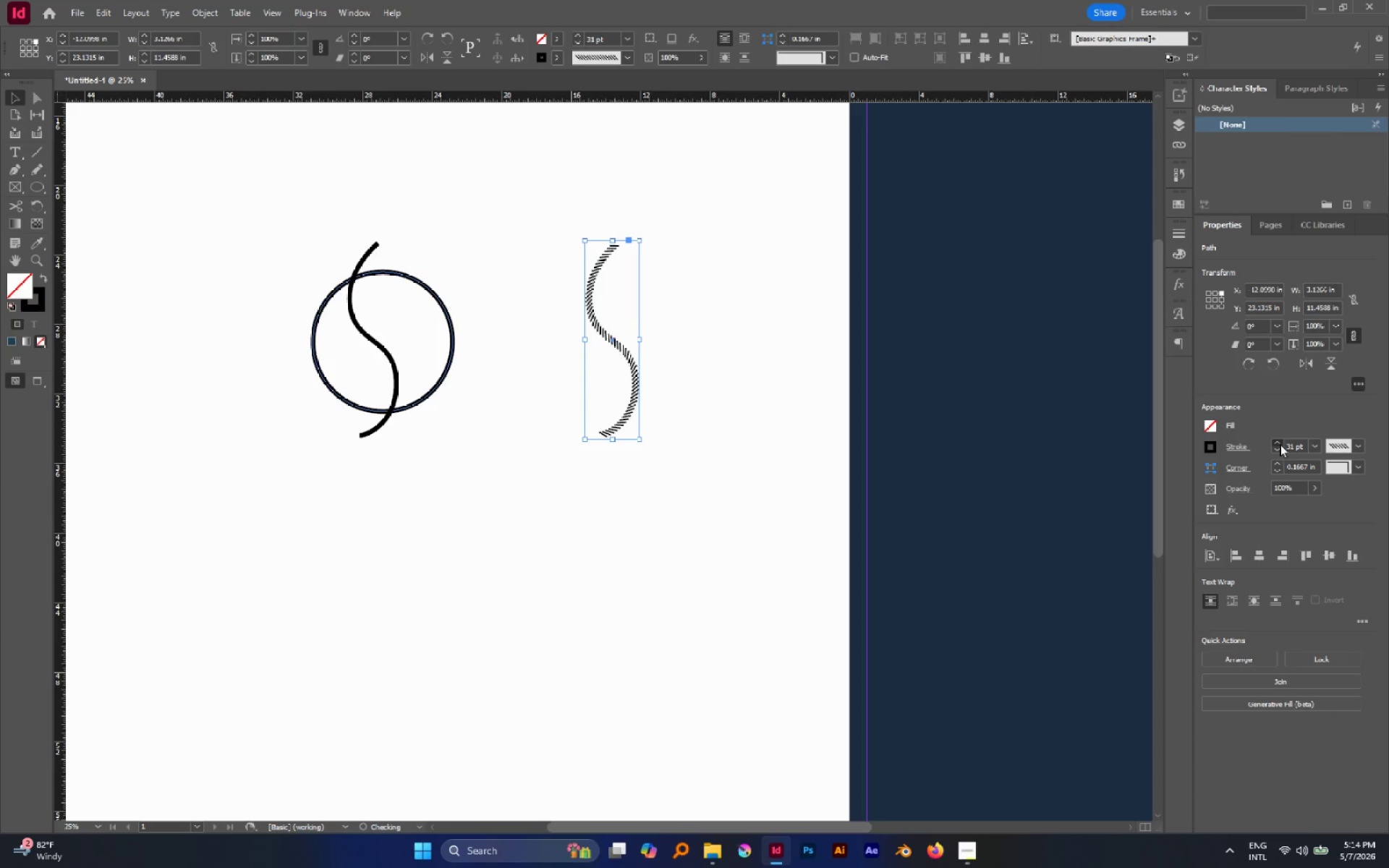 
triple_click([1280, 444])
 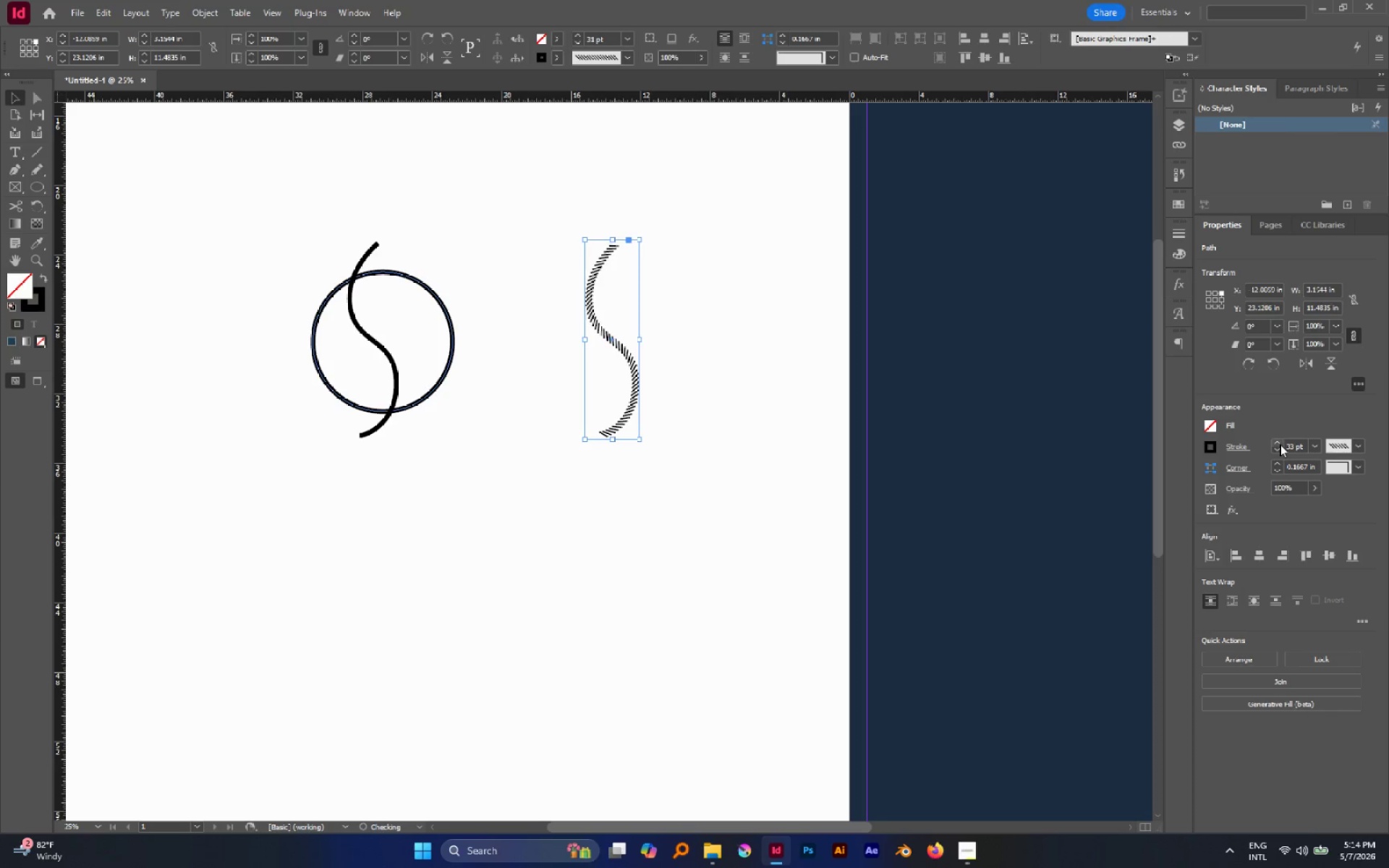 
triple_click([1280, 444])
 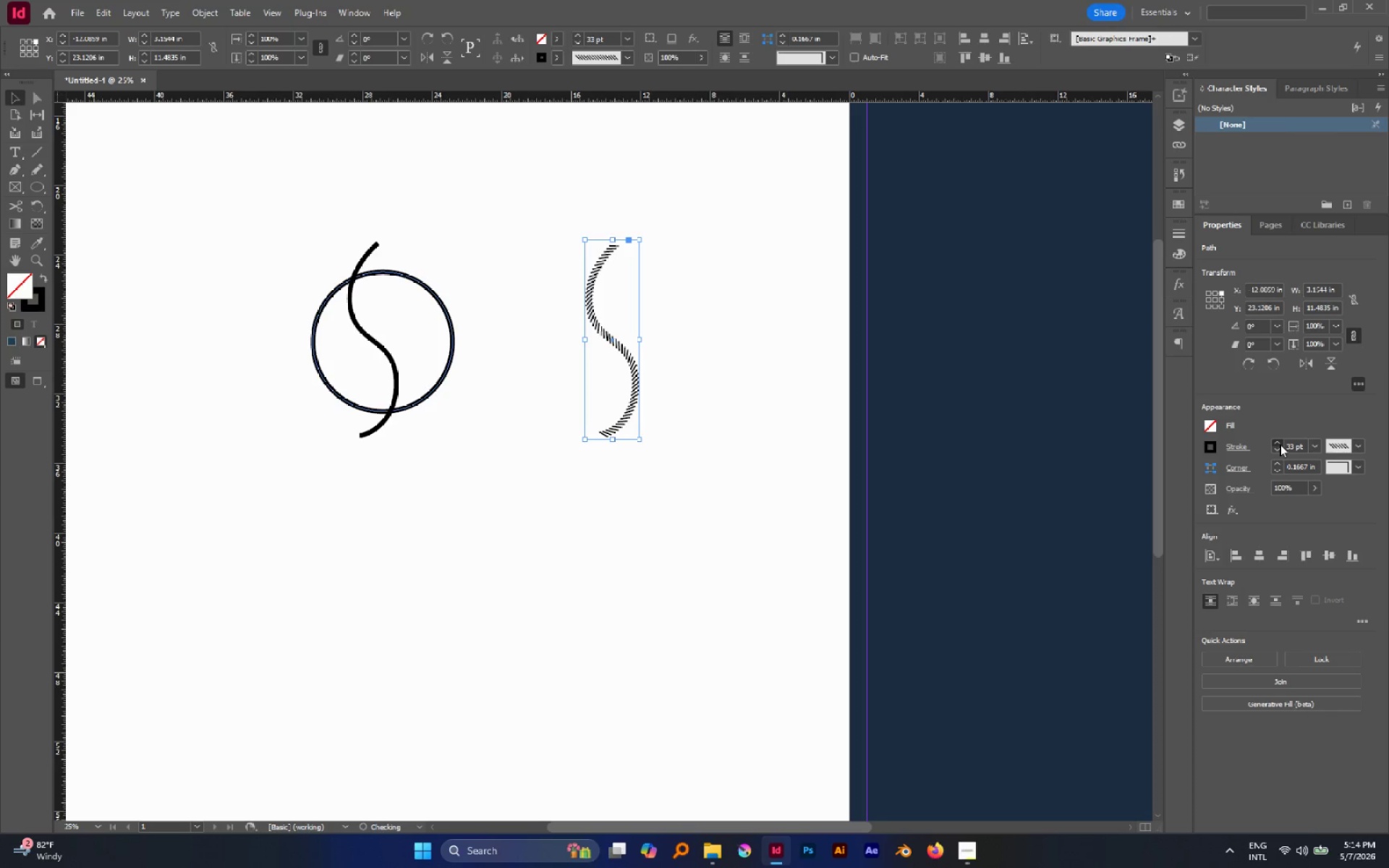 
triple_click([1280, 444])
 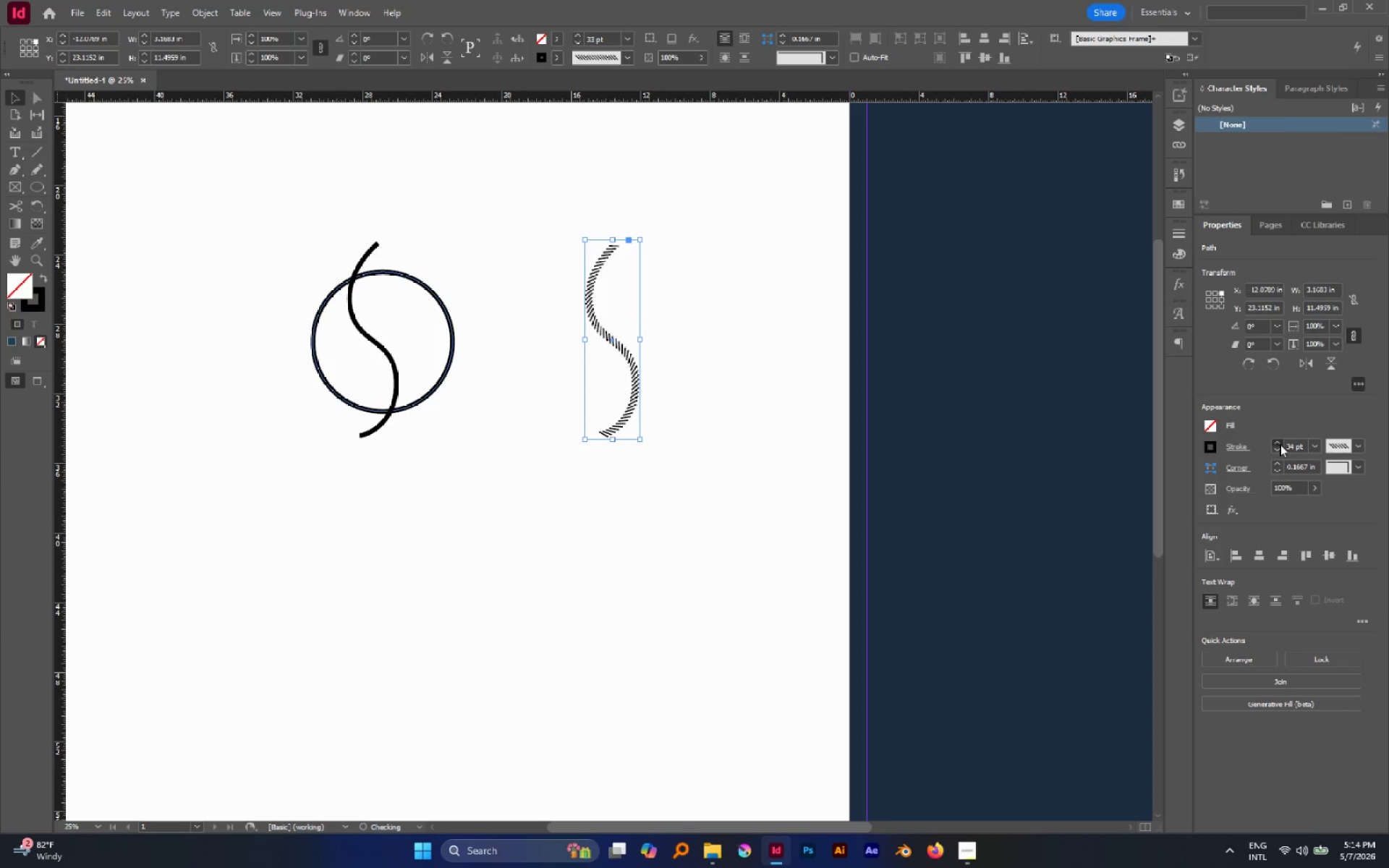 
triple_click([1280, 444])
 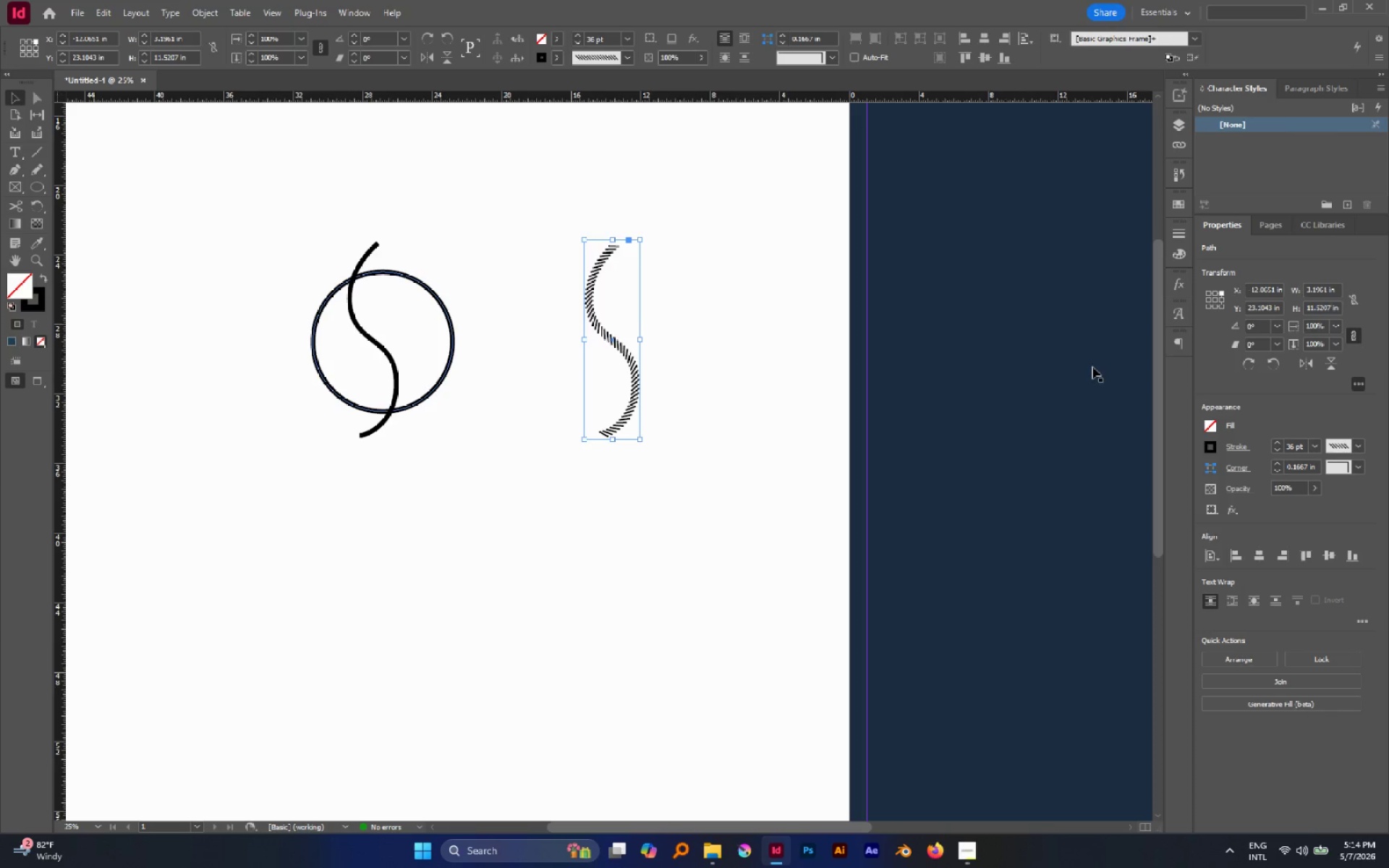 
hold_key(key=AltLeft, duration=3.28)
left_click_drag(start_coordinate=[641, 340], to_coordinate=[632, 341])
 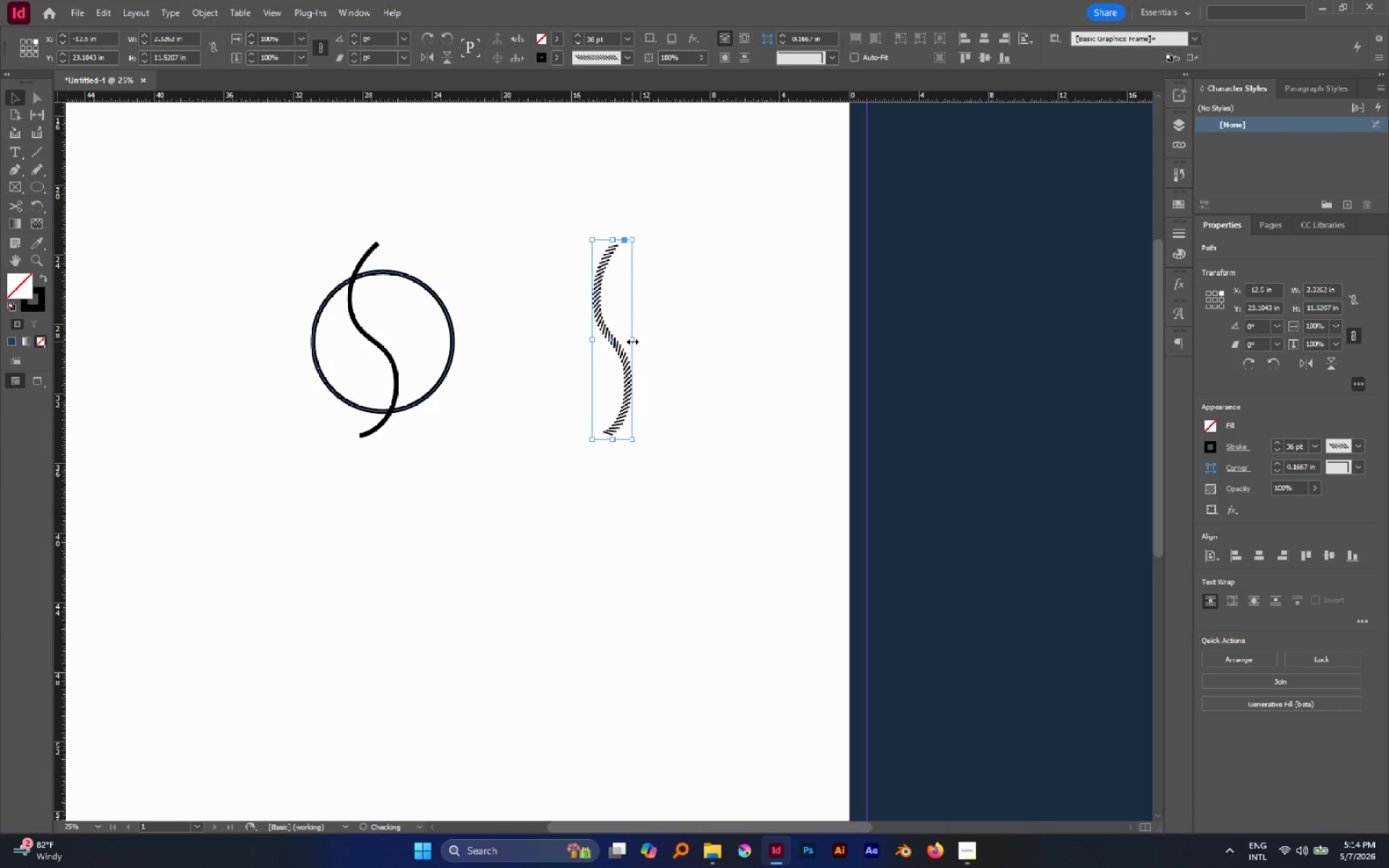 
left_click_drag(start_coordinate=[632, 341], to_coordinate=[627, 343])
 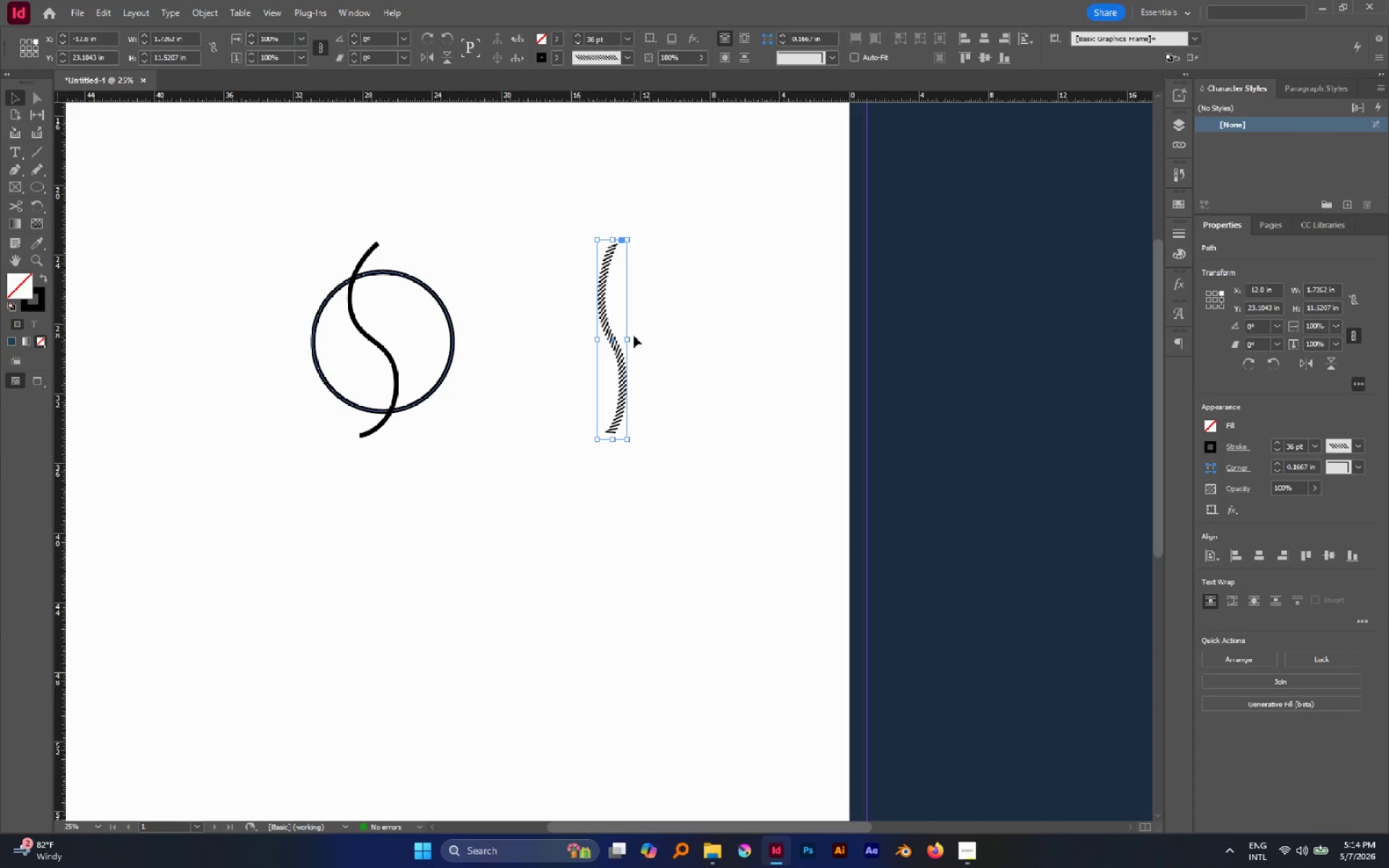 
left_click([651, 320])
 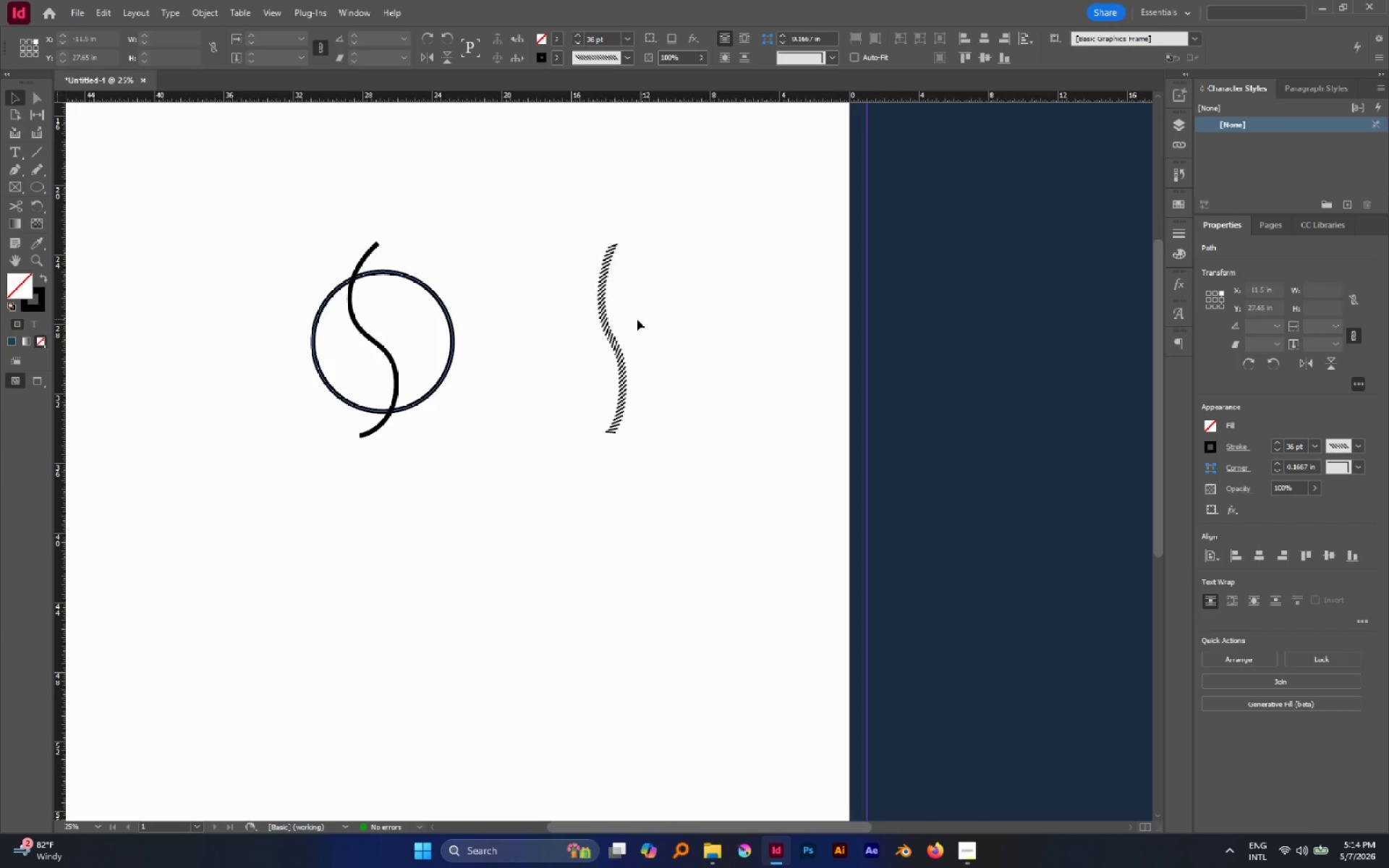 
hold_key(key=AltLeft, duration=0.42)
scroll: coordinate [627, 316], scroll_direction: none, amount: 0.0
 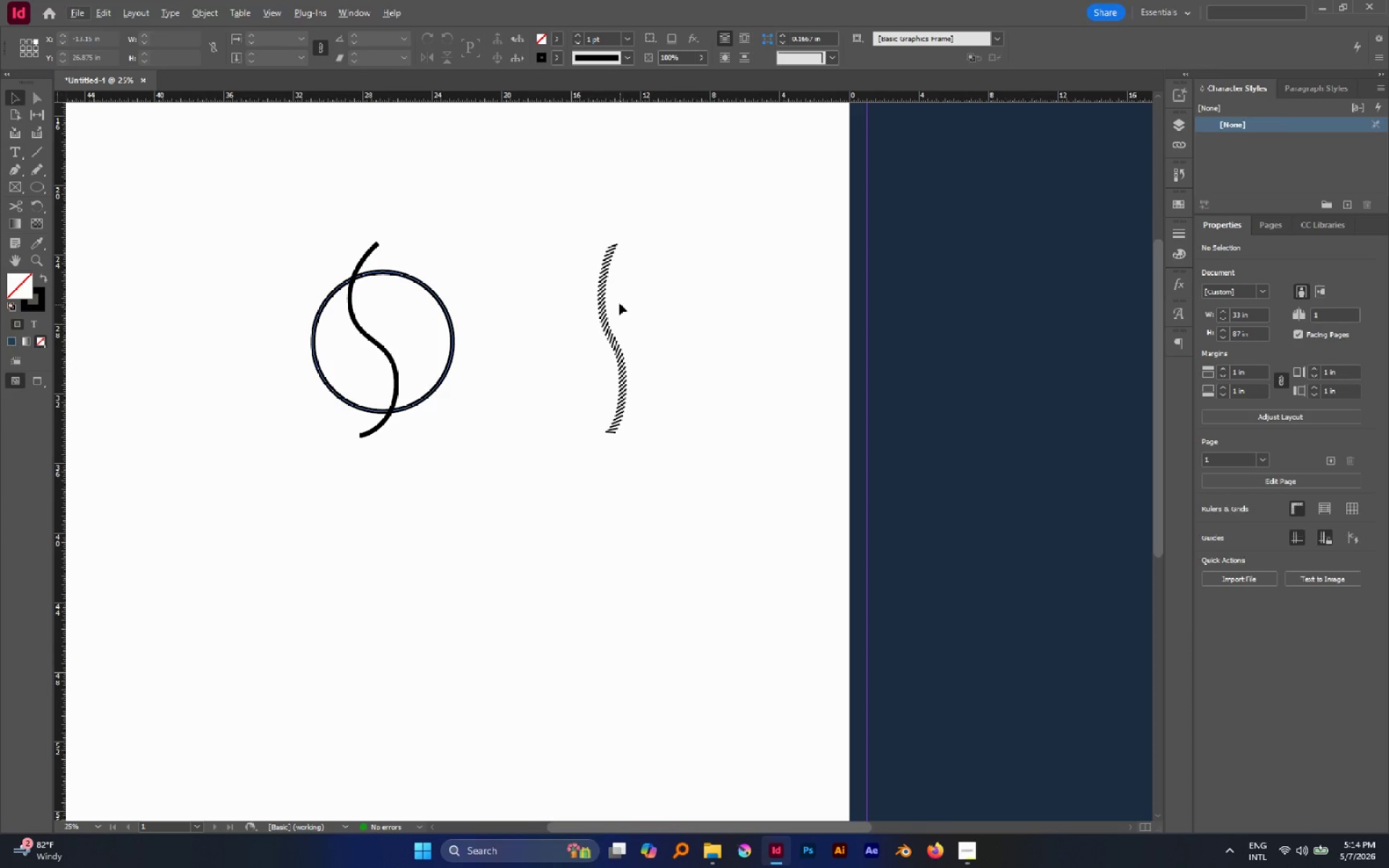 
hold_key(key=AltLeft, duration=0.5)
scroll: coordinate [617, 302], scroll_direction: up, amount: 2.0
 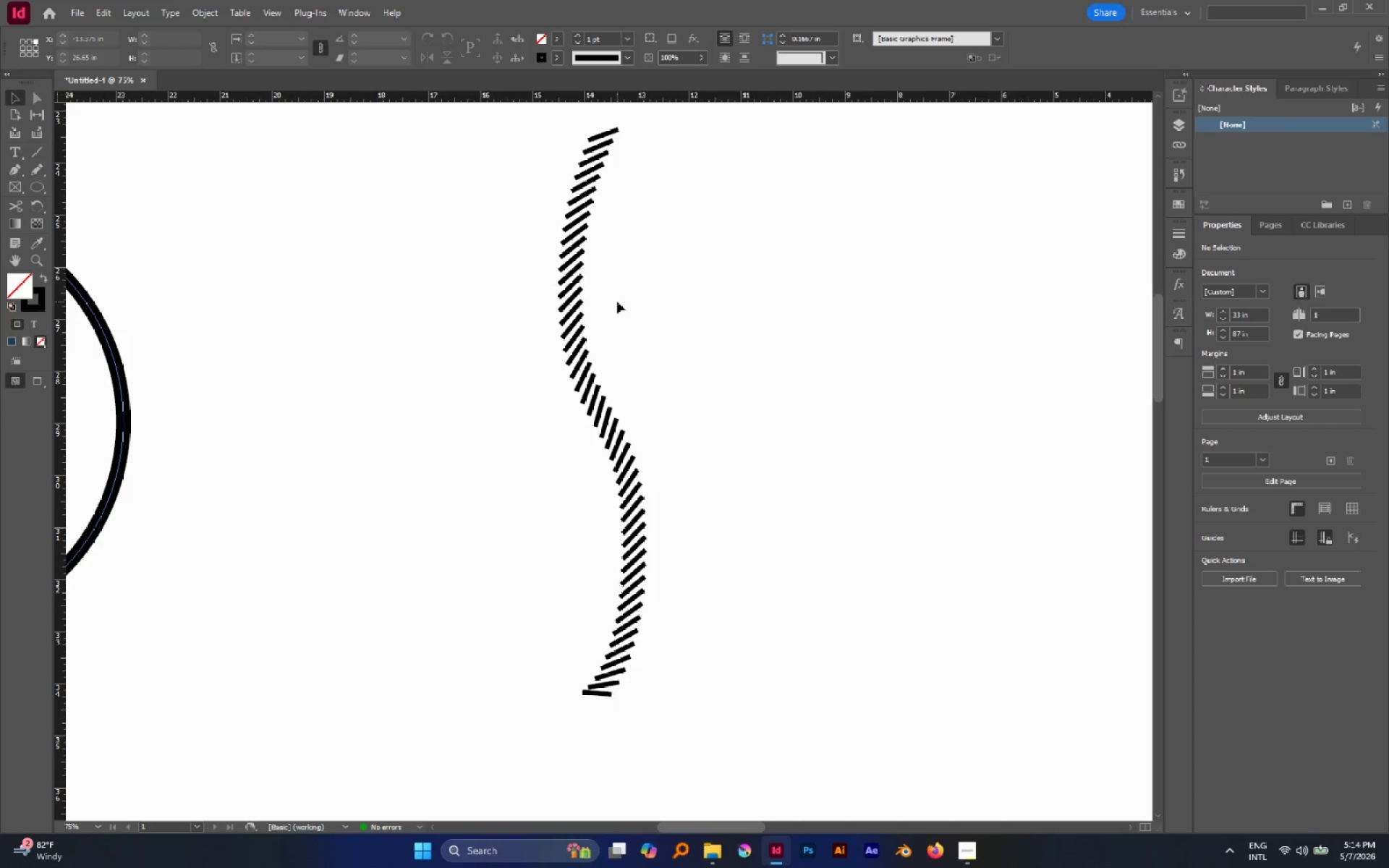 
hold_key(key=AltLeft, duration=0.38)
scroll: coordinate [617, 302], scroll_direction: down, amount: 2.0
 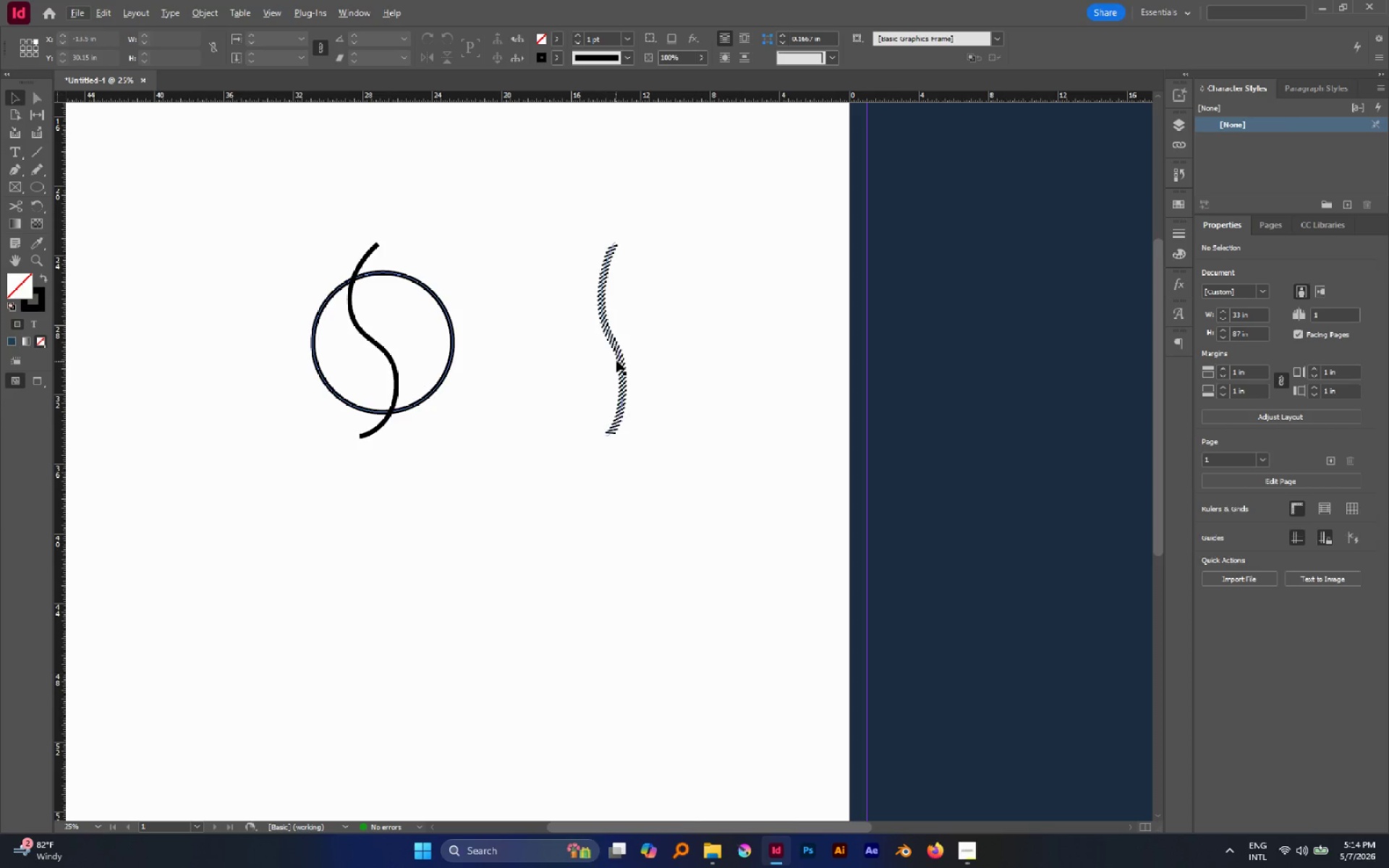 
left_click_drag(start_coordinate=[621, 351], to_coordinate=[366, 323])
 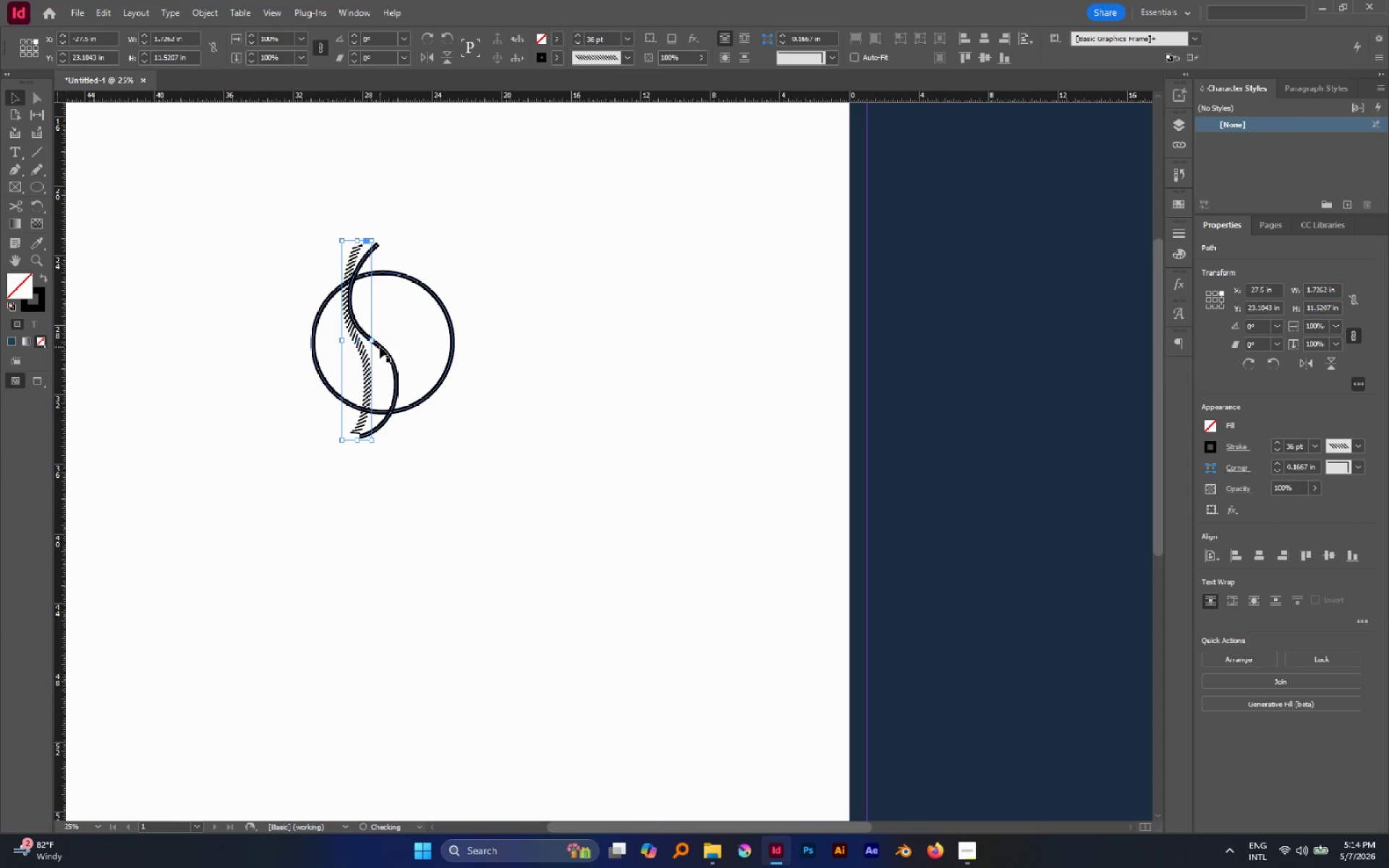 
hold_key(key=ShiftLeft, duration=1.53)
 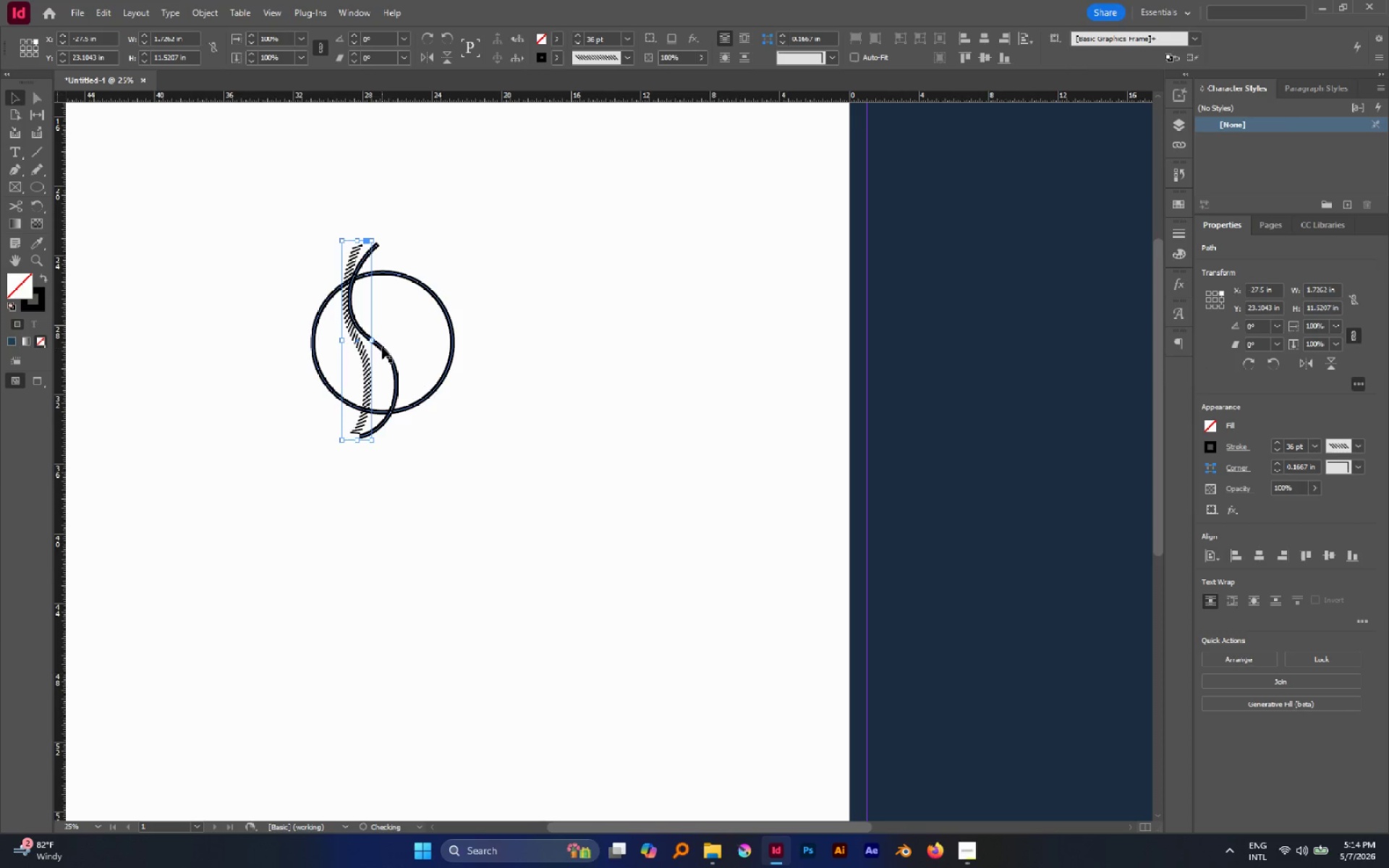 
left_click_drag(start_coordinate=[382, 347], to_coordinate=[783, 345])
 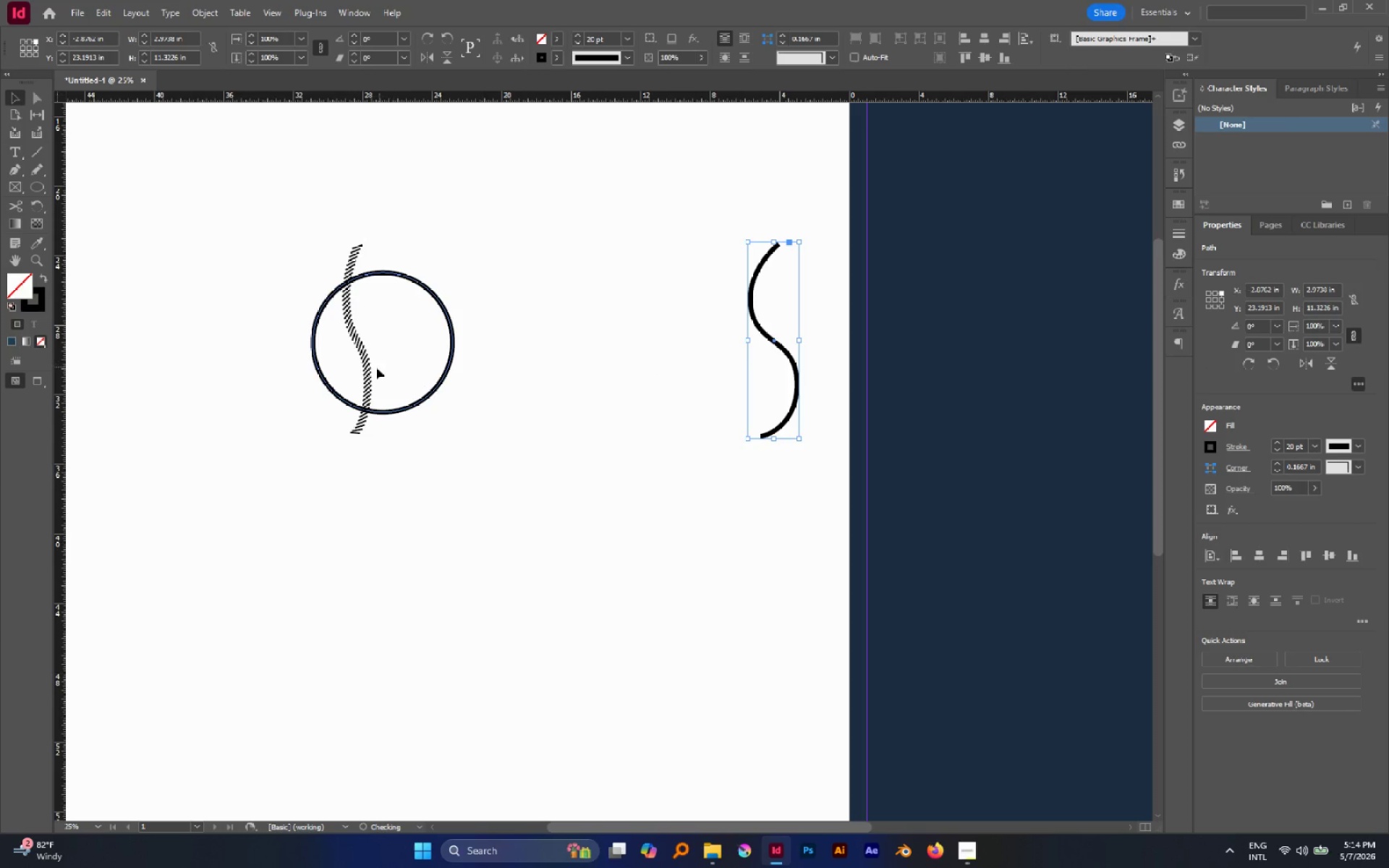 
hold_key(key=ShiftLeft, duration=0.56)
 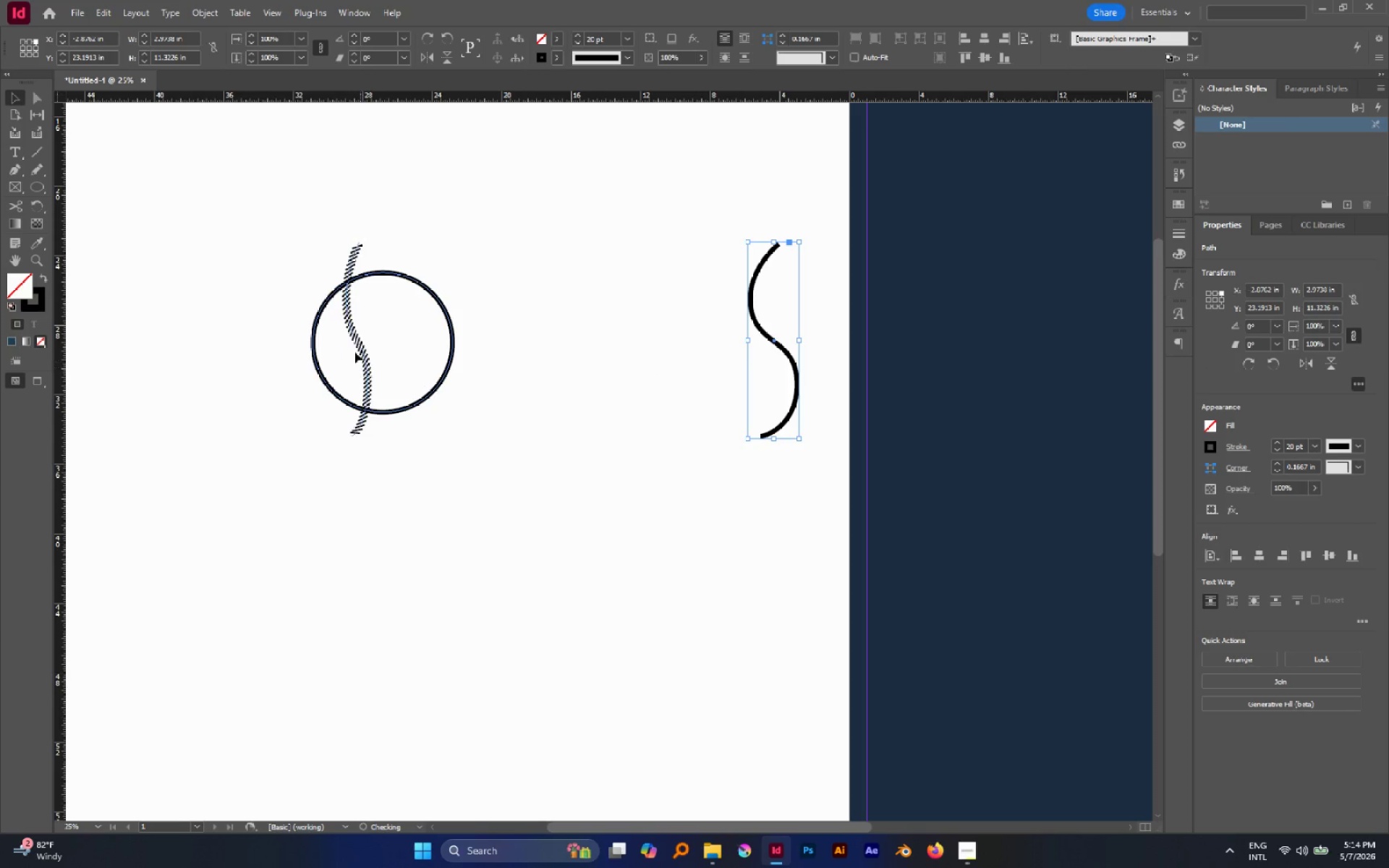 
hold_key(key=AltLeft, duration=0.53)
scroll: coordinate [344, 326], scroll_direction: up, amount: 2.0
 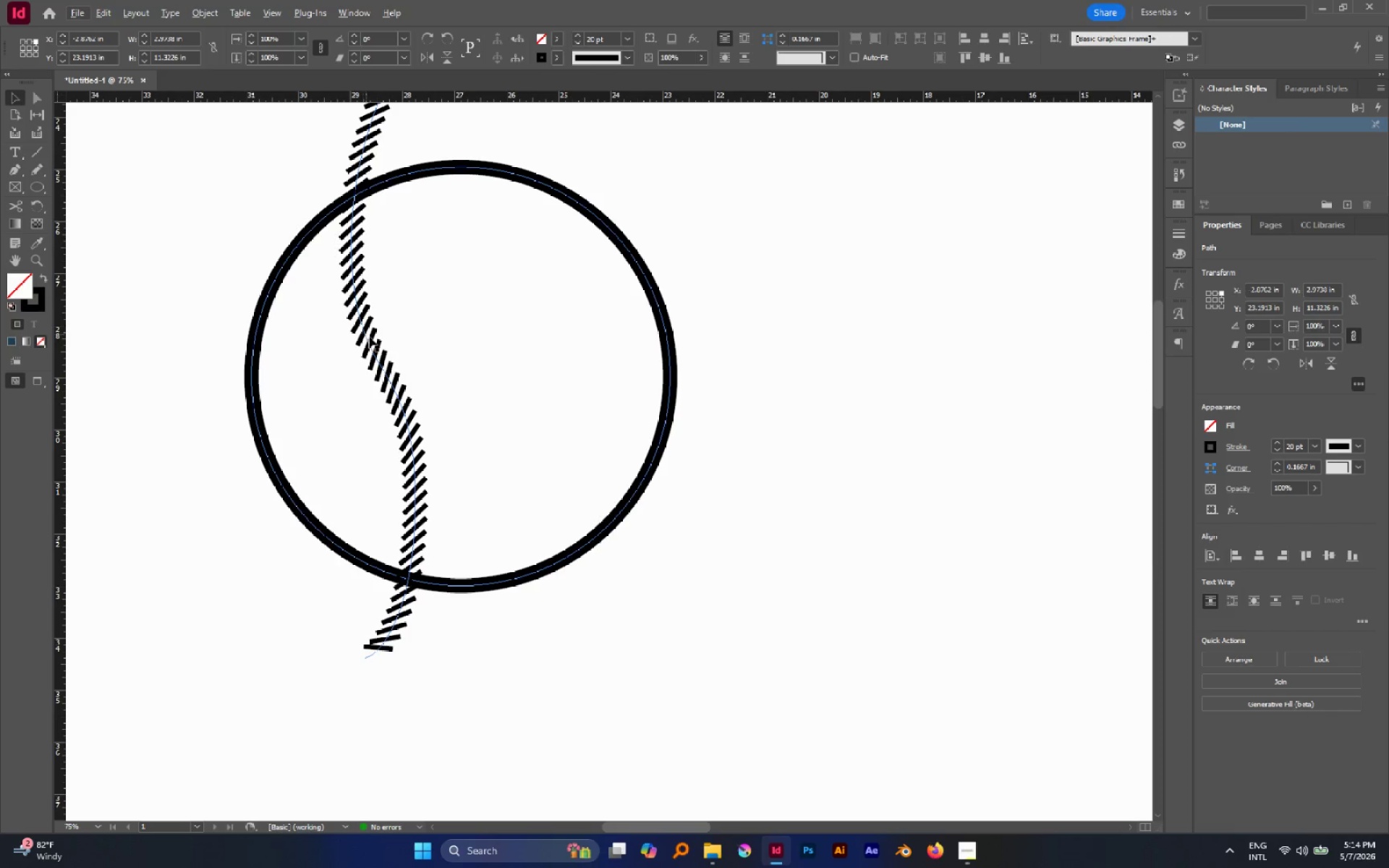 
left_click_drag(start_coordinate=[370, 337], to_coordinate=[410, 344])
 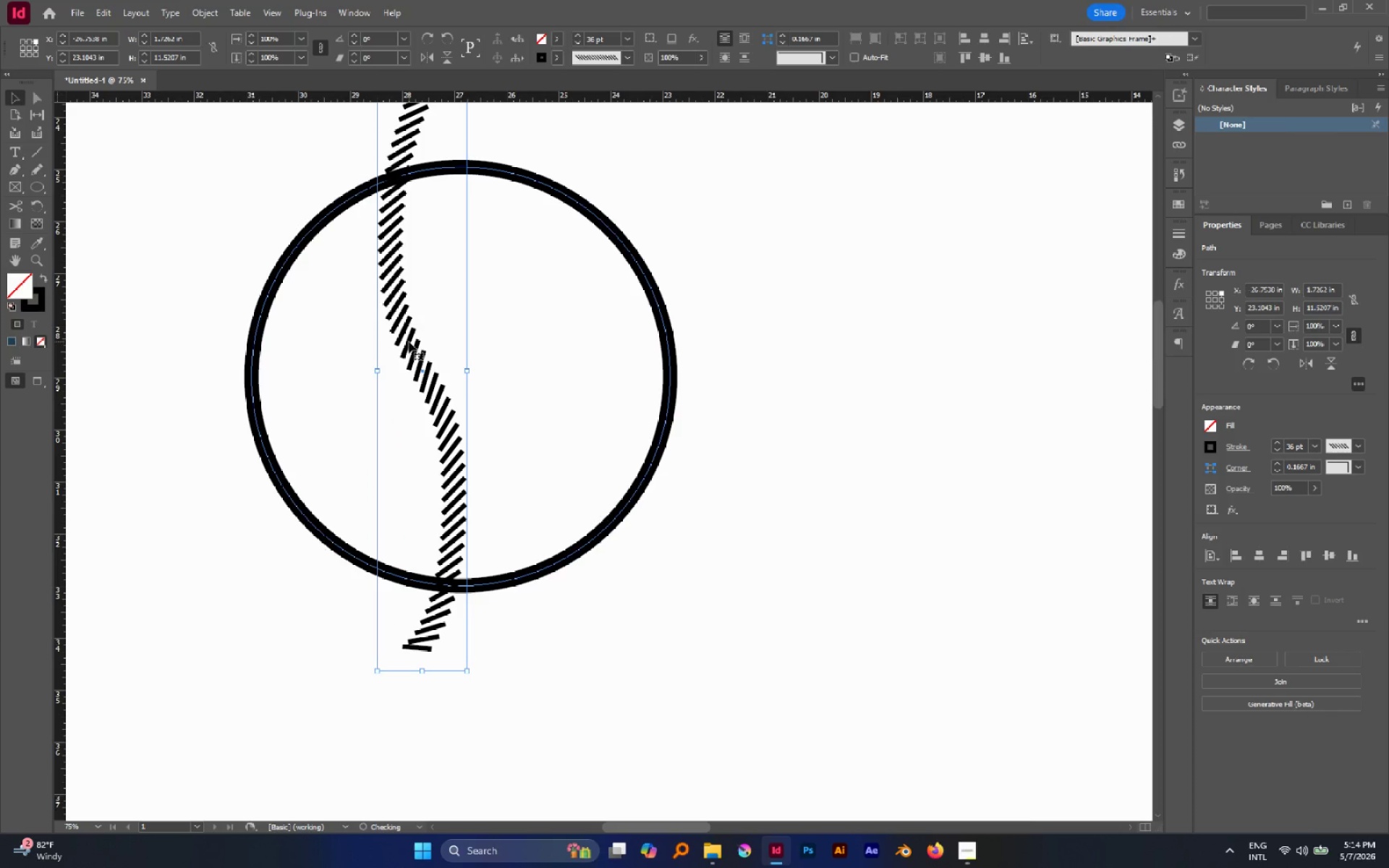 
hold_key(key=ShiftLeft, duration=2.62)
 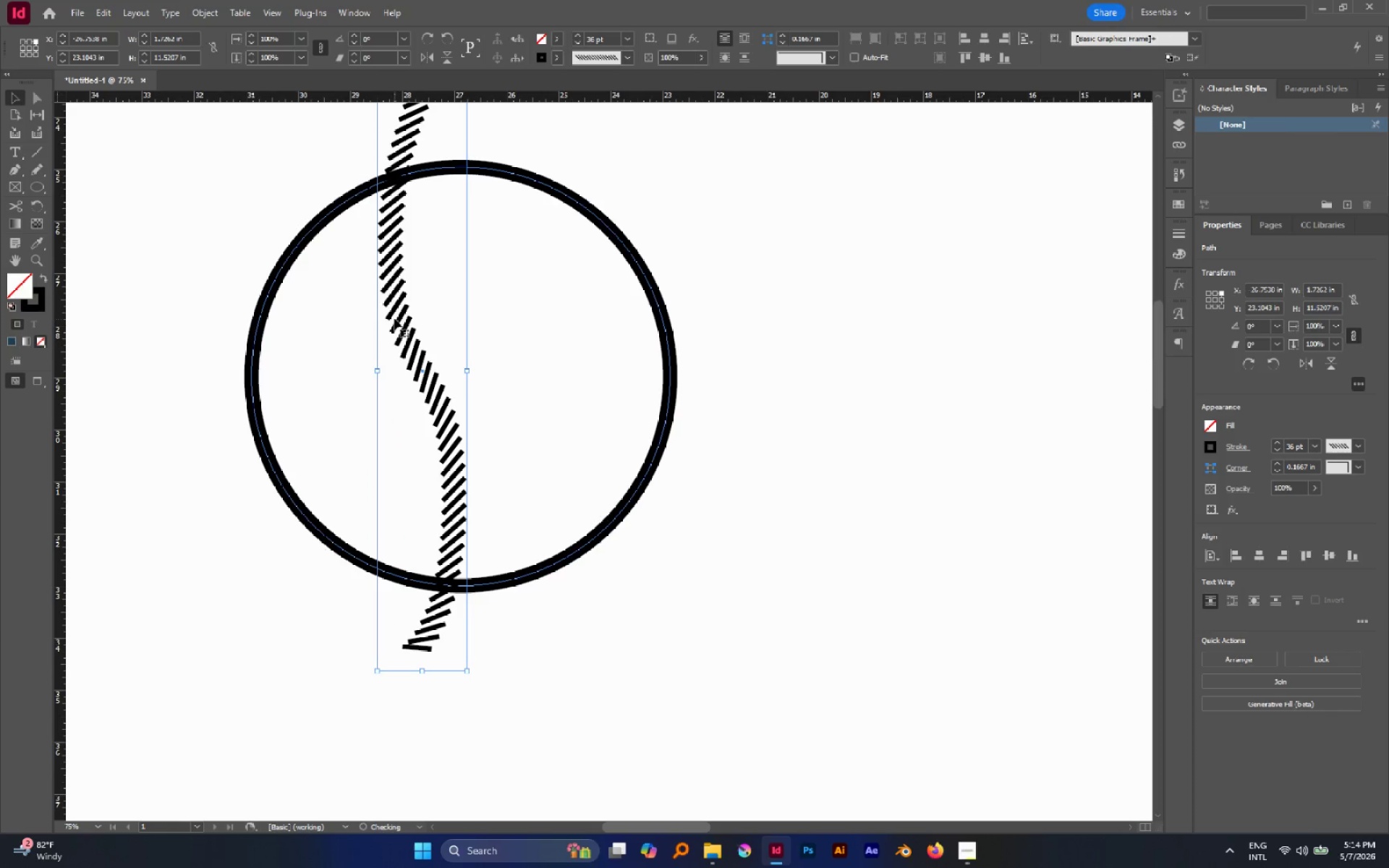 
key(A)
 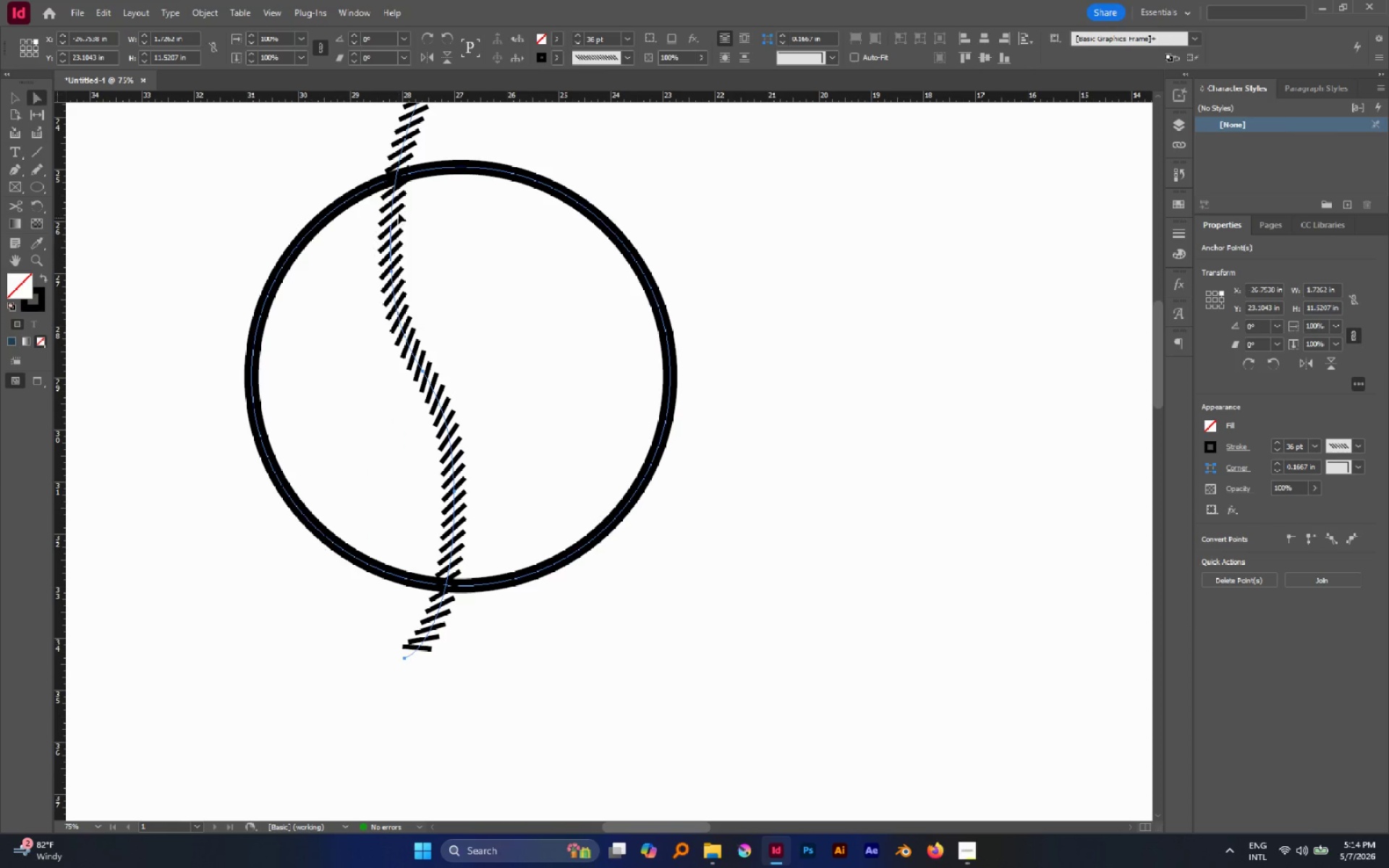 
left_click([441, 273])
 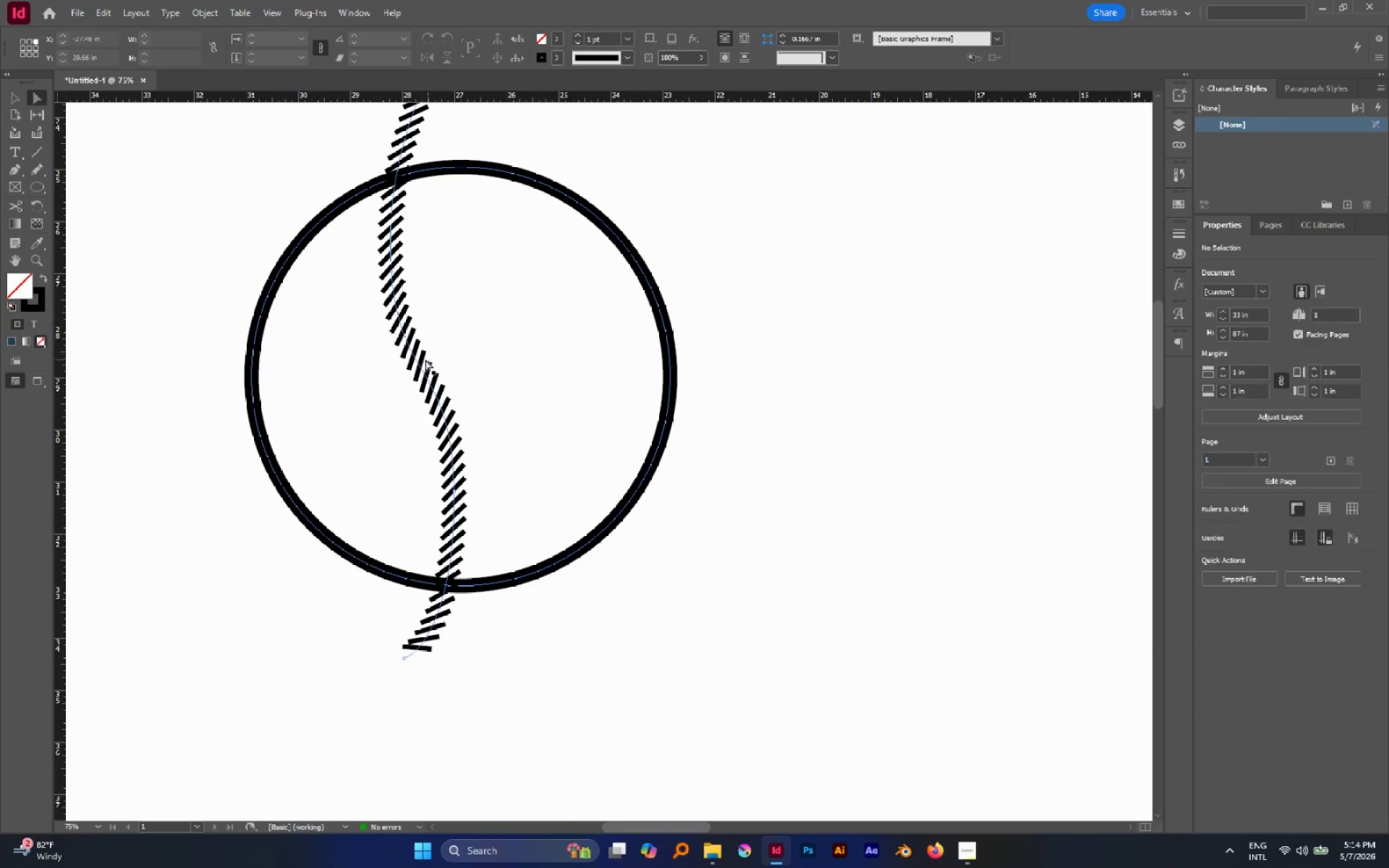 
left_click([420, 359])
 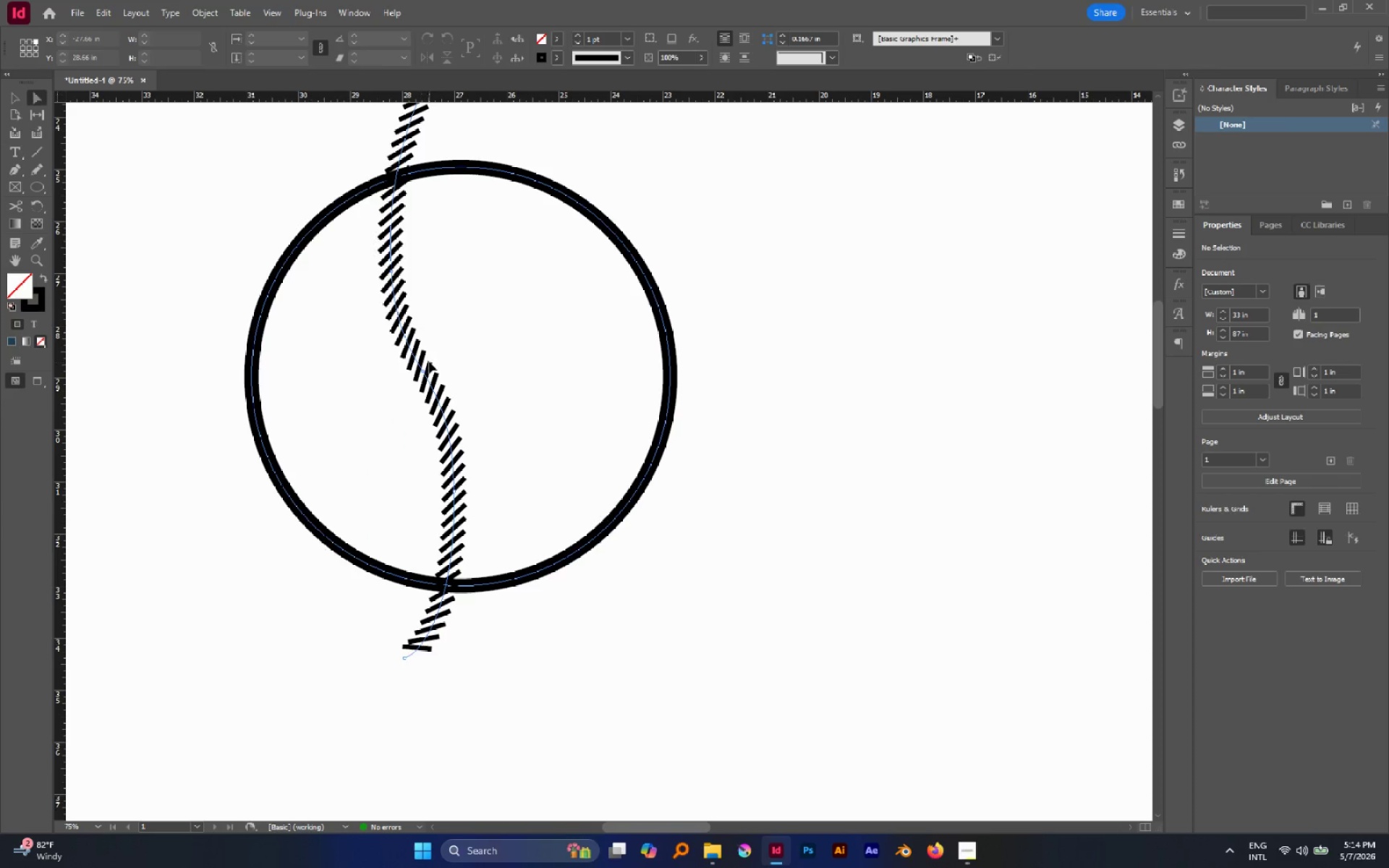 
hold_key(key=AltLeft, duration=0.34)
scroll: coordinate [432, 359], scroll_direction: down, amount: 1.0
 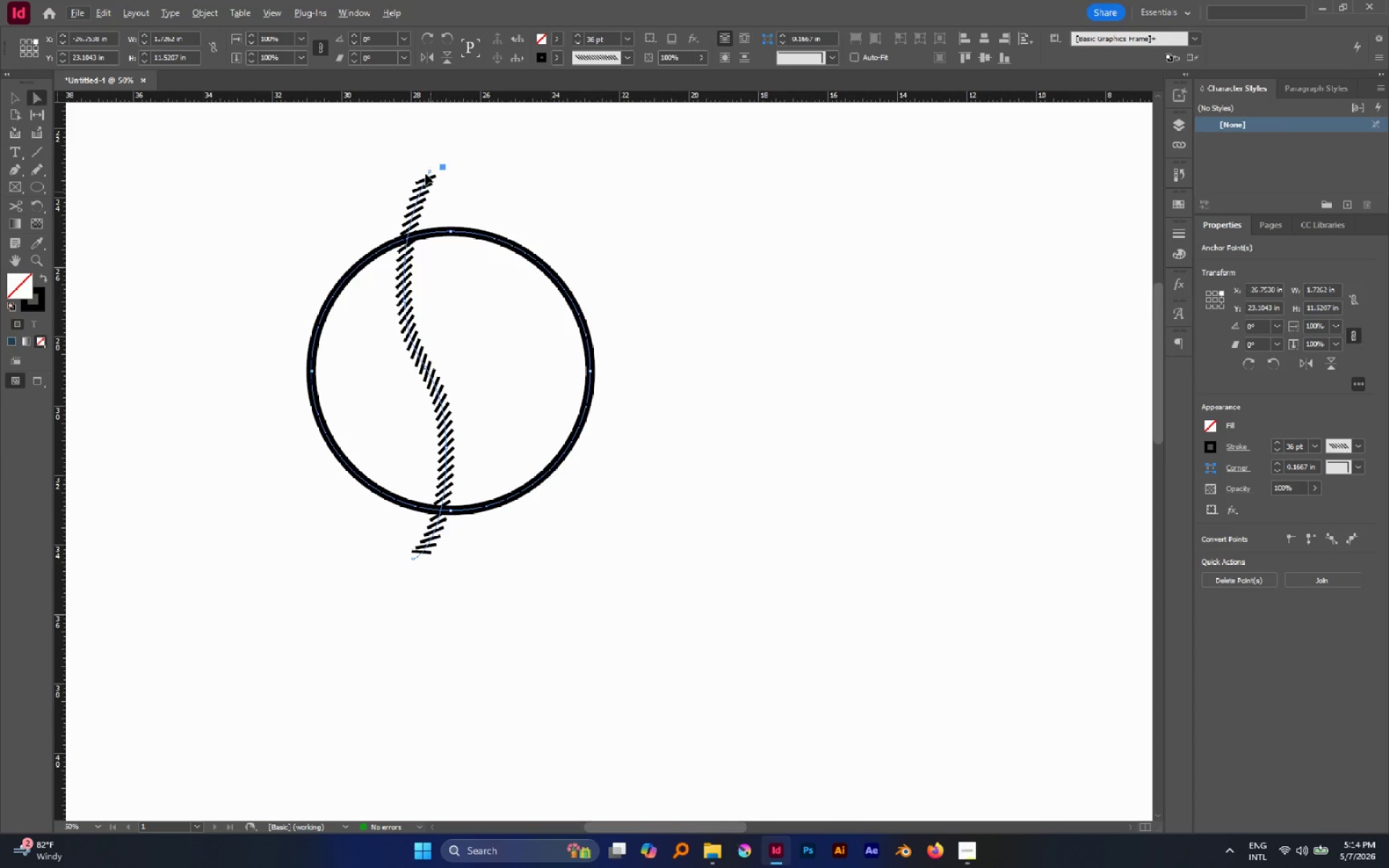 
left_click_drag(start_coordinate=[412, 134], to_coordinate=[439, 174])
 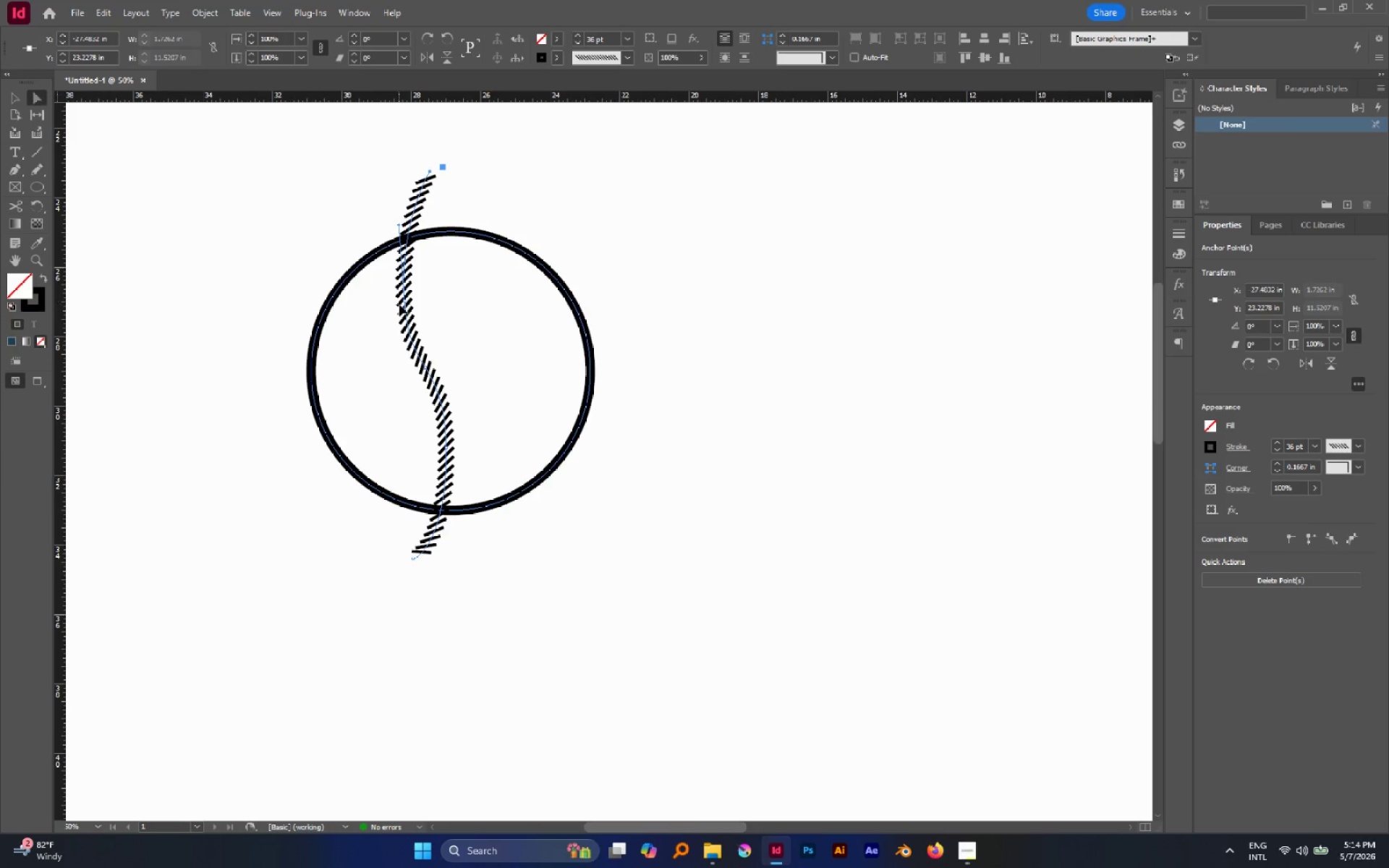 
left_click([404, 303])
 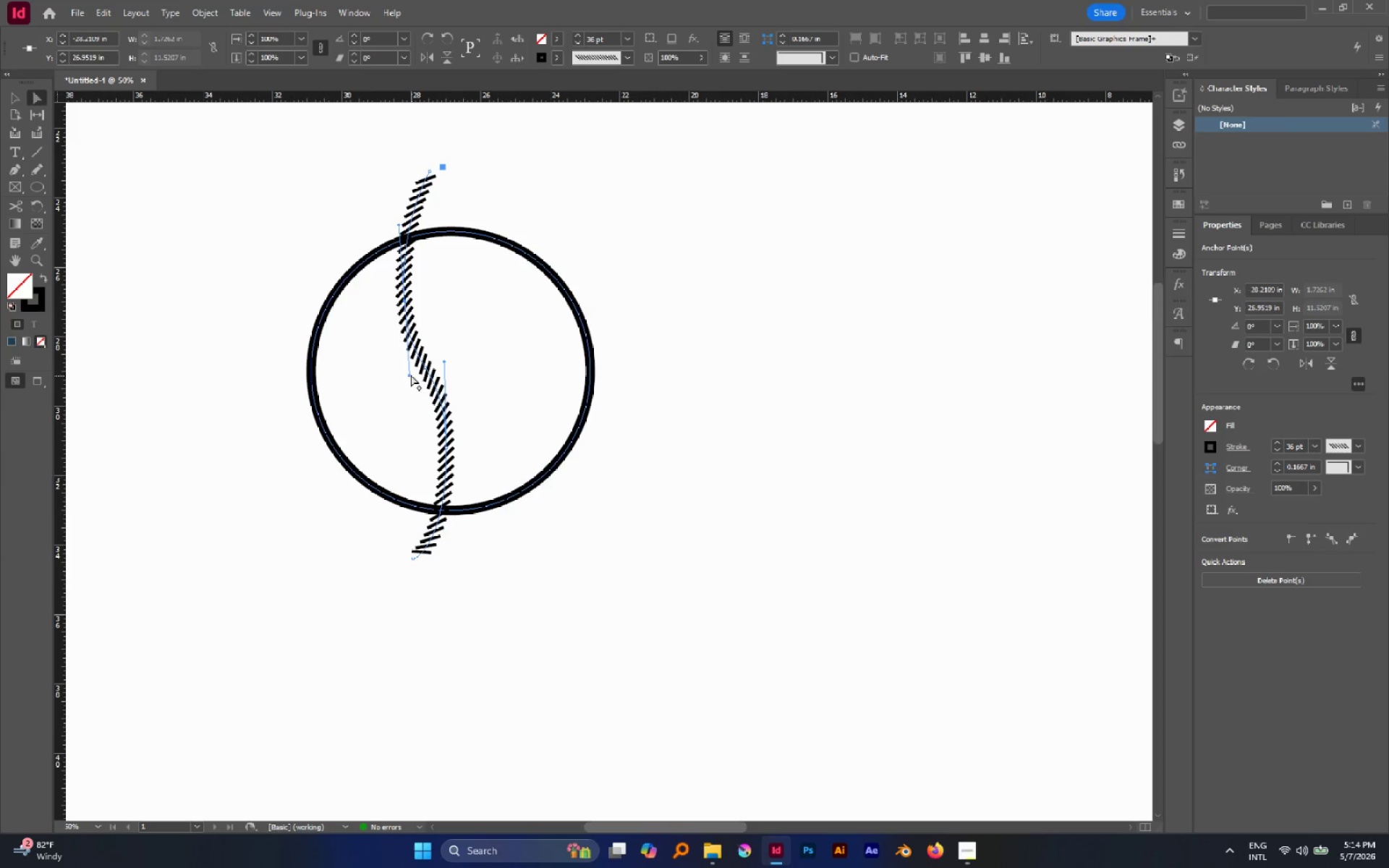 
left_click_drag(start_coordinate=[410, 374], to_coordinate=[399, 368])
 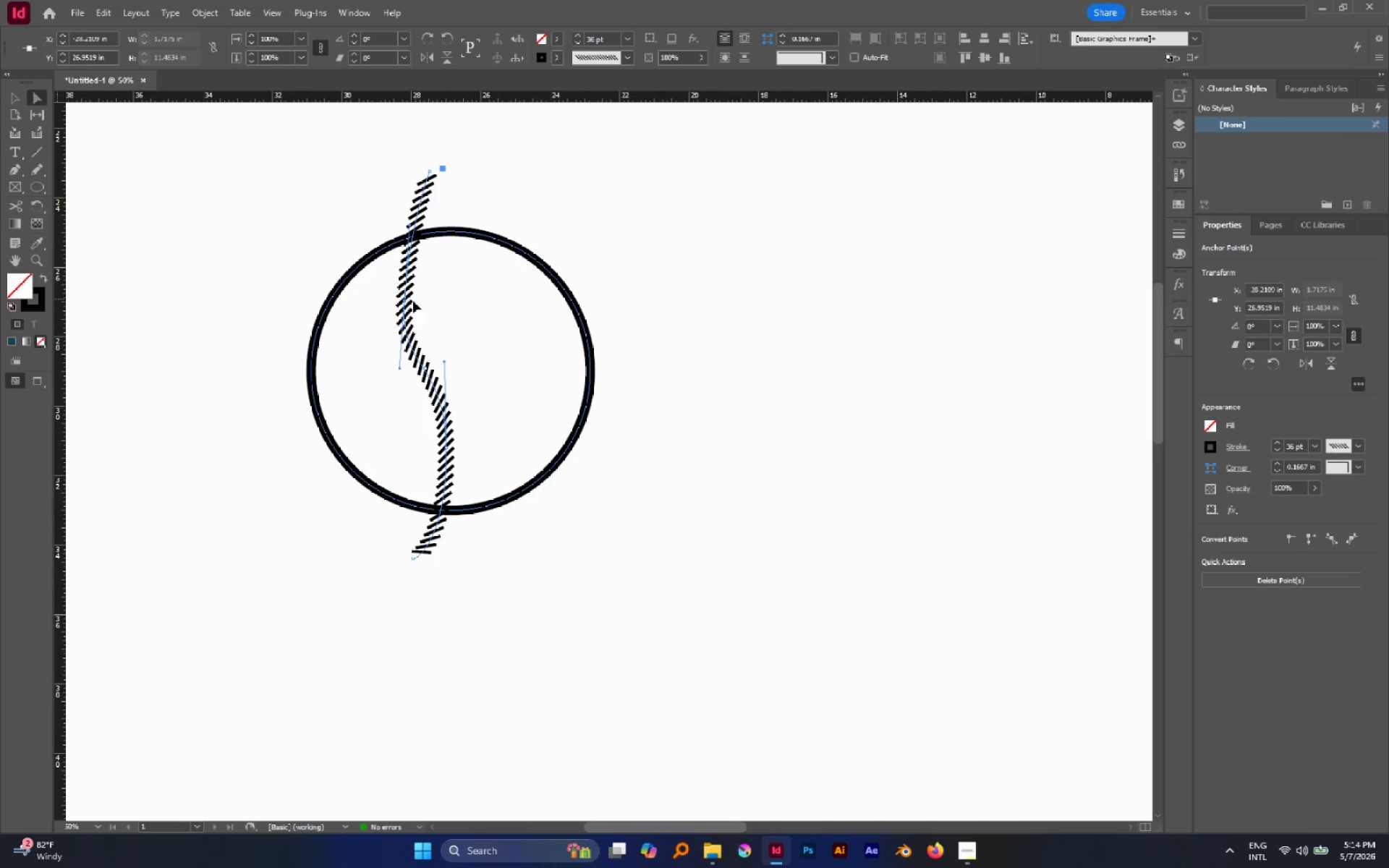 
left_click_drag(start_coordinate=[405, 299], to_coordinate=[392, 293])
 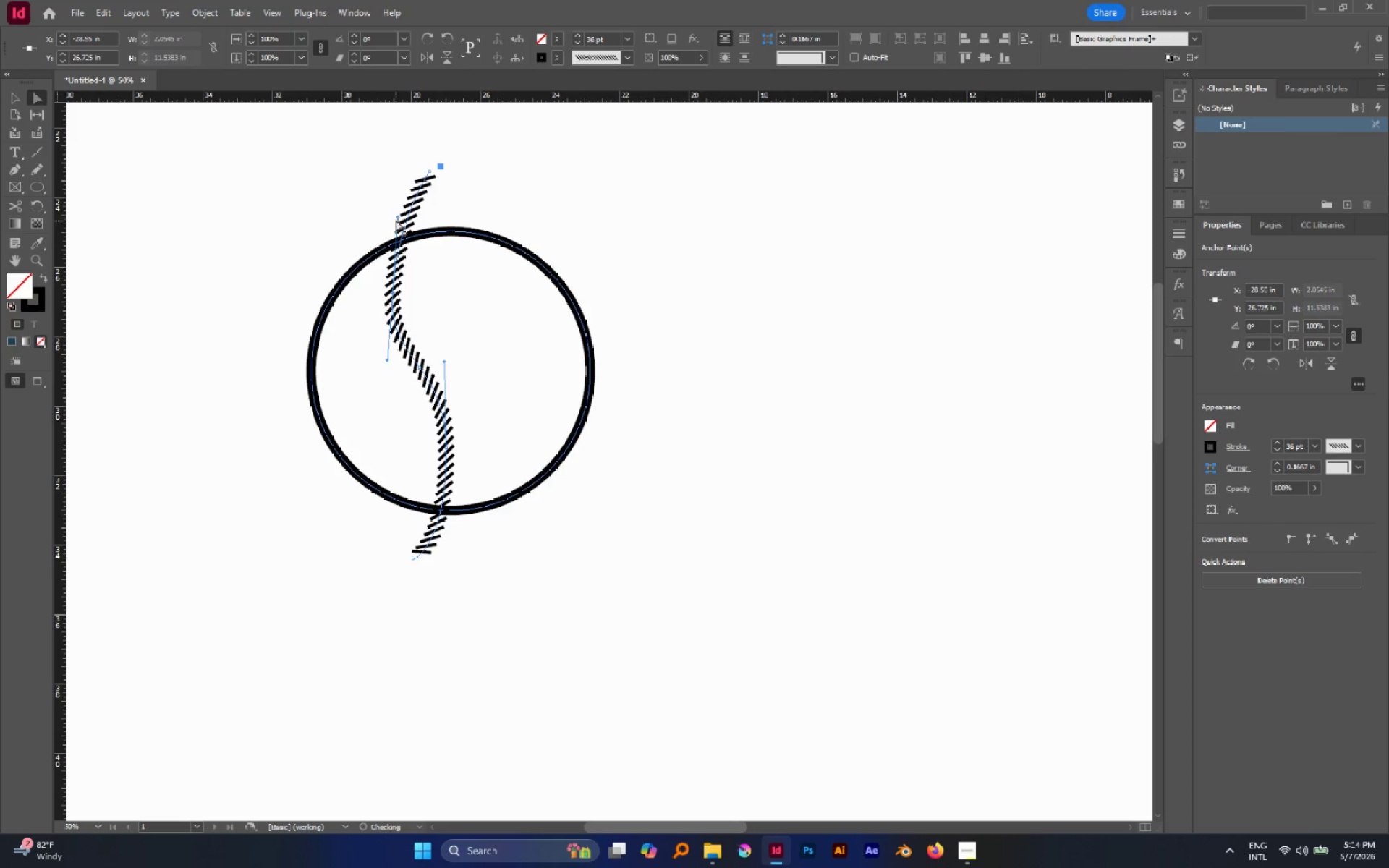 
left_click_drag(start_coordinate=[397, 218], to_coordinate=[389, 210])
 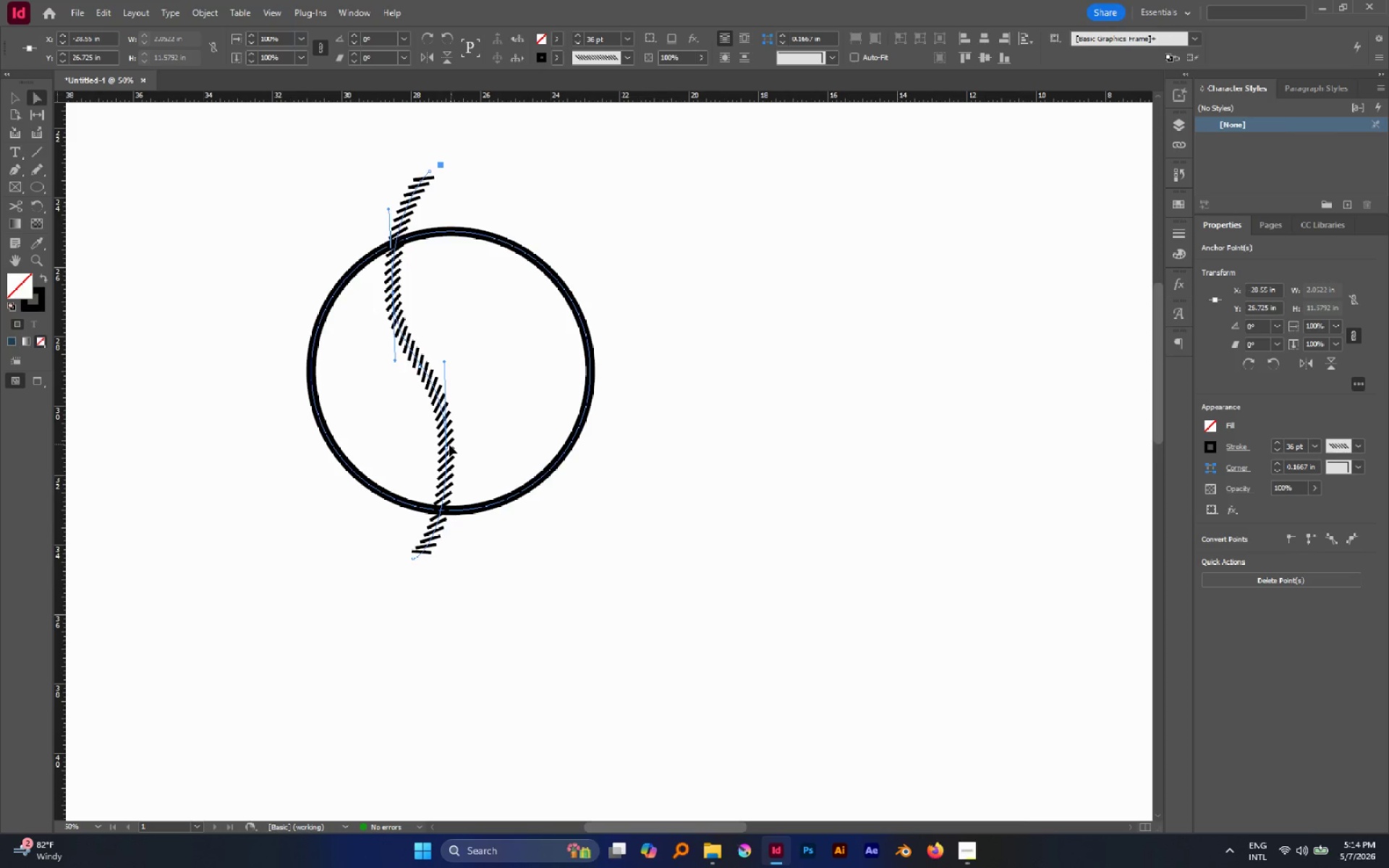 
left_click([443, 448])
 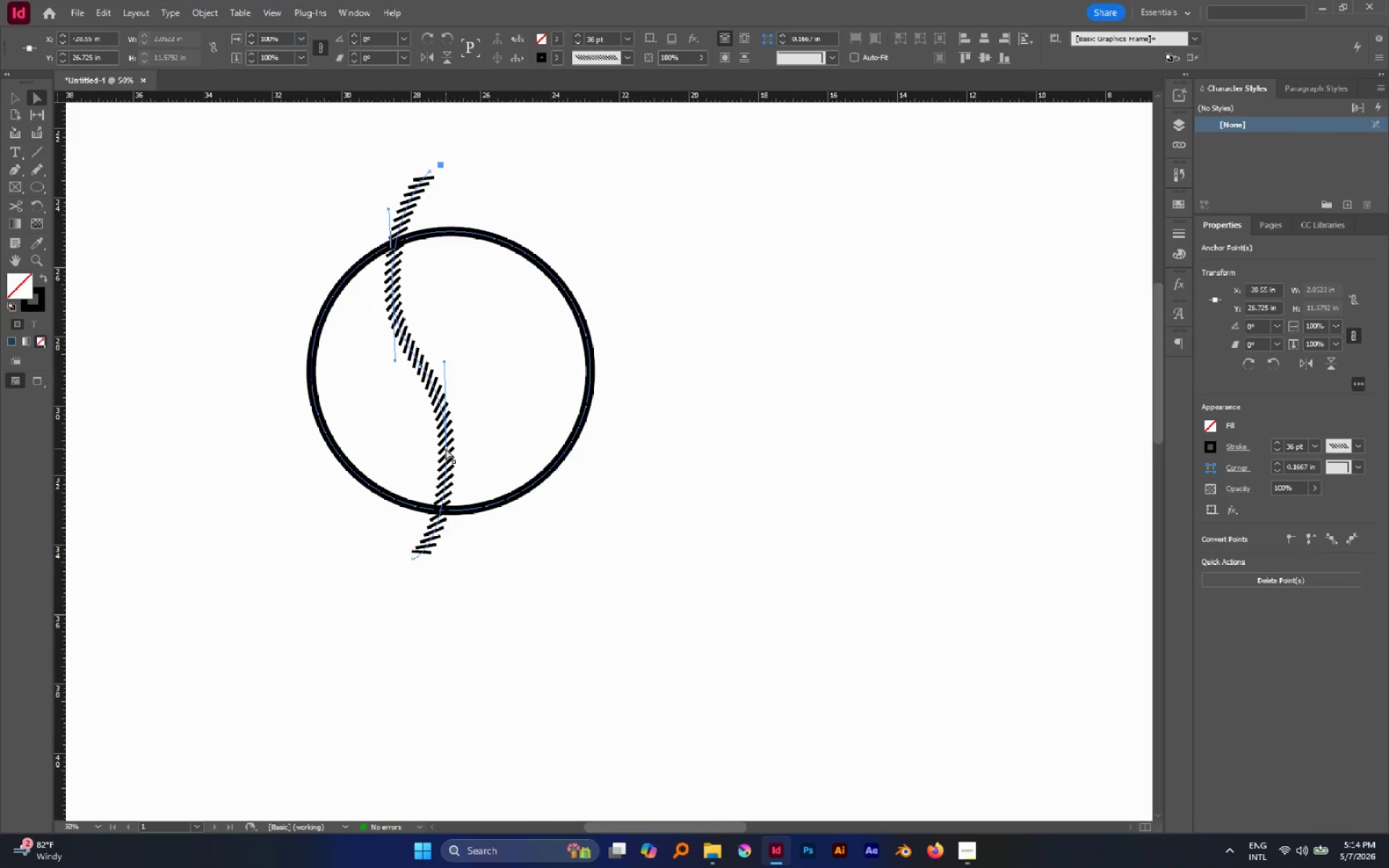 
left_click([446, 448])
 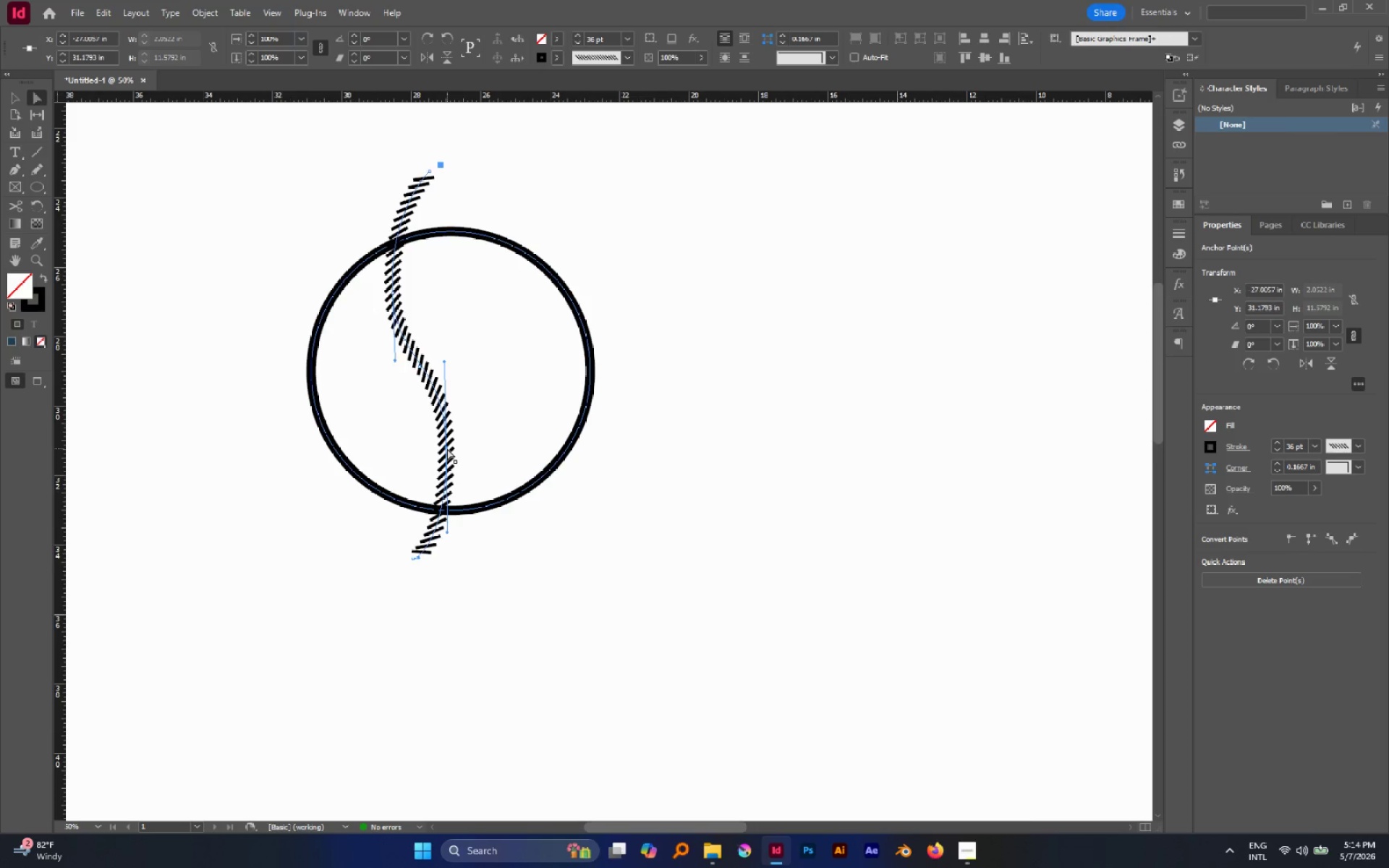 
left_click_drag(start_coordinate=[447, 448], to_coordinate=[452, 448])
 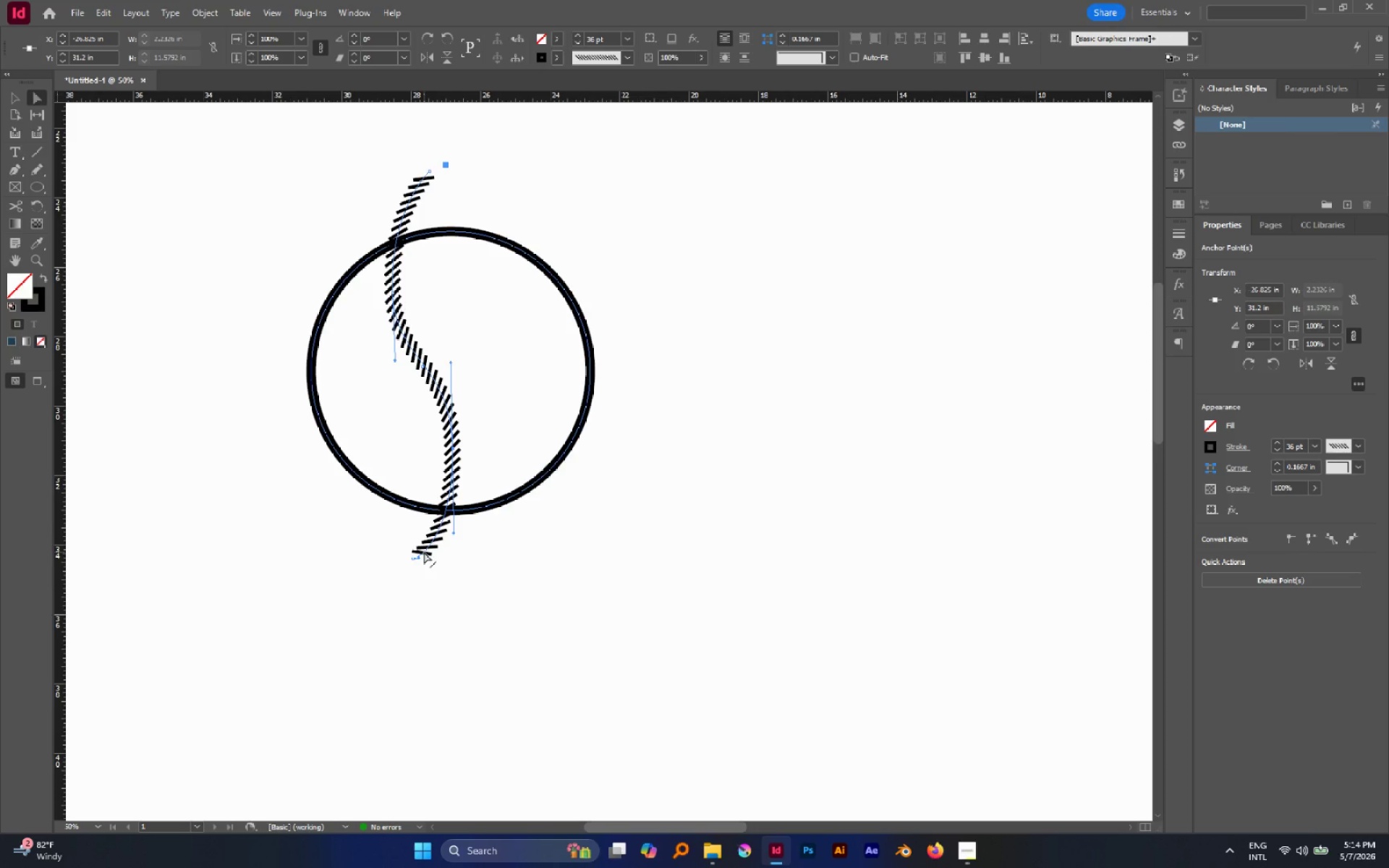 
key(P)
 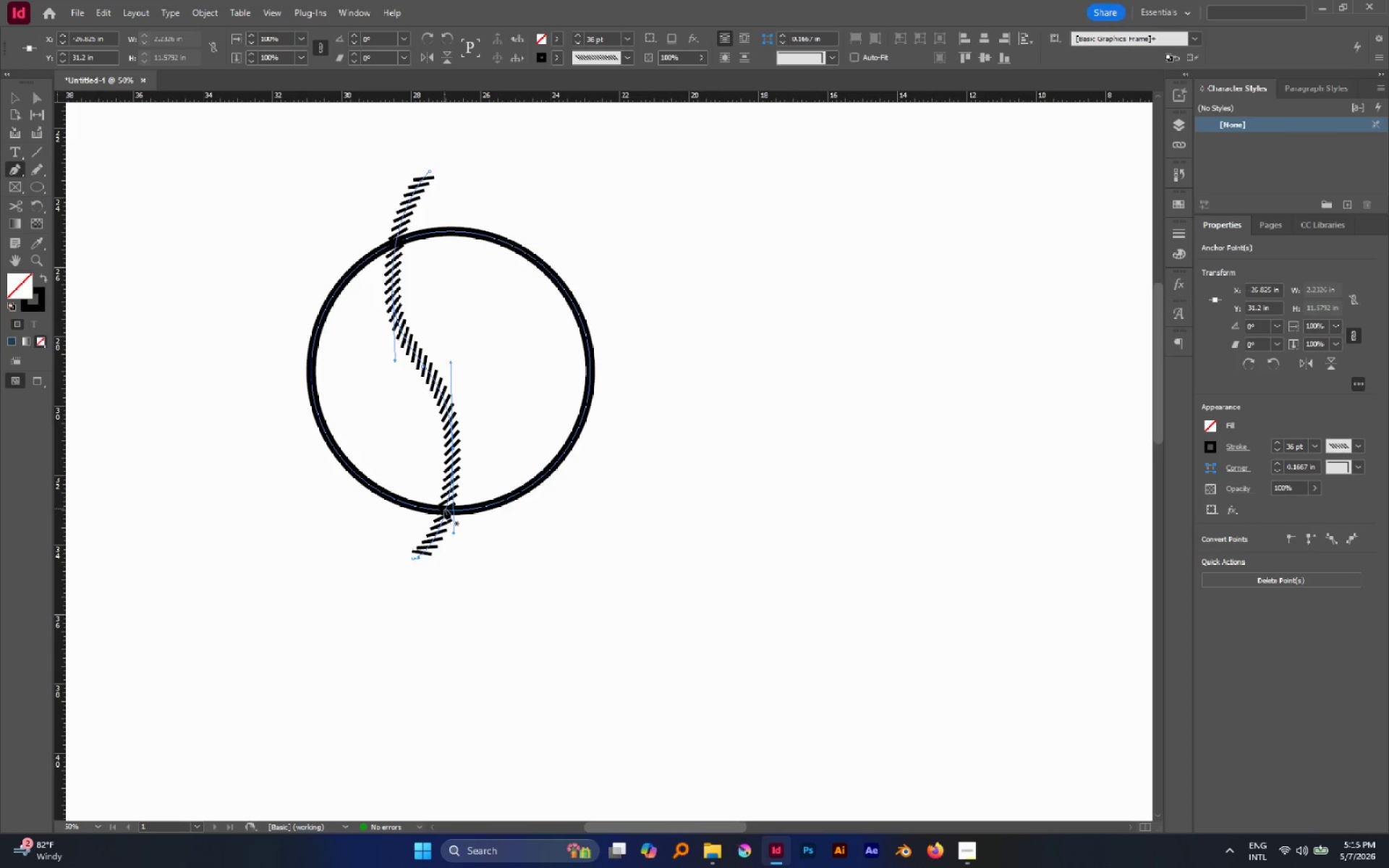 
left_click([445, 514])
 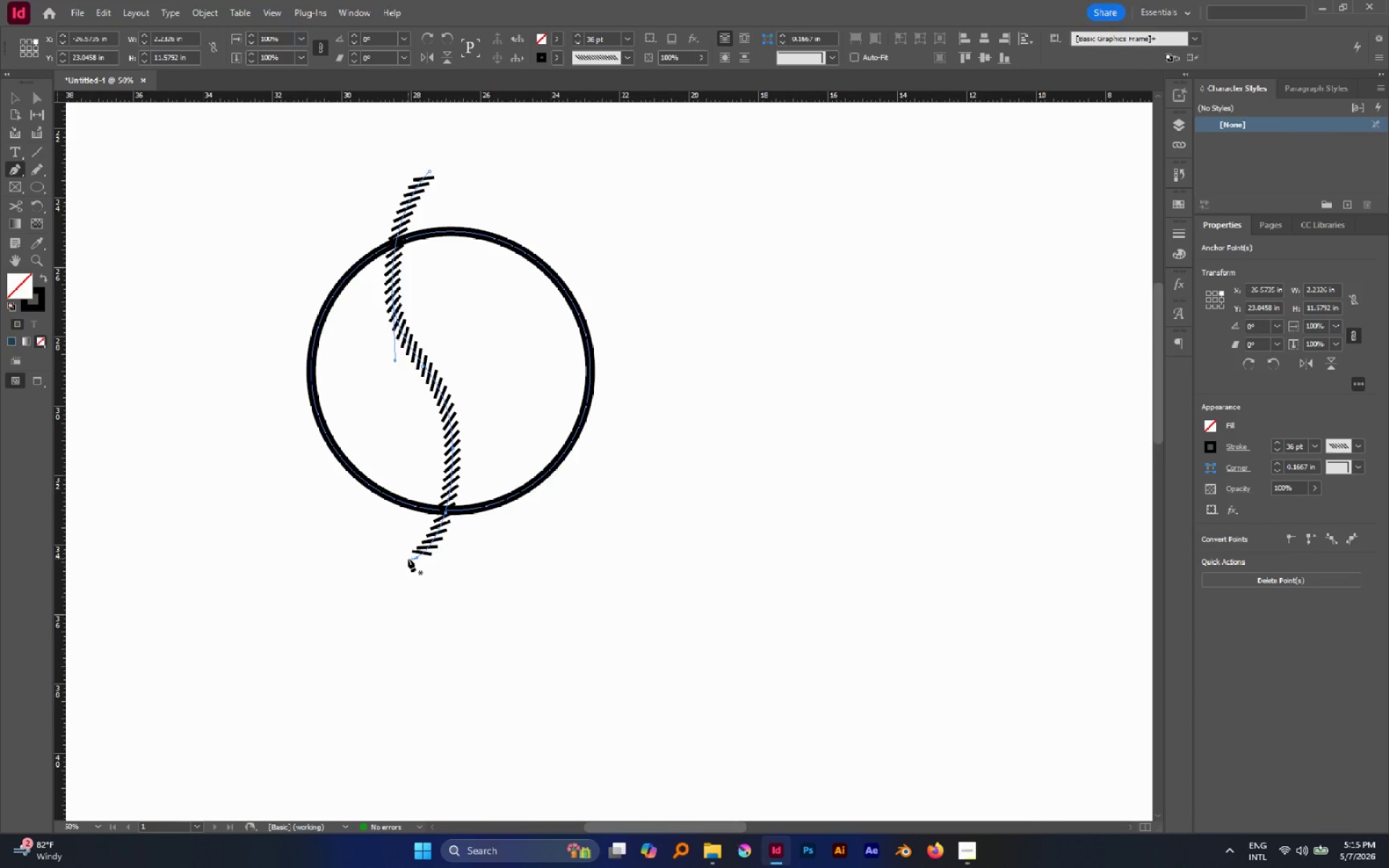 
key(A)
 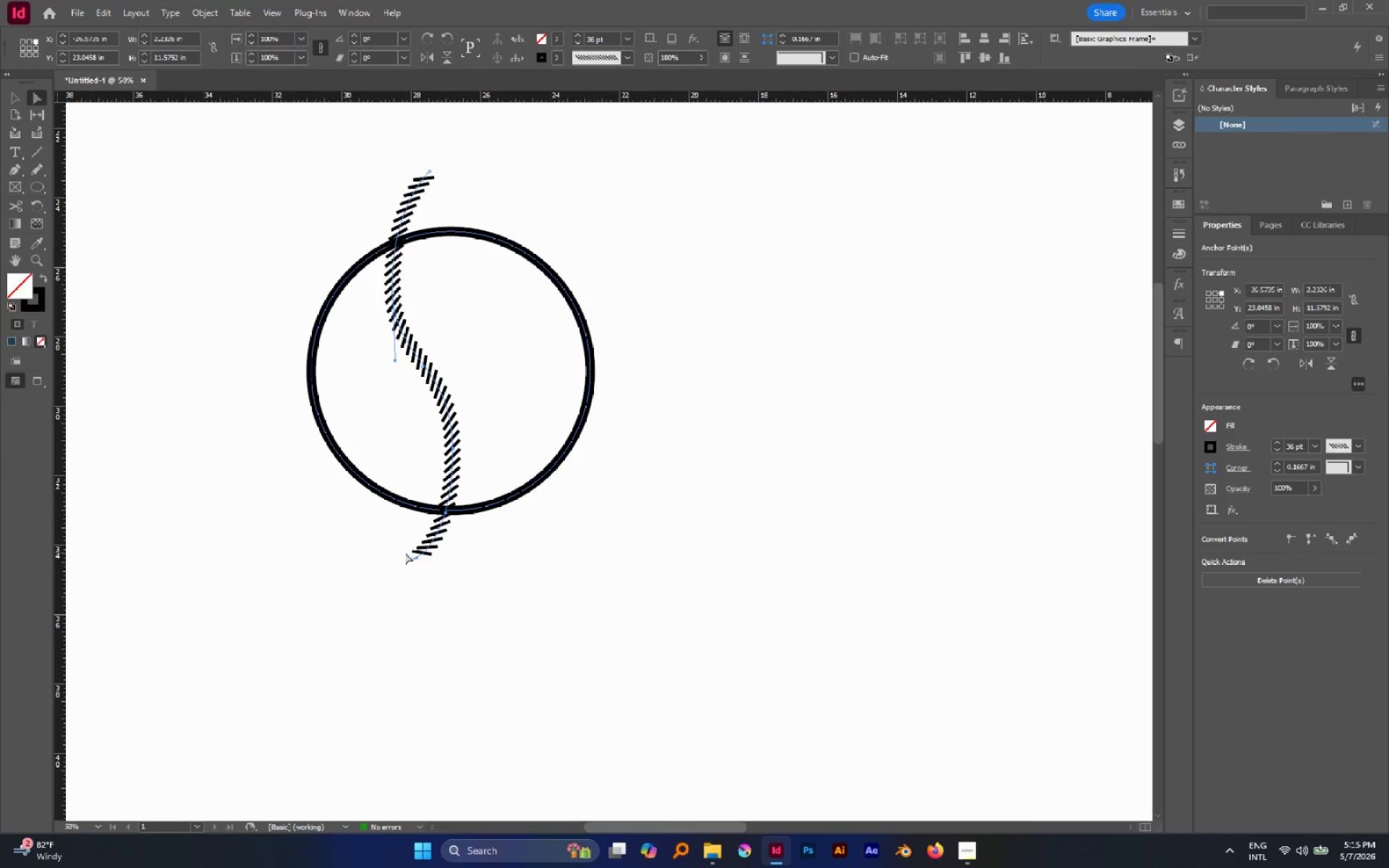 
left_click_drag(start_coordinate=[405, 553], to_coordinate=[436, 576])
 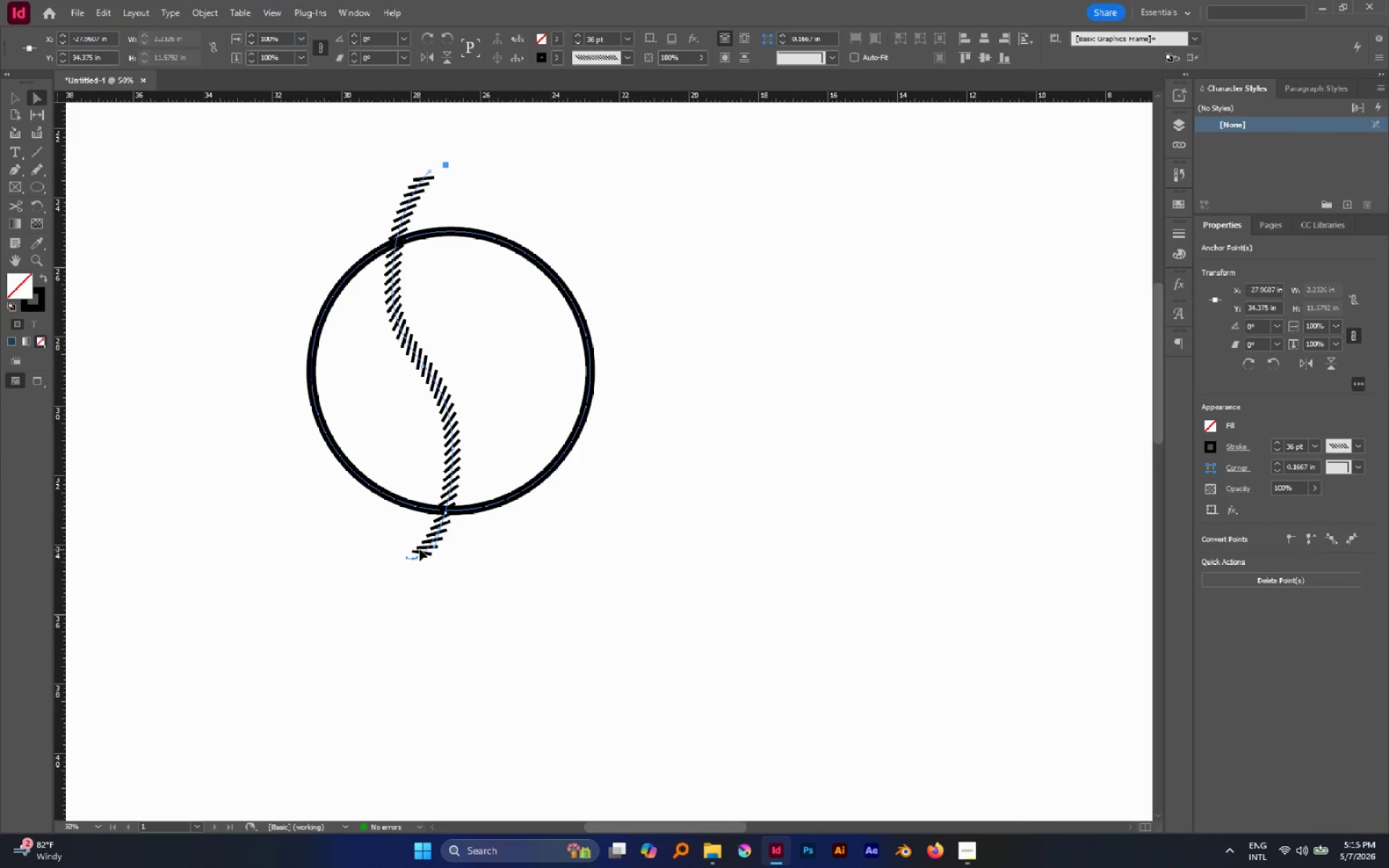 
key(Delete)
 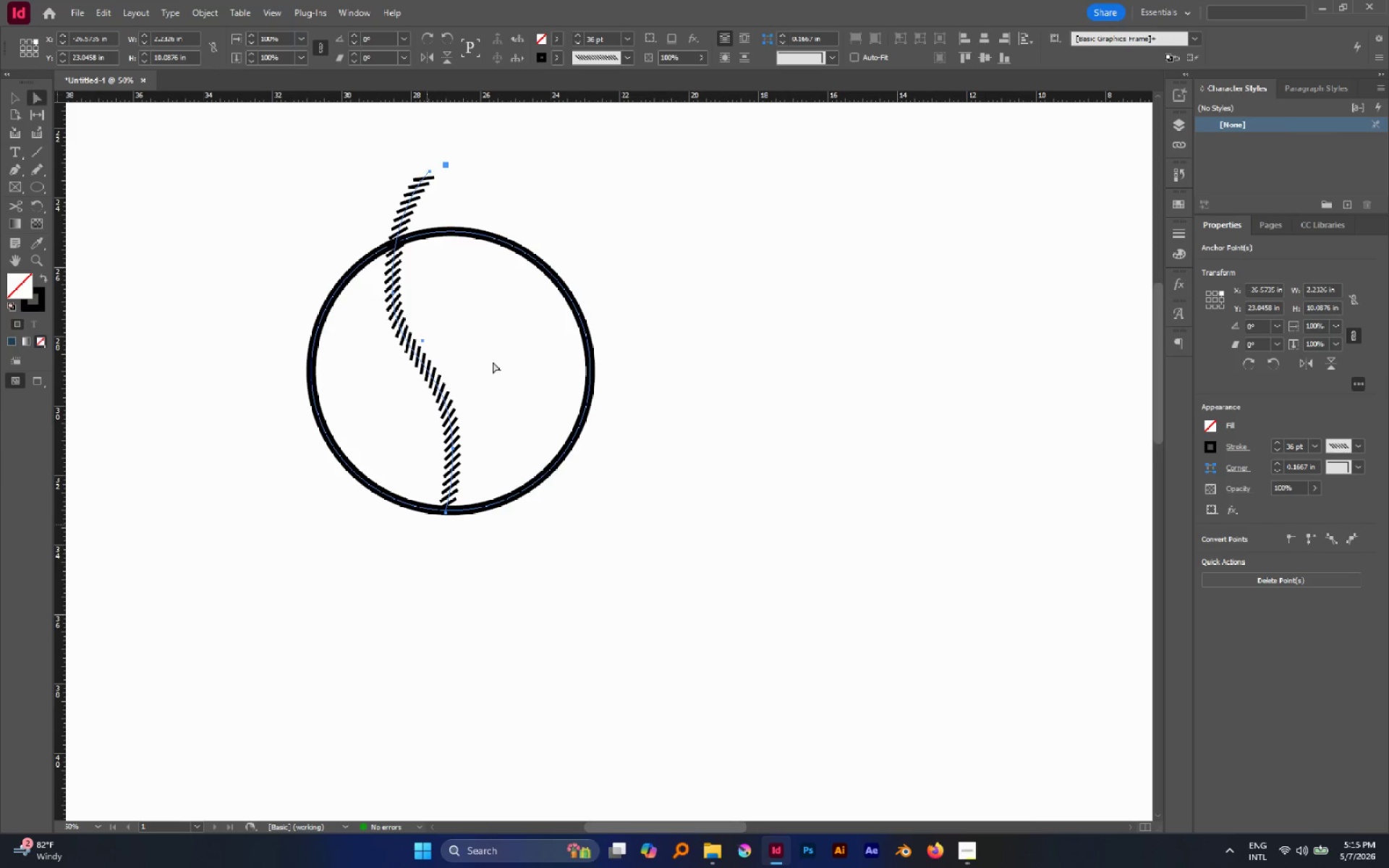 
scroll: coordinate [559, 287], scroll_direction: up, amount: 1.0
 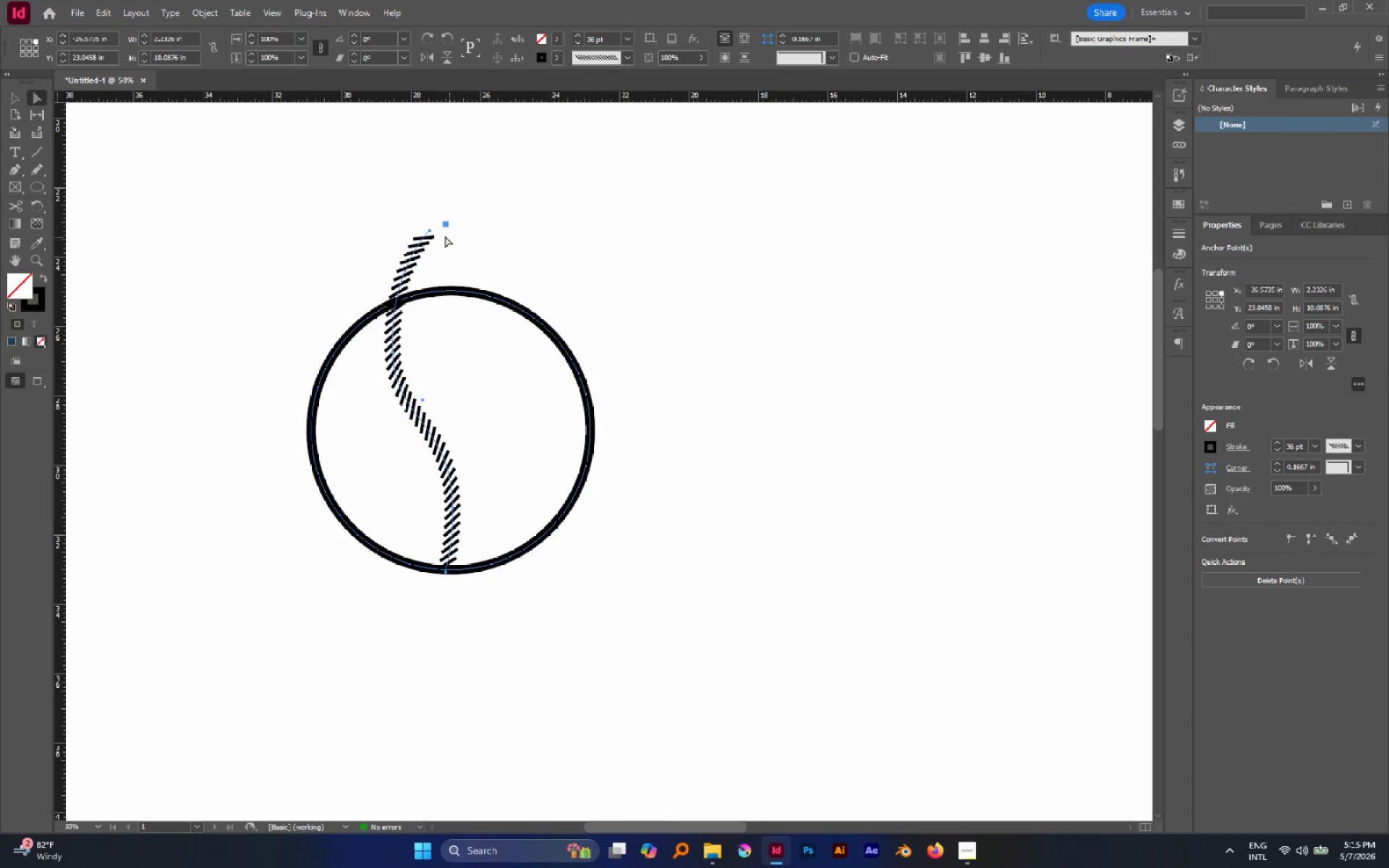 
hold_key(key=AltLeft, duration=0.59)
scroll: coordinate [351, 195], scroll_direction: up, amount: 2.0
 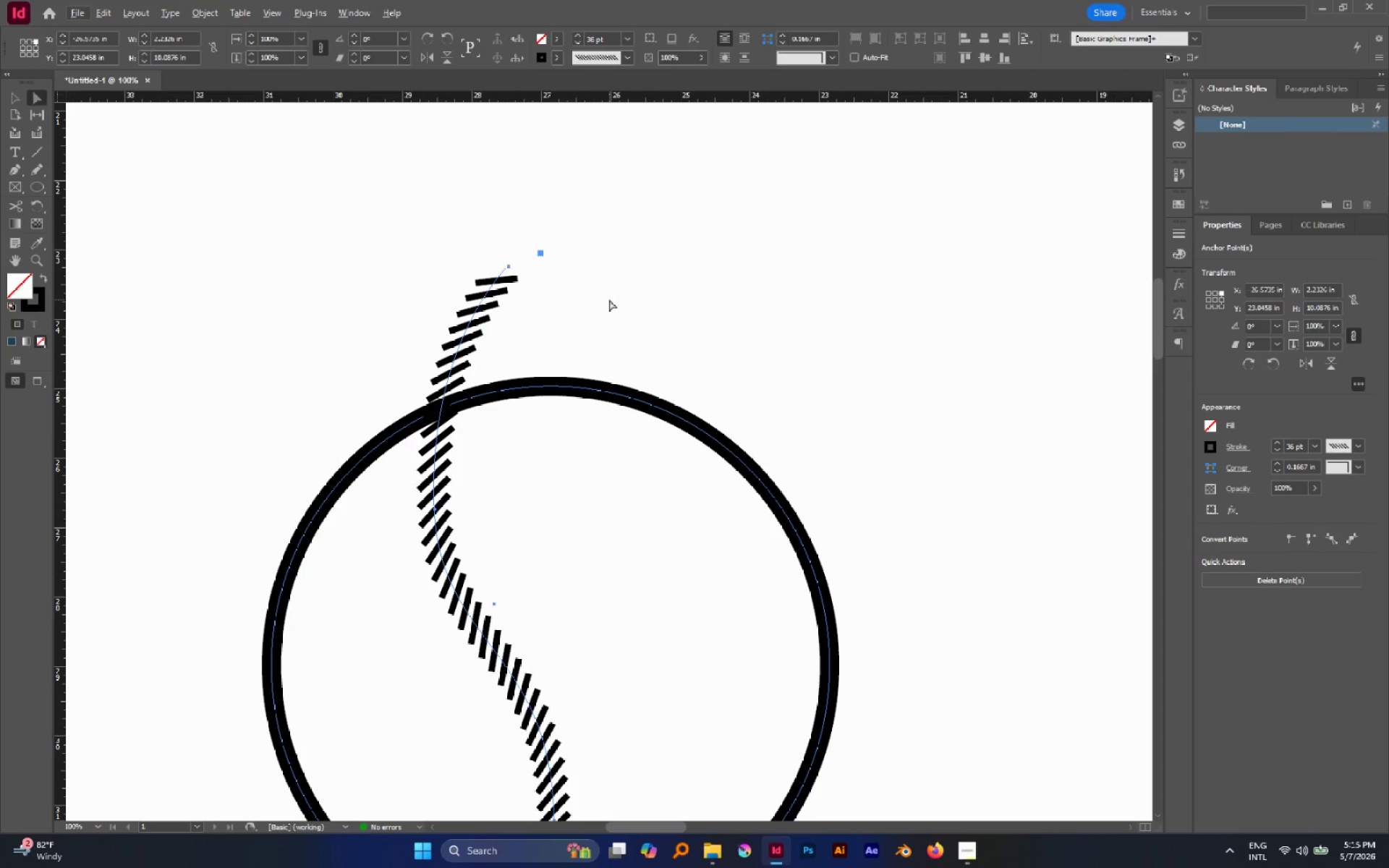 
key(P)
 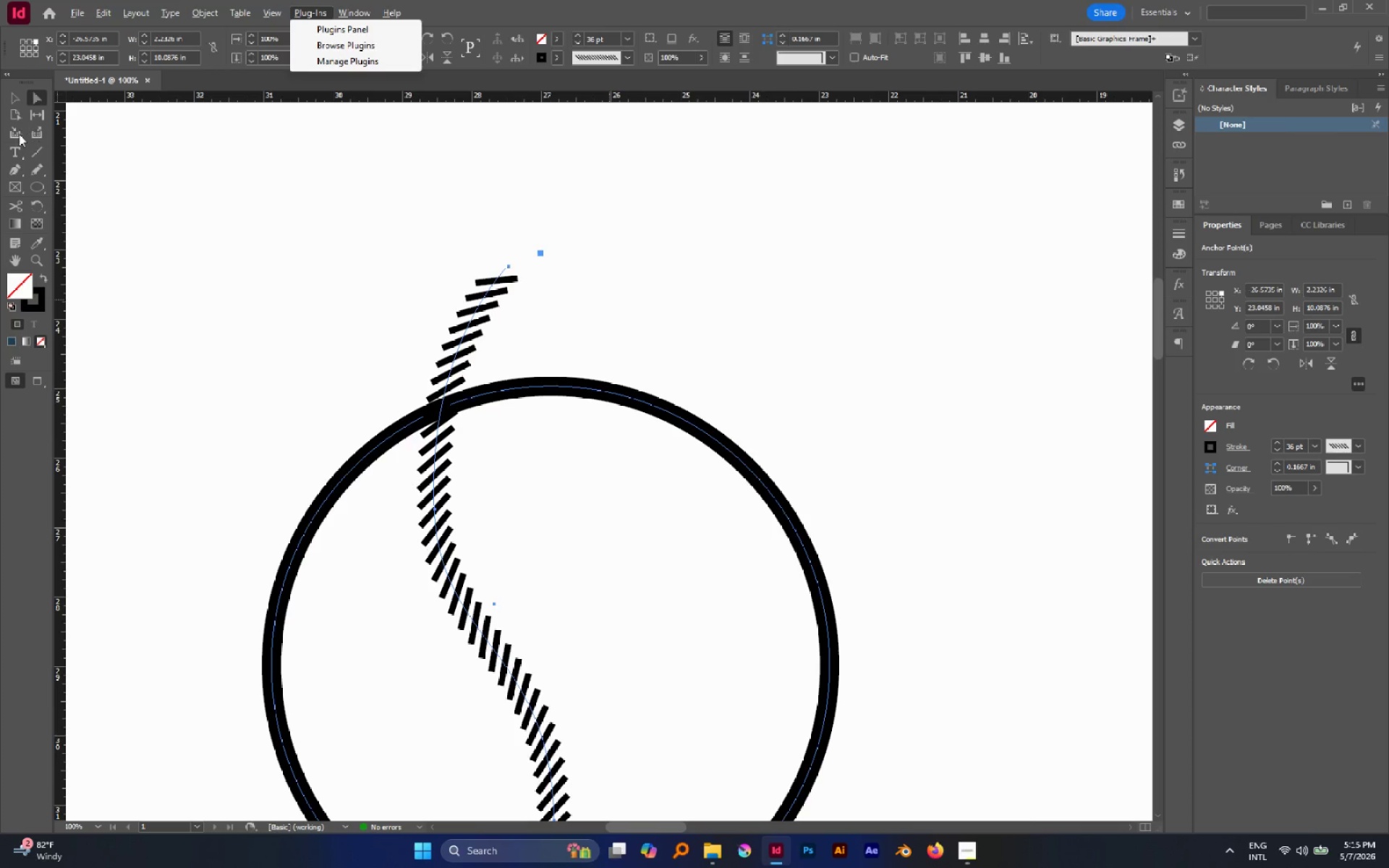 
left_click([11, 164])
 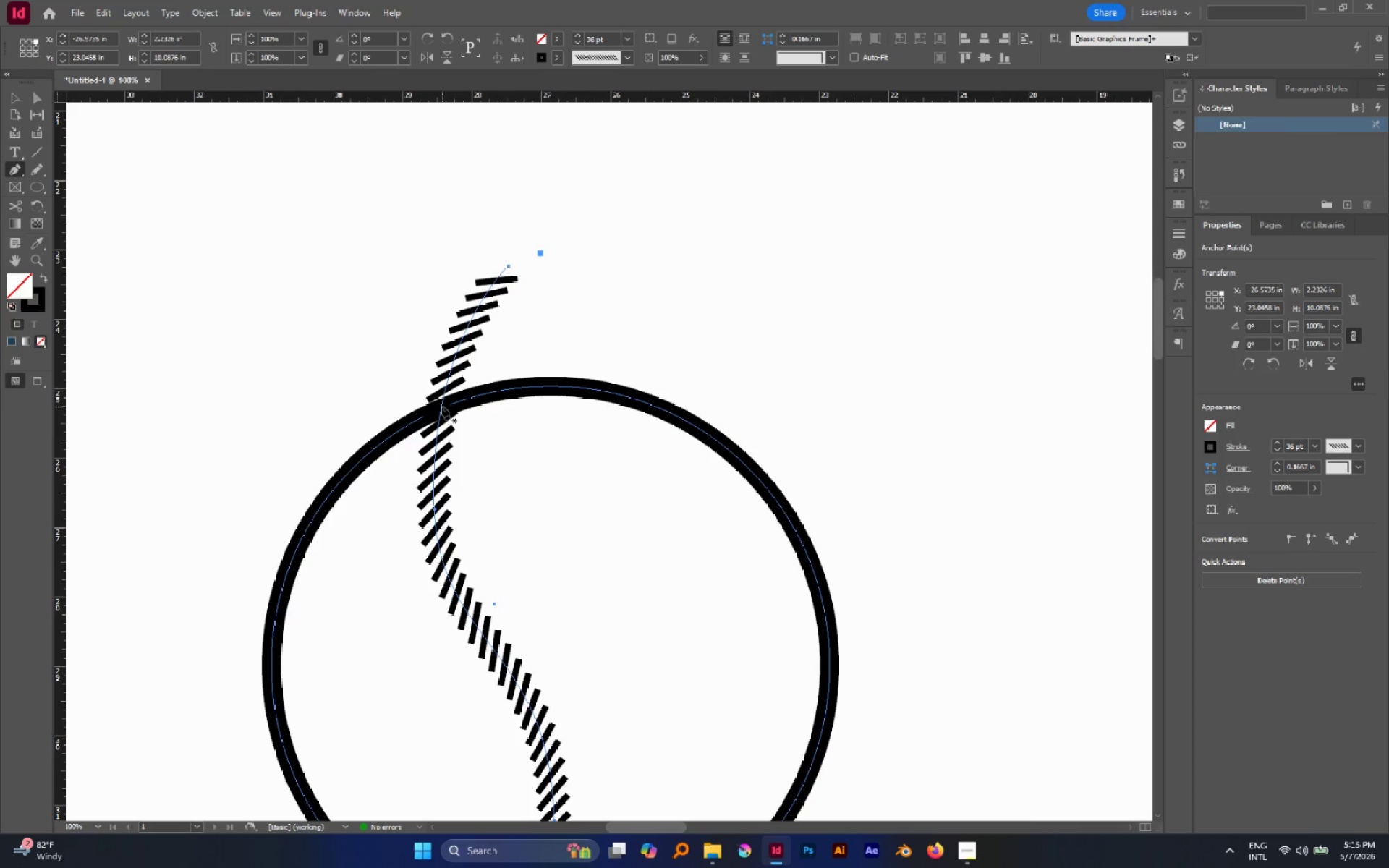 
left_click([443, 405])
 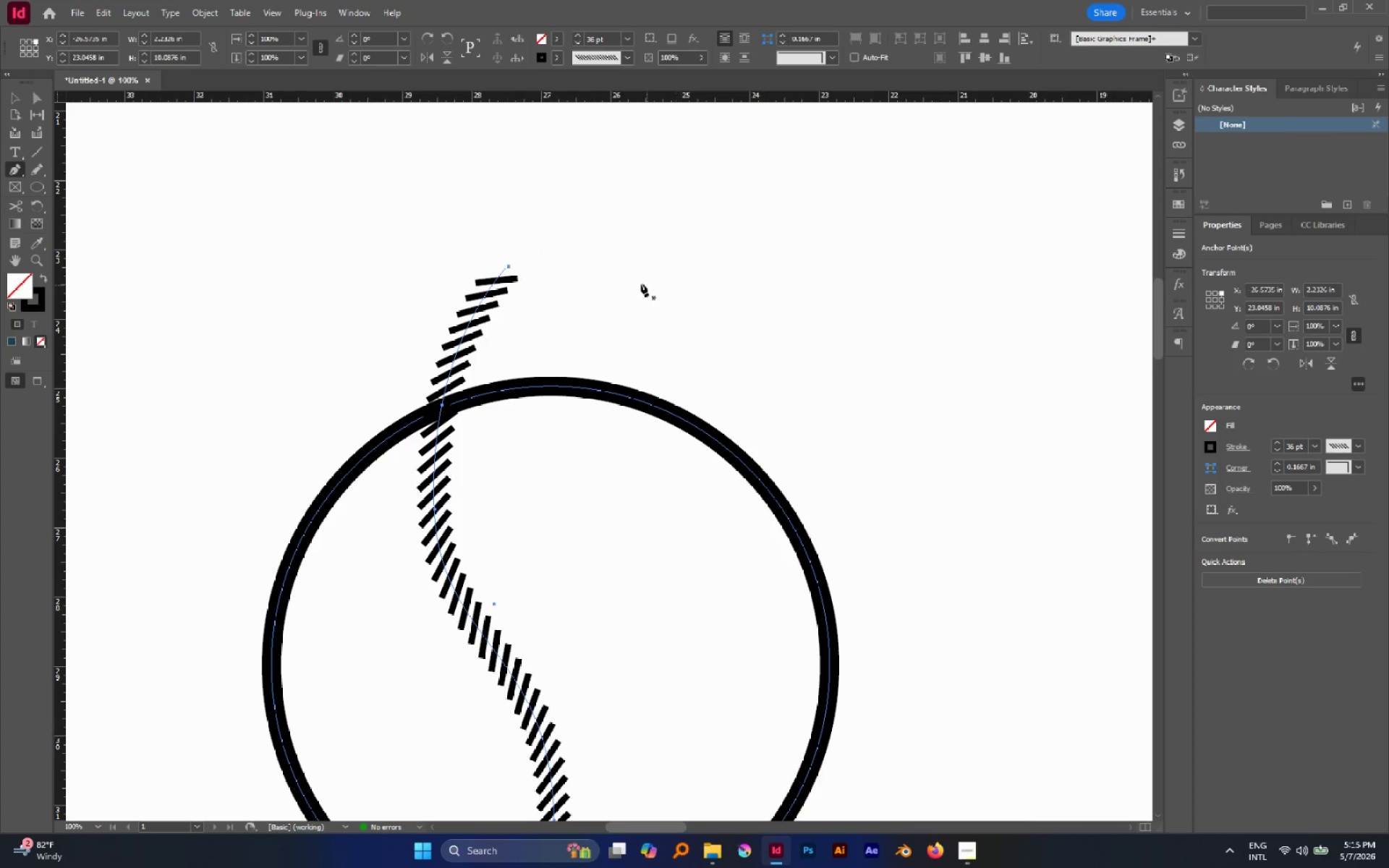 
key(A)
 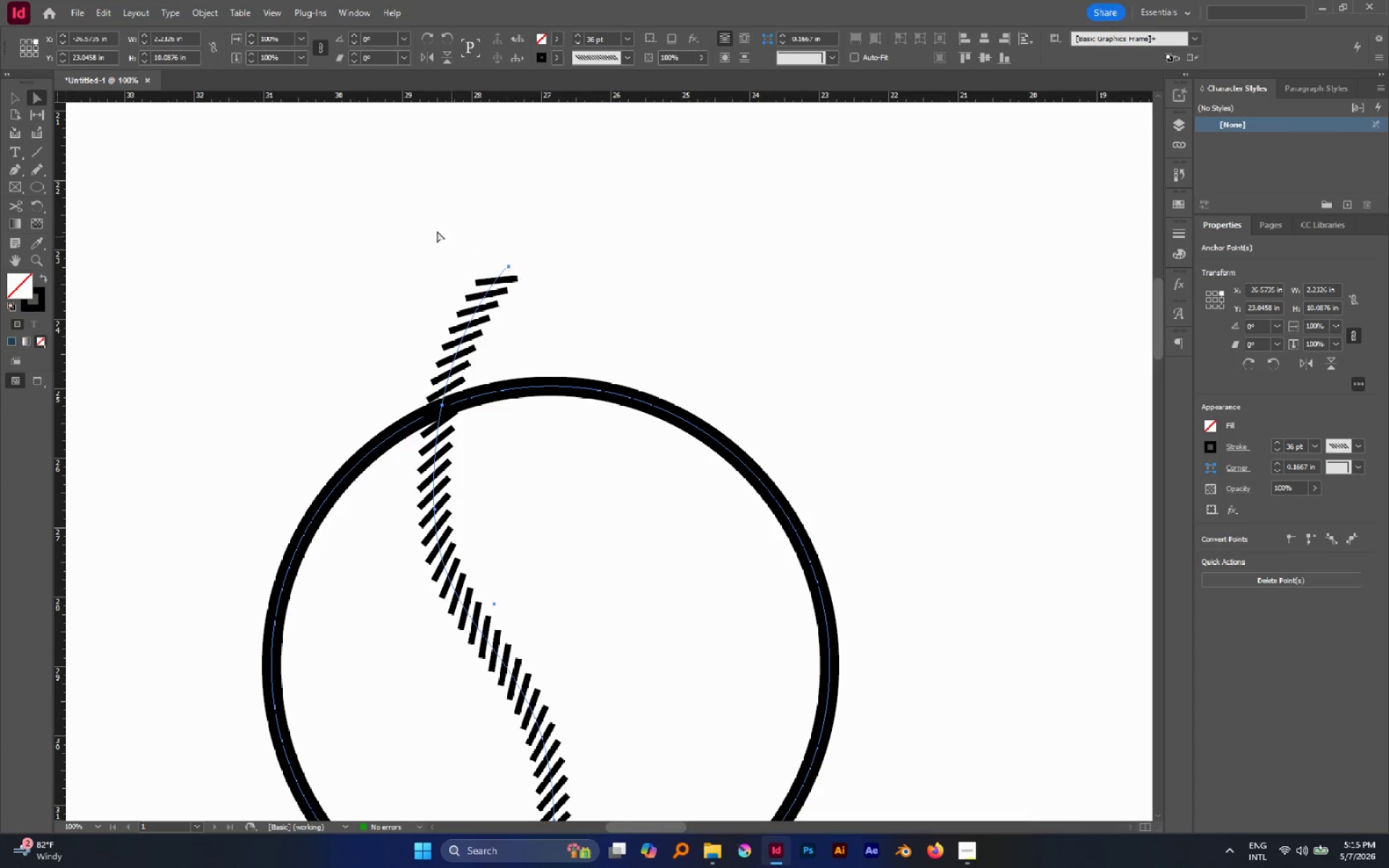 
left_click_drag(start_coordinate=[436, 230], to_coordinate=[638, 343])
 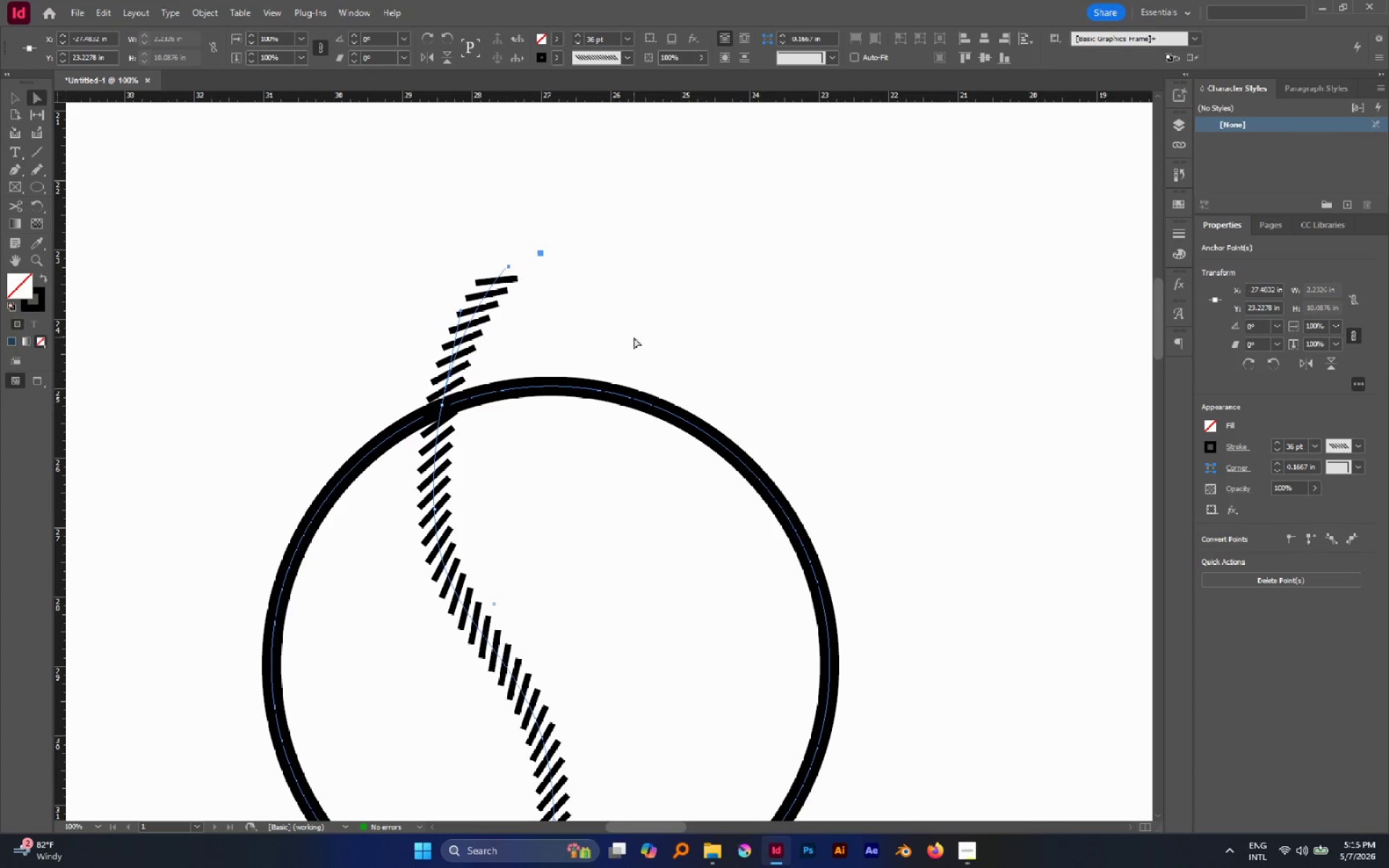 
key(Delete)
 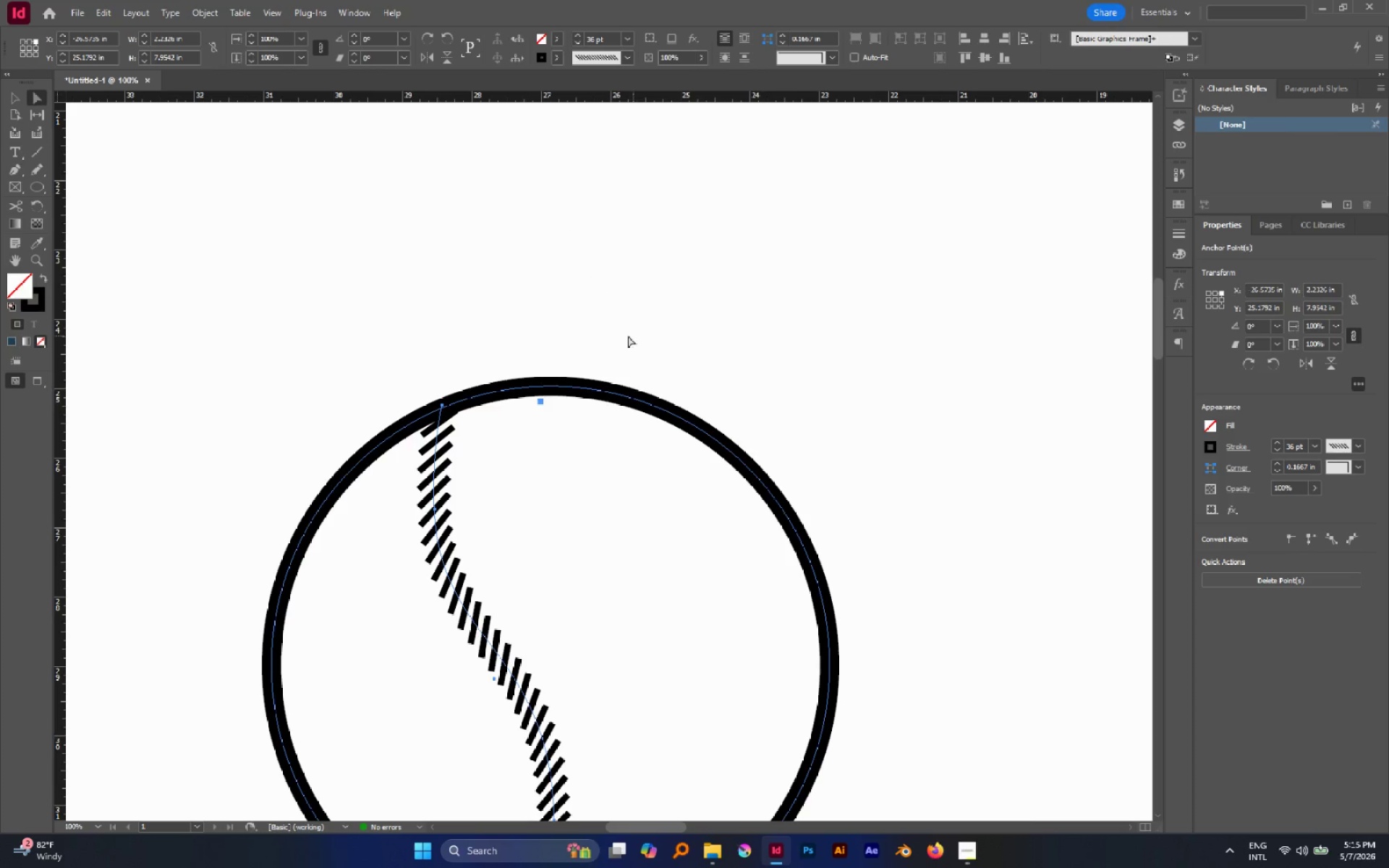 
hold_key(key=AltLeft, duration=0.44)
scroll: coordinate [655, 339], scroll_direction: down, amount: 1.0
 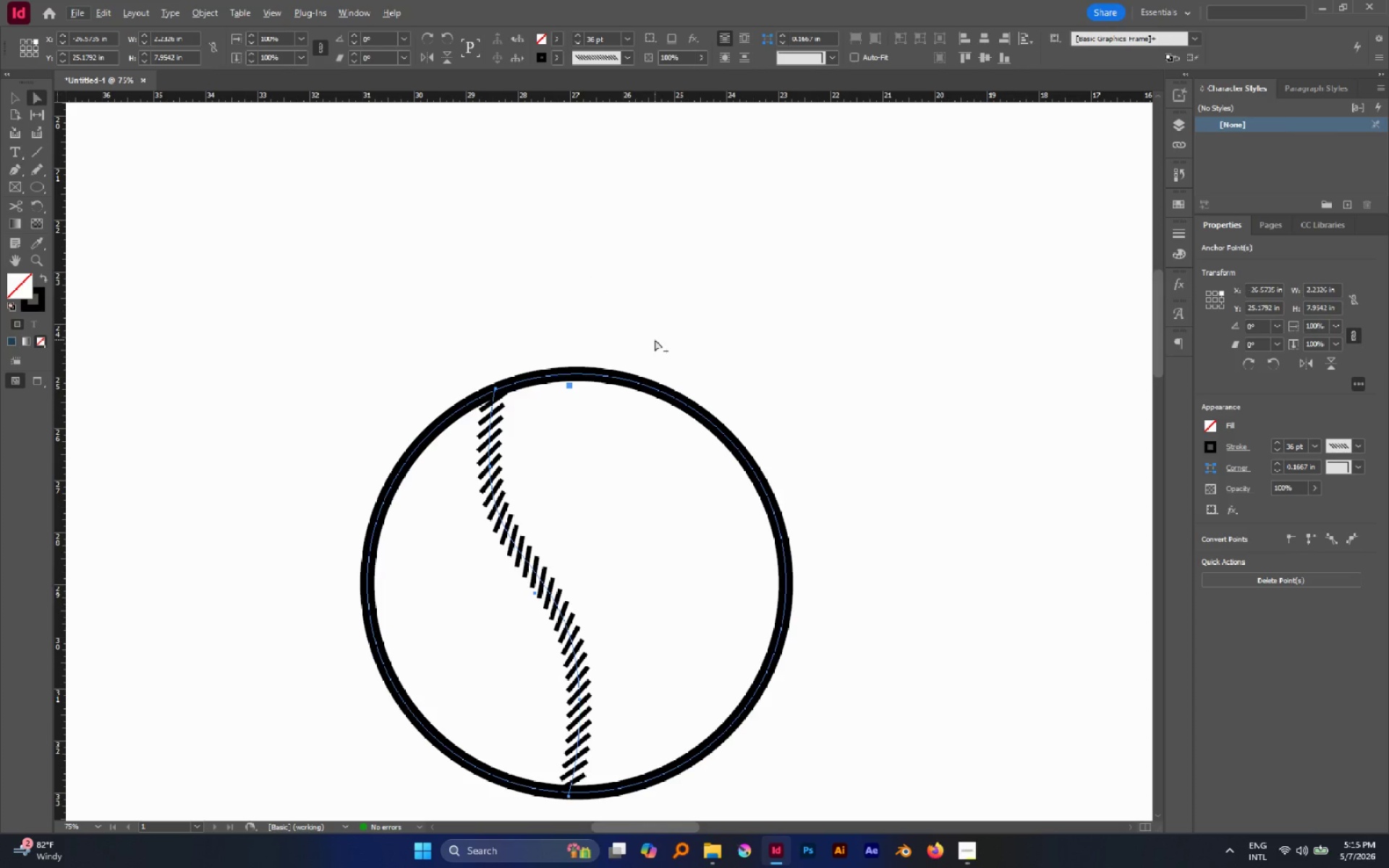 
key(V)
 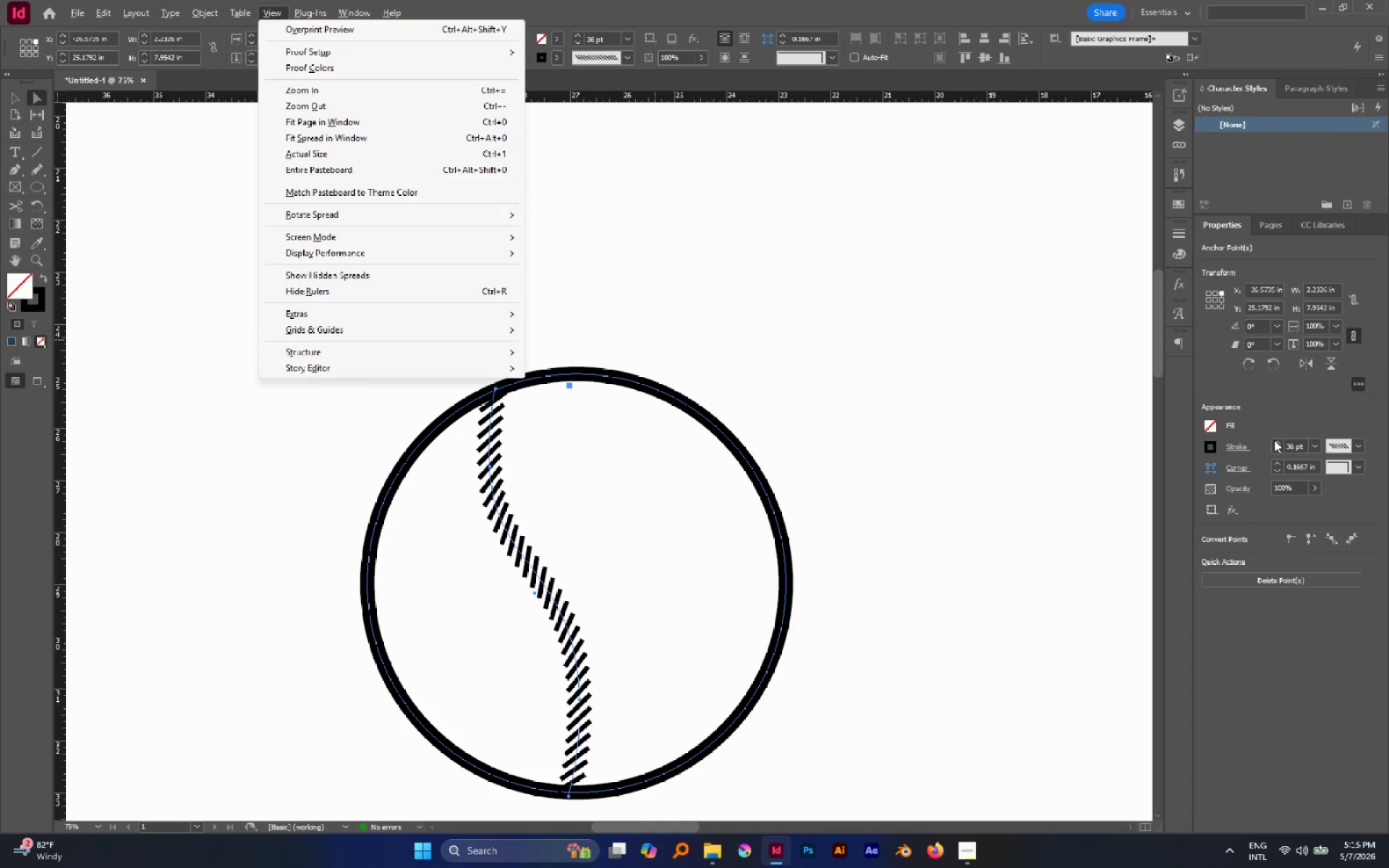 
double_click([1277, 443])
 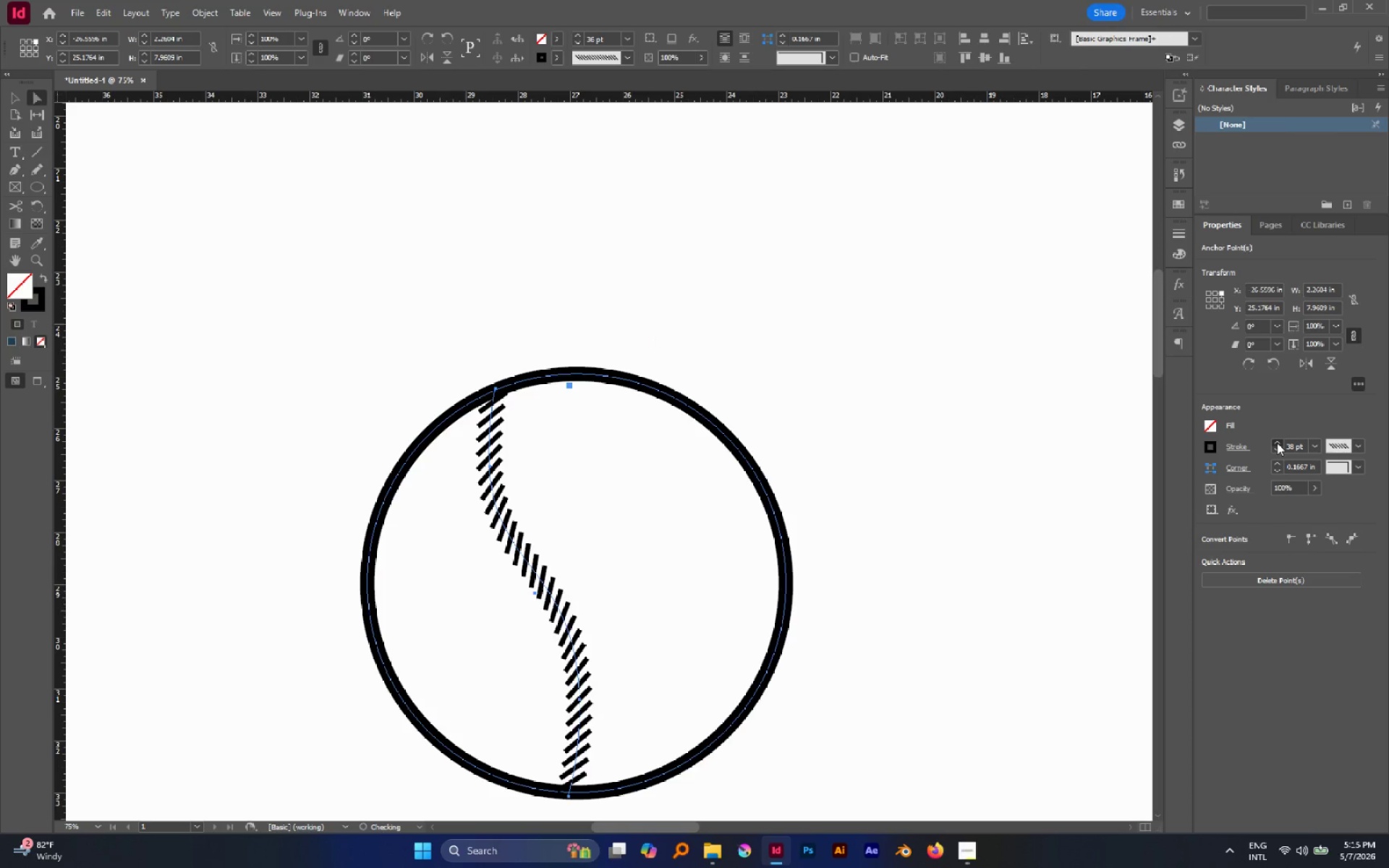 
triple_click([1277, 443])
 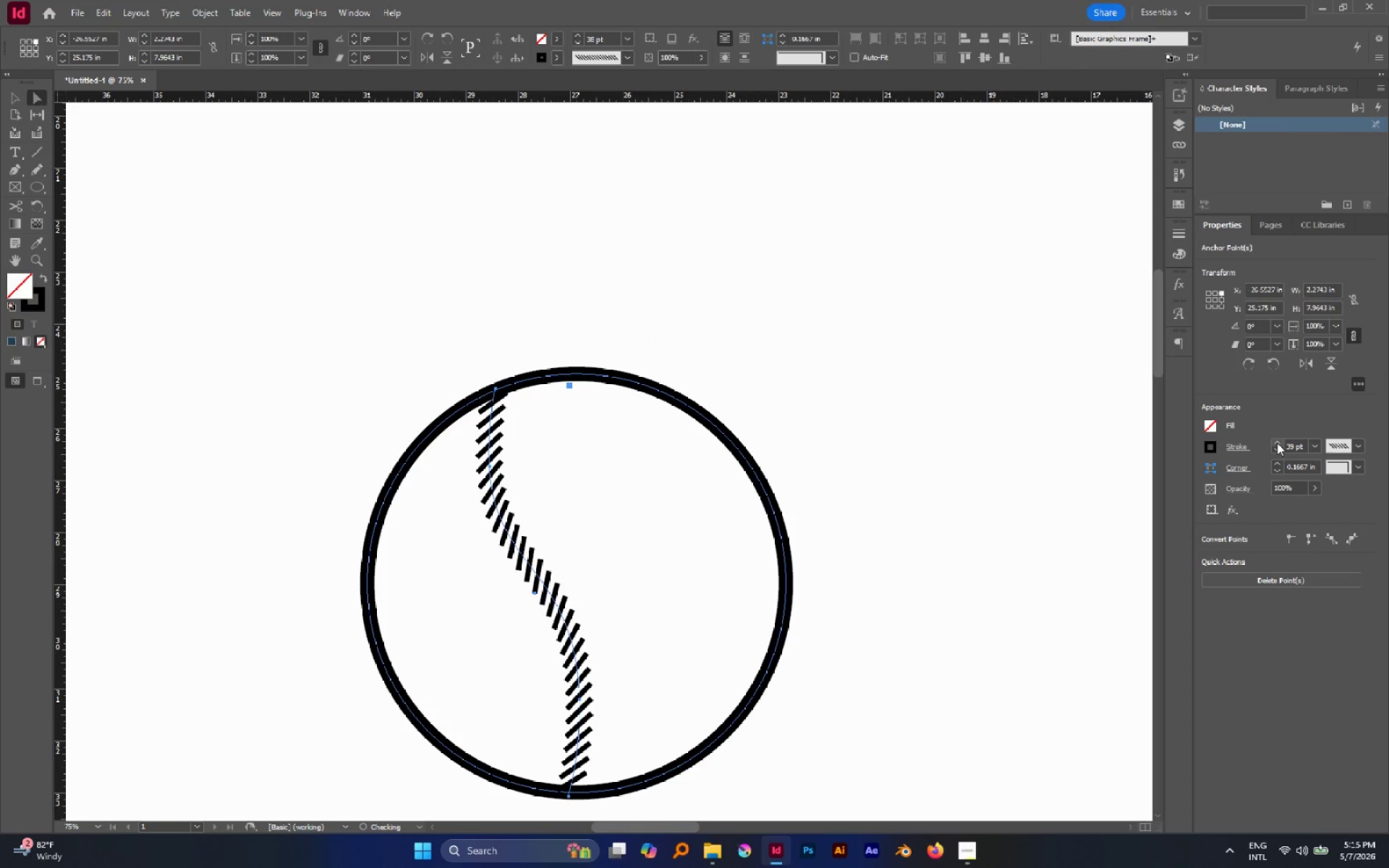 
triple_click([1277, 443])
 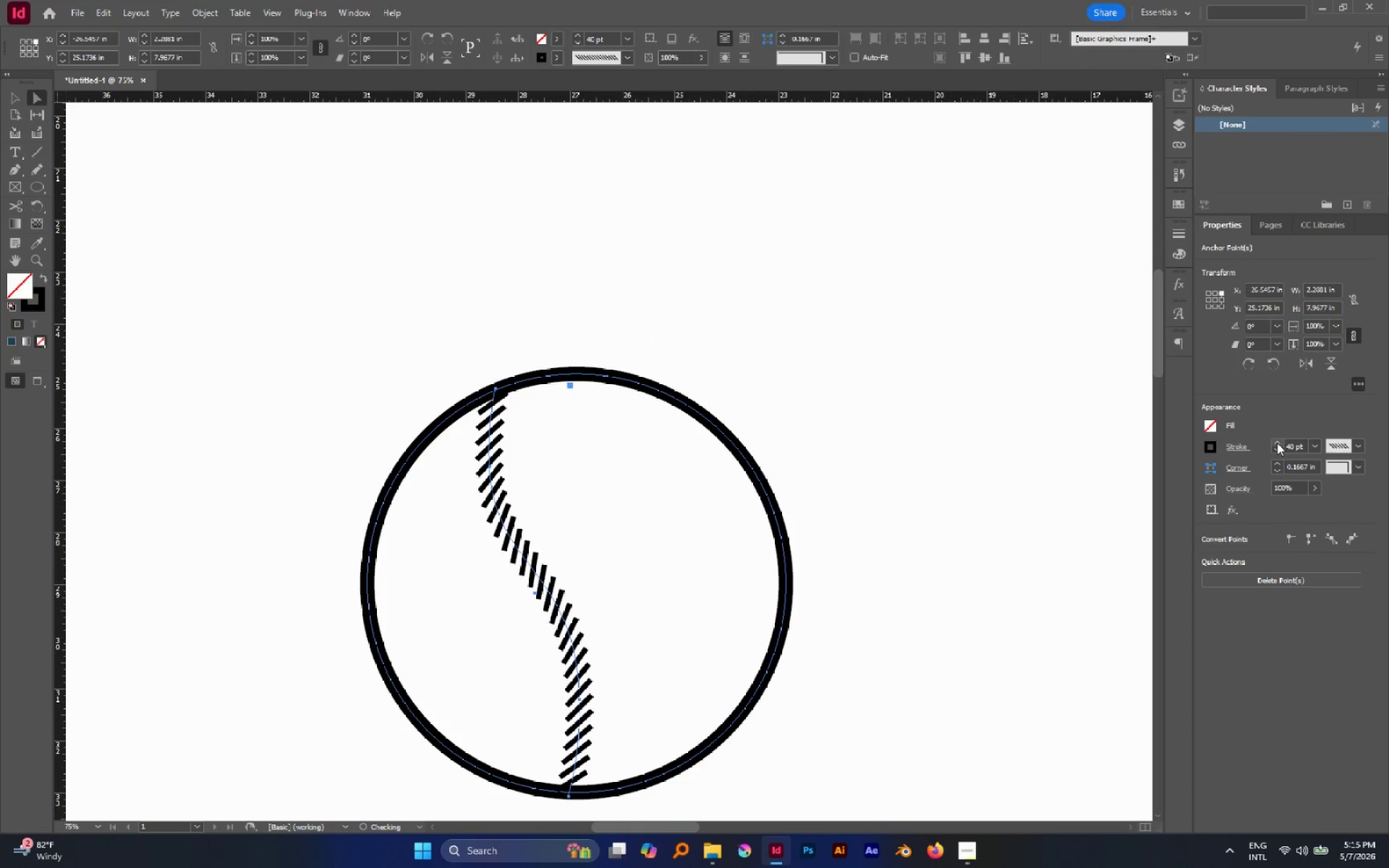 
triple_click([1277, 443])
 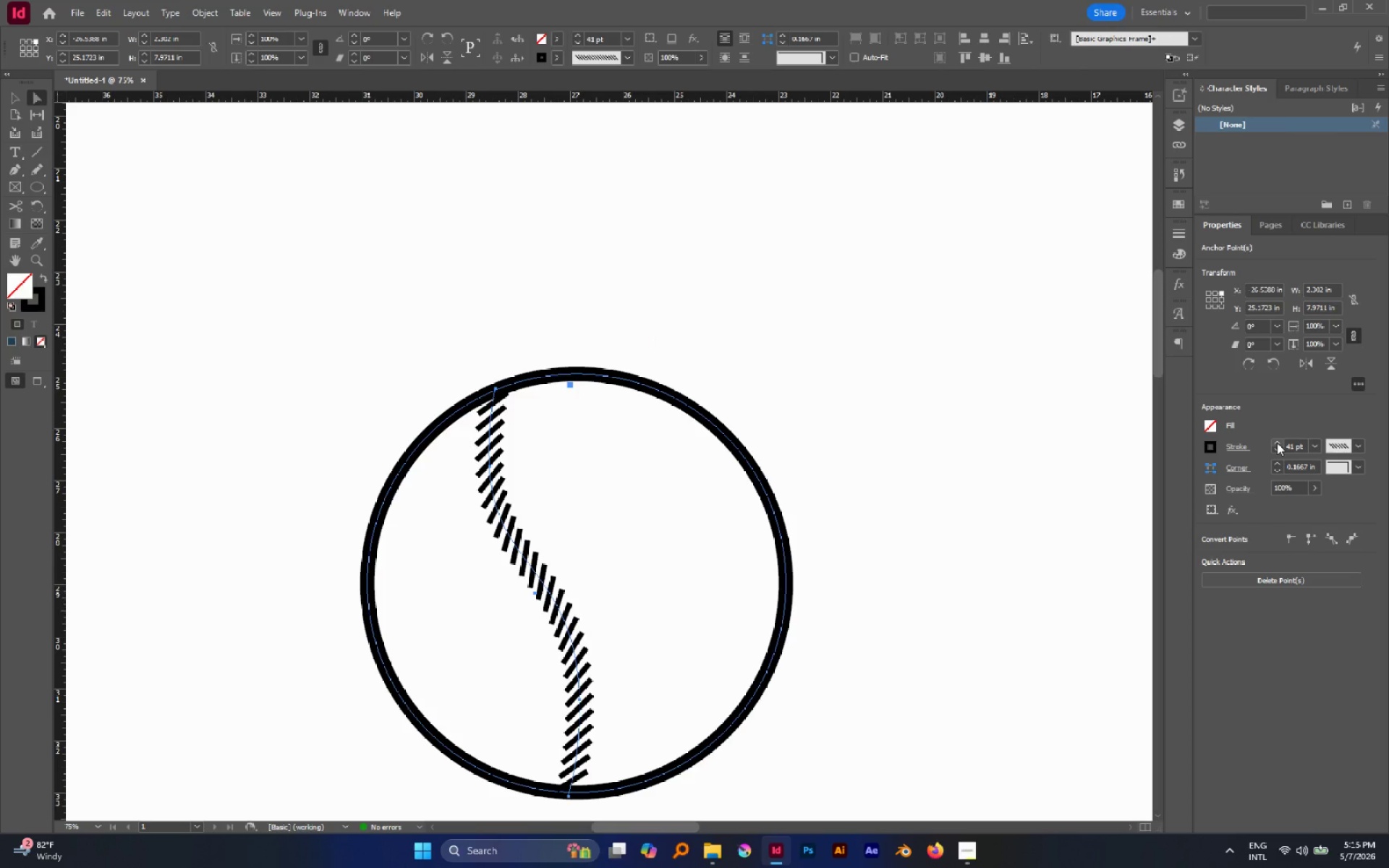 
key(A)
 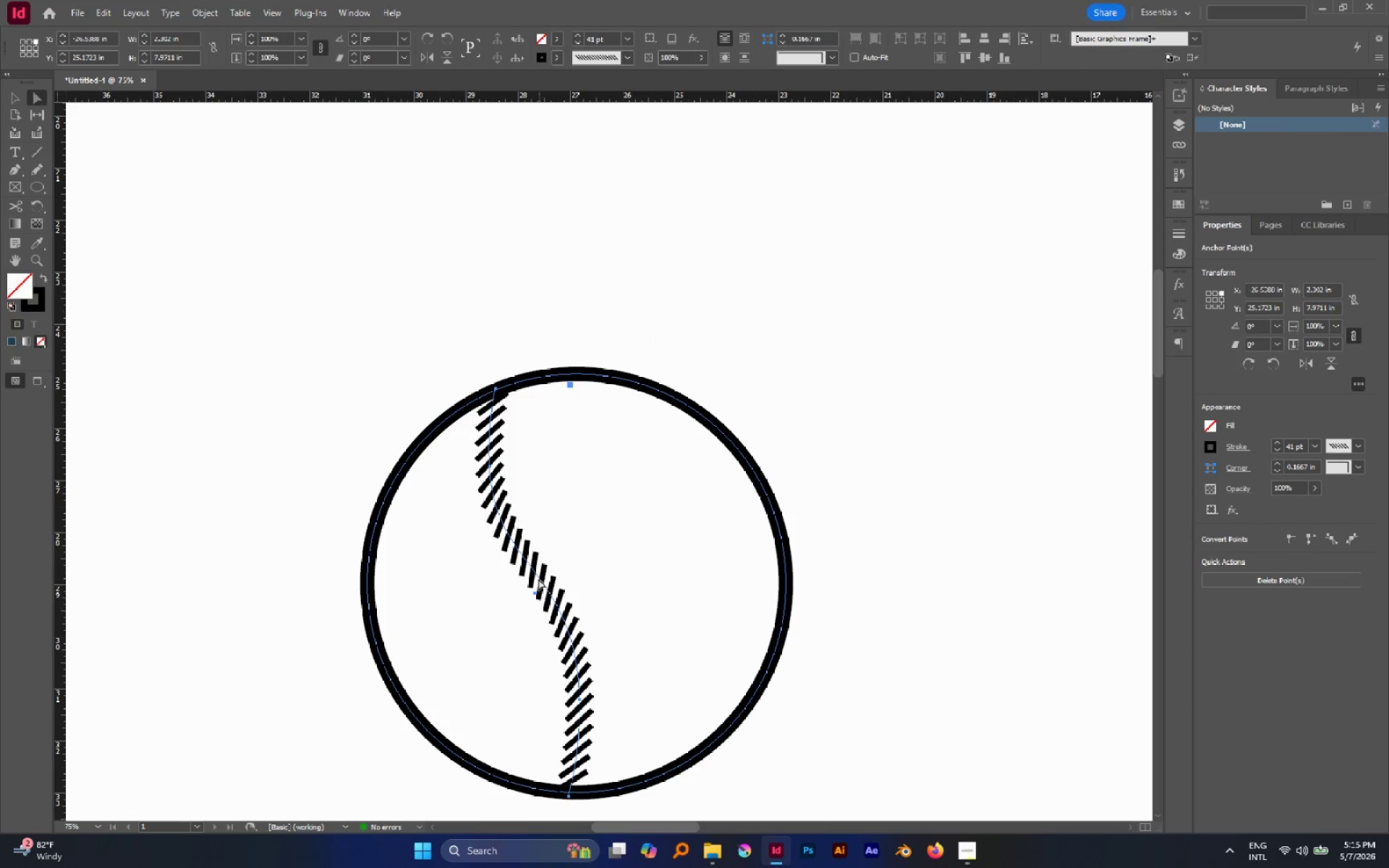 
left_click([536, 577])
 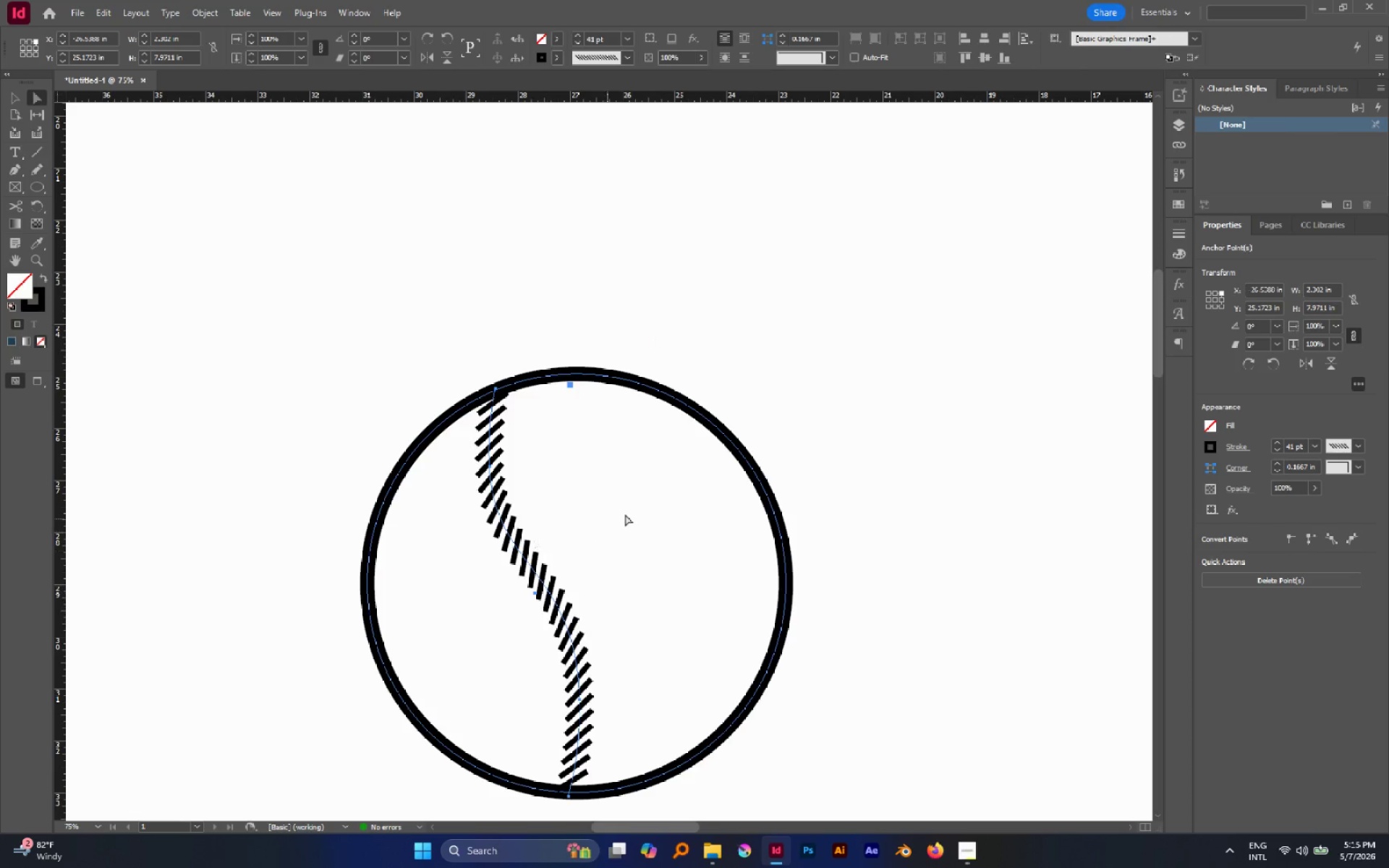 
left_click([626, 514])
 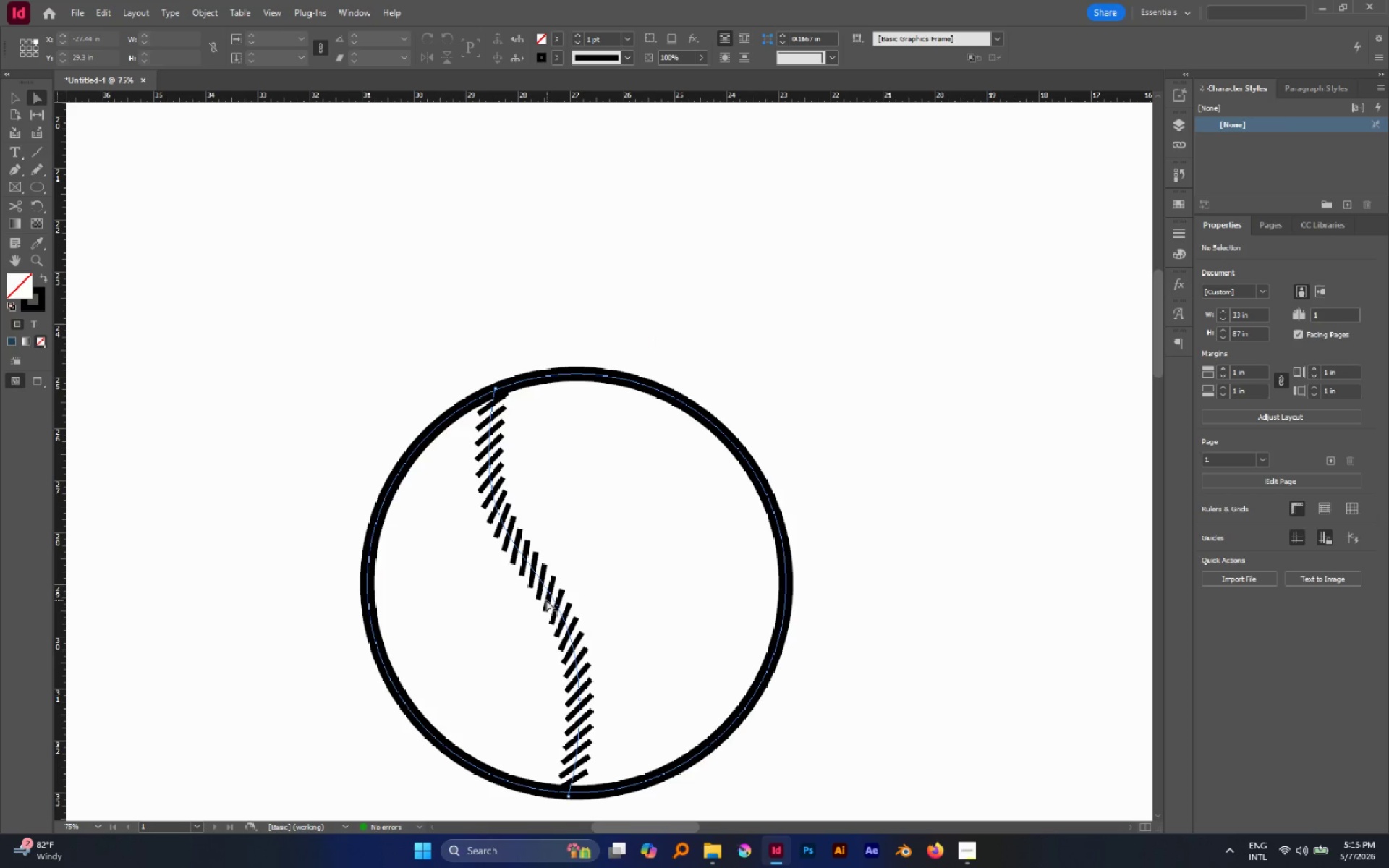 
left_click([550, 597])
 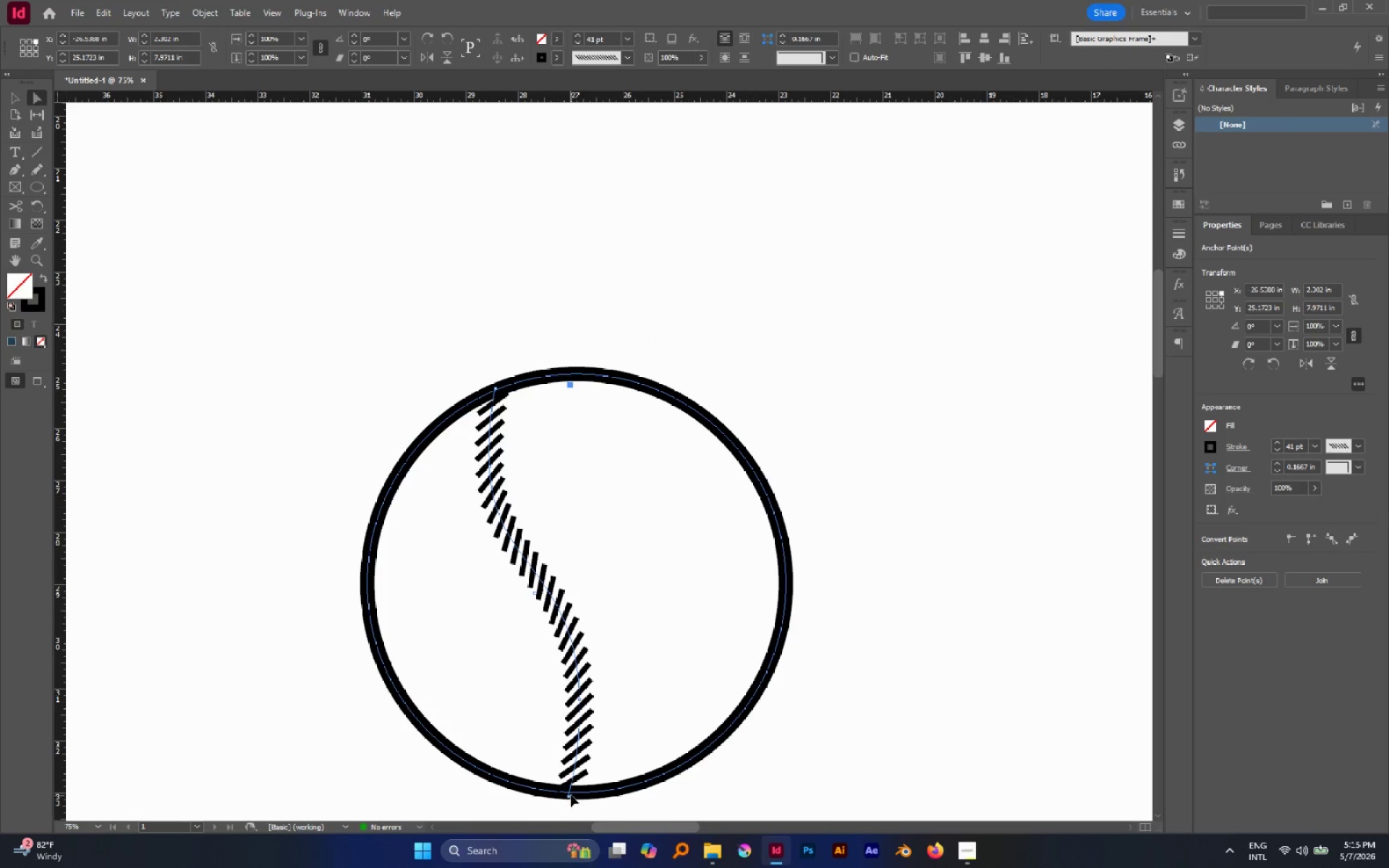 
left_click([569, 795])
 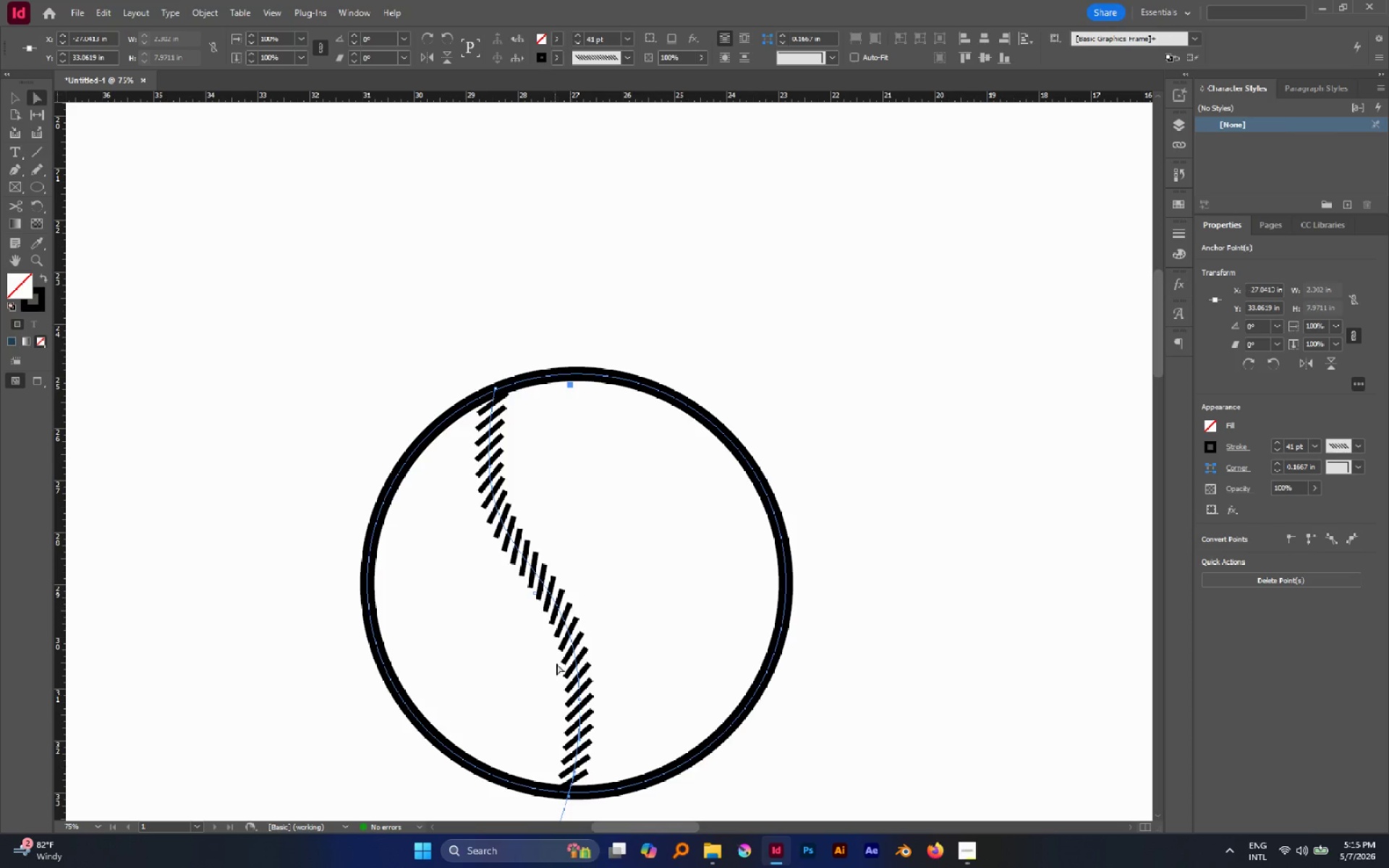 
left_click([535, 593])
 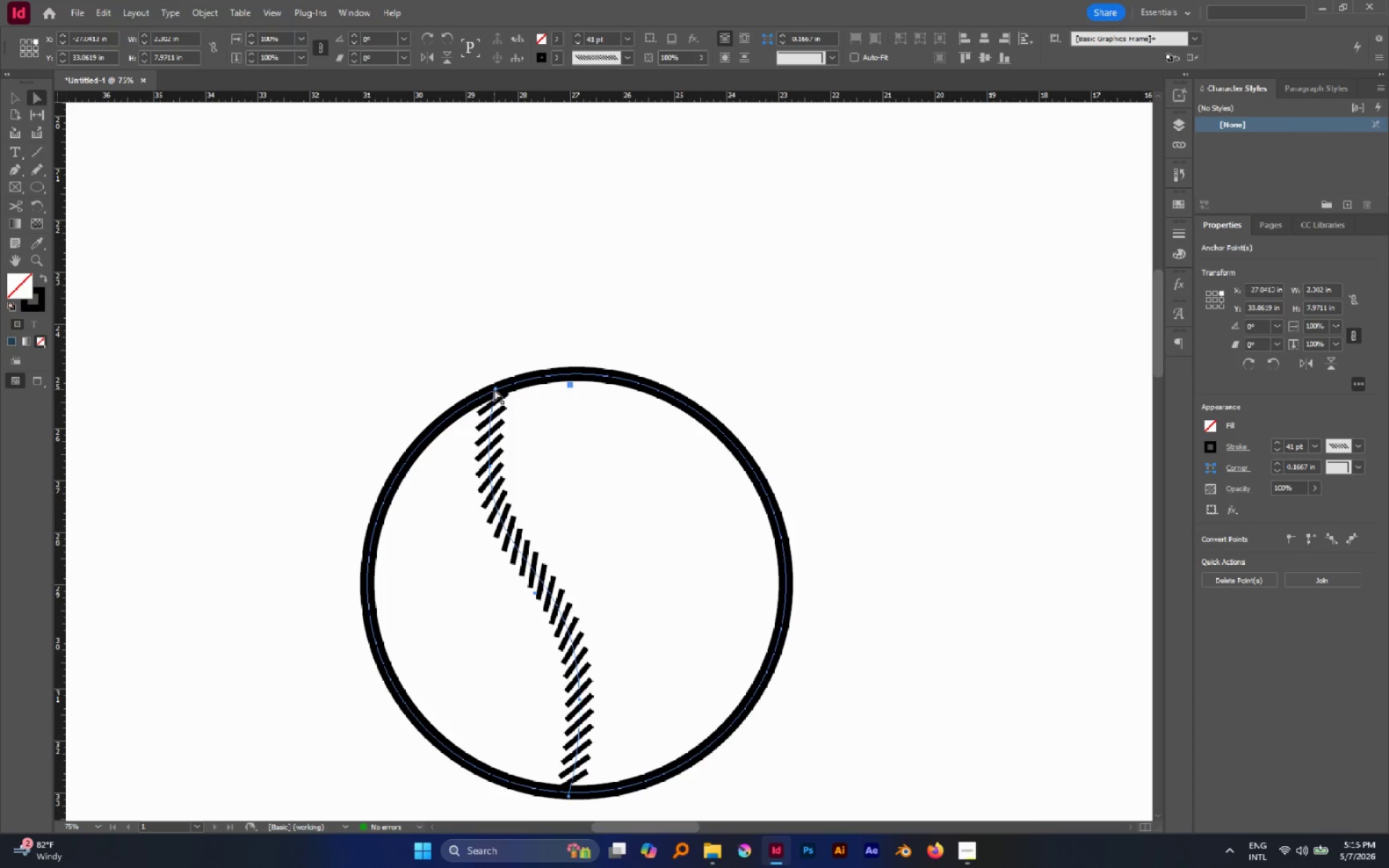 
double_click([474, 345])
 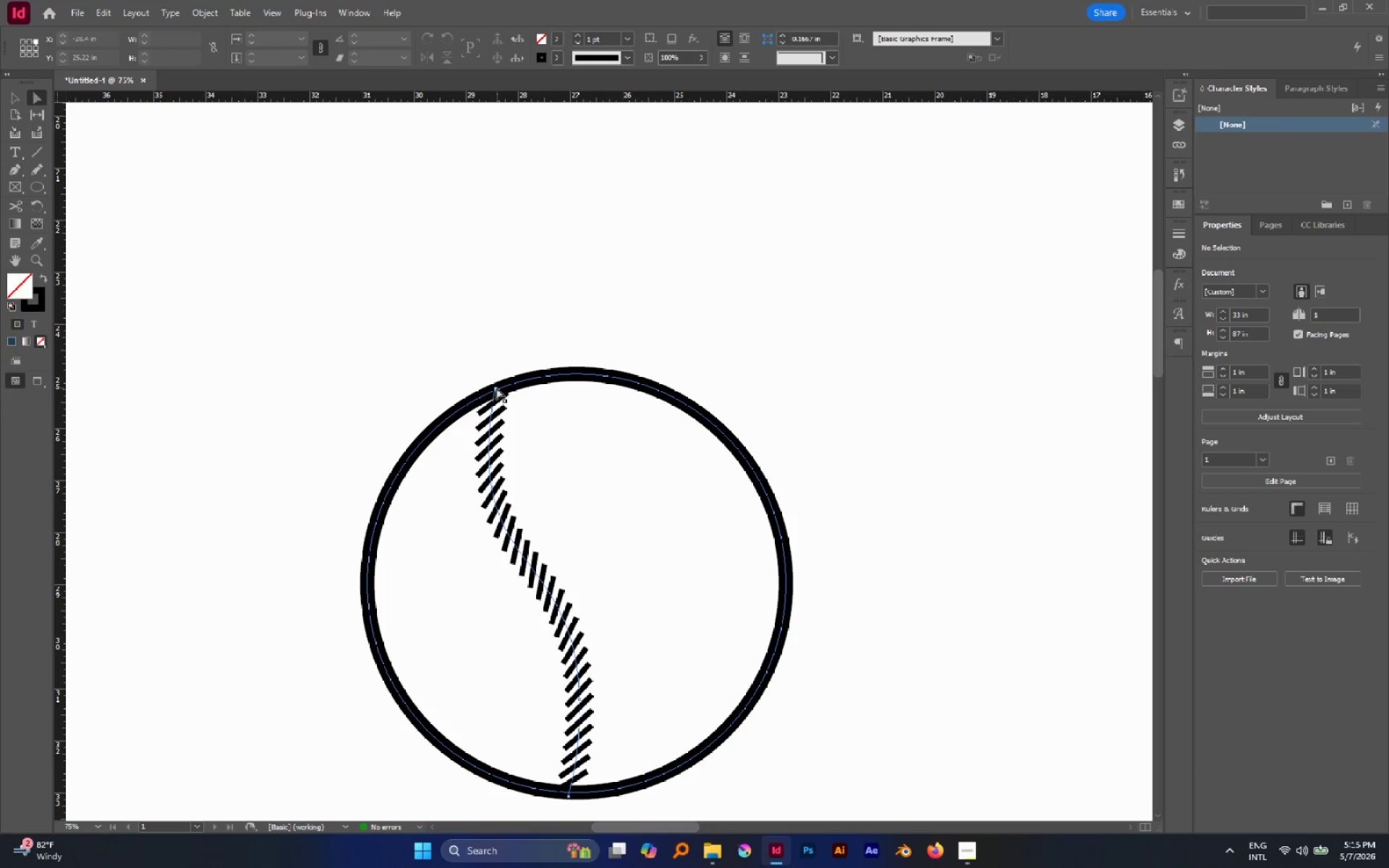 
left_click([496, 387])
 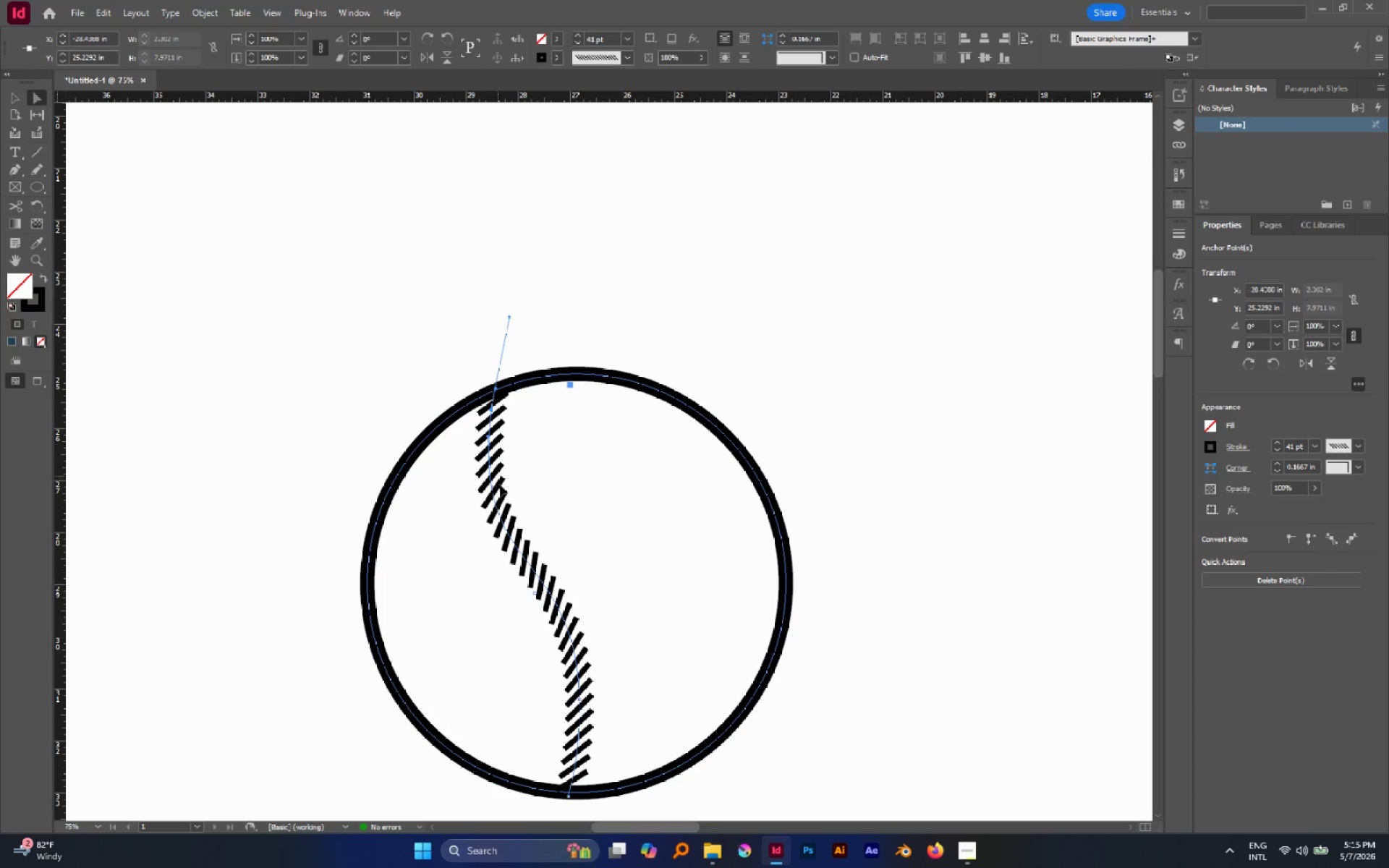 
left_click([490, 465])
 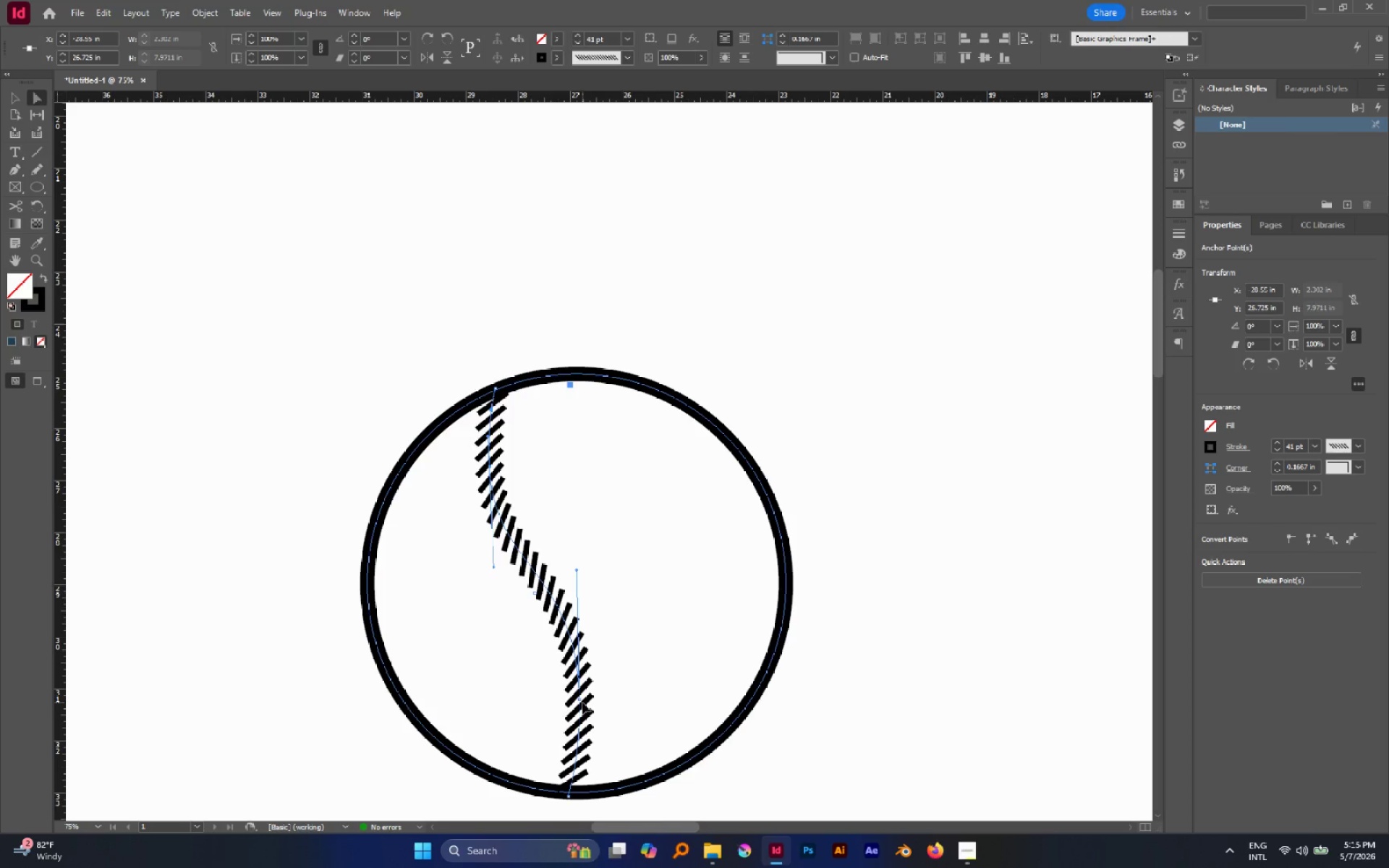 
wait(7.17)
 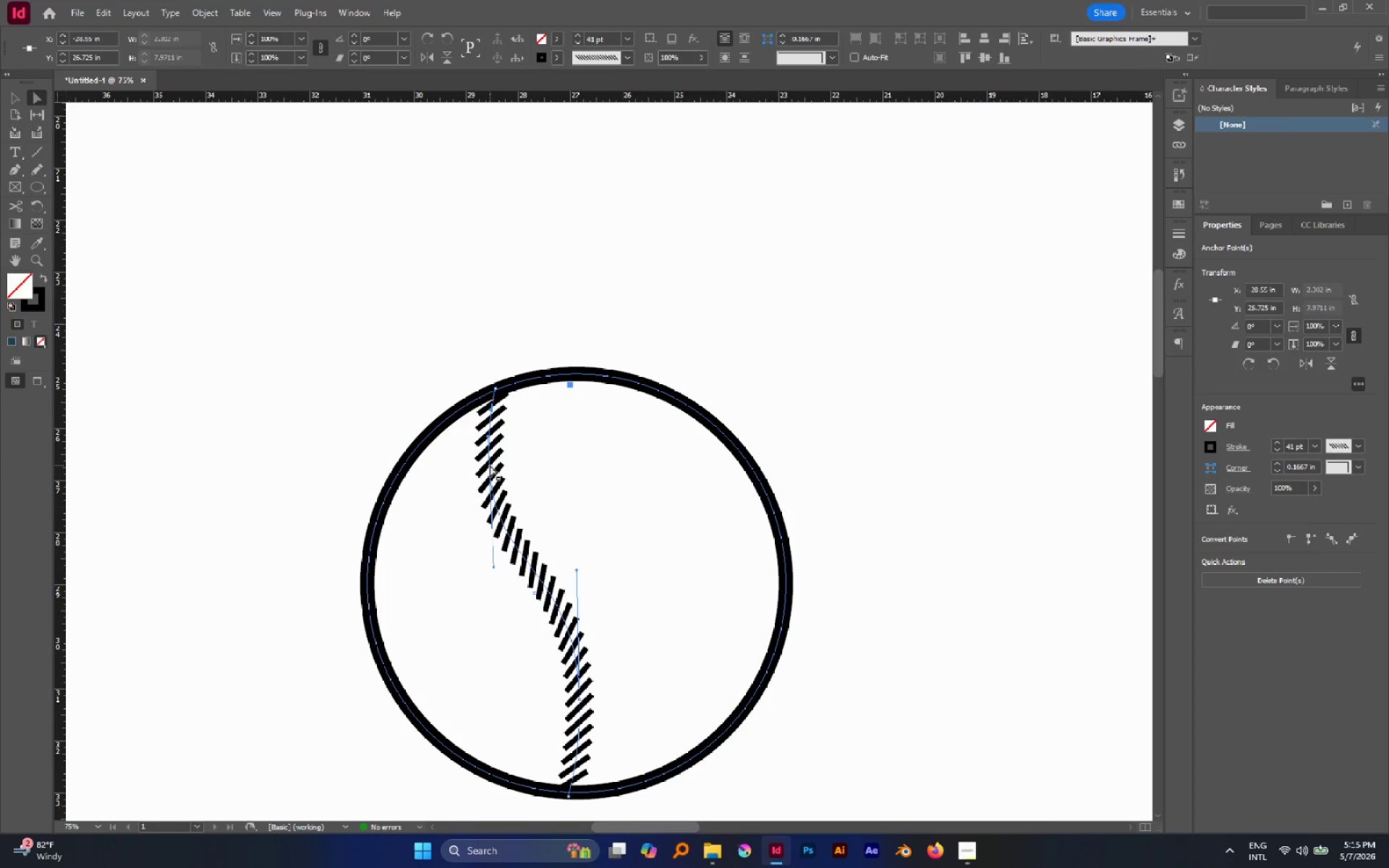 
left_click_drag(start_coordinate=[582, 702], to_coordinate=[582, 706])
 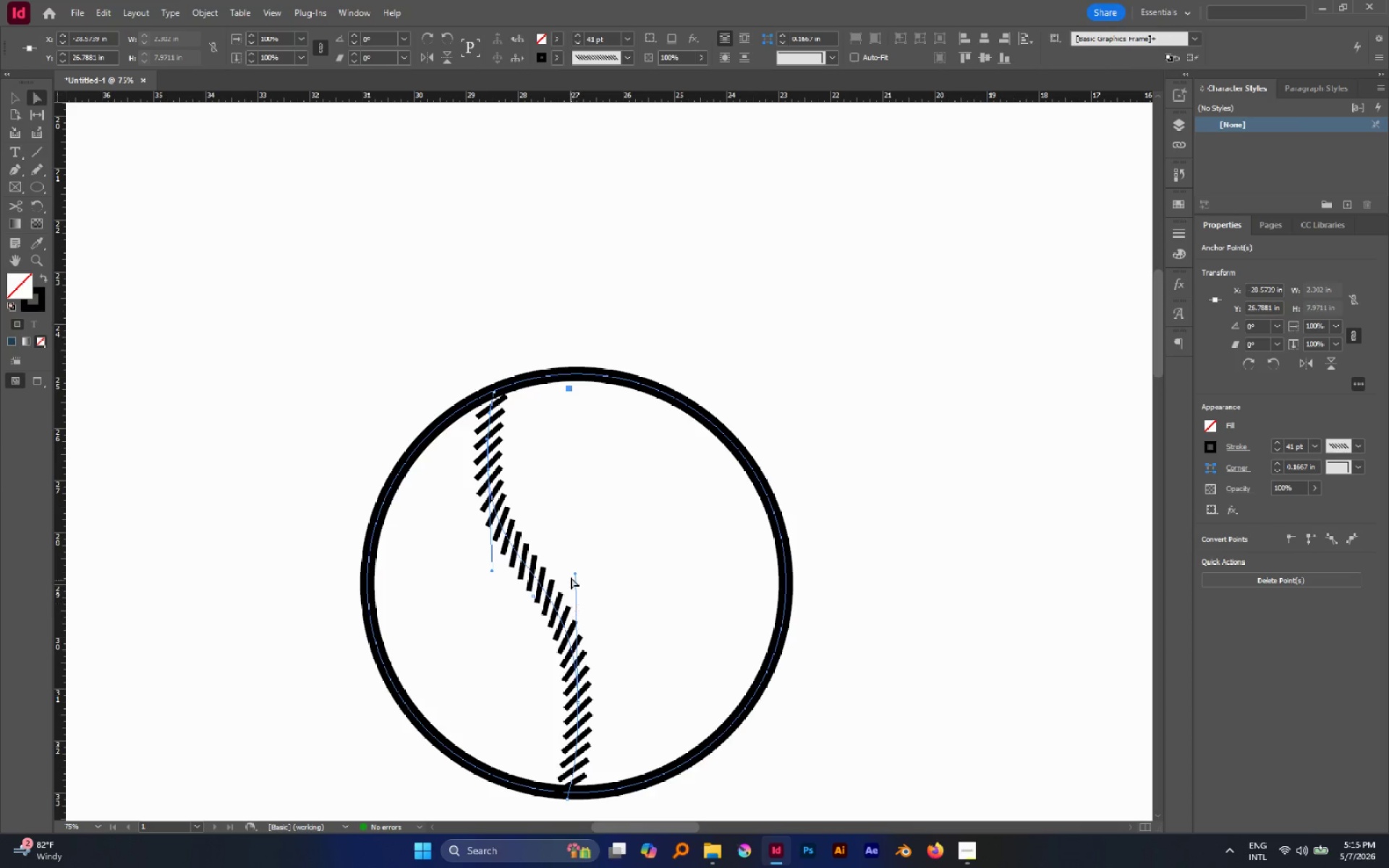 
left_click_drag(start_coordinate=[575, 574], to_coordinate=[572, 557])
 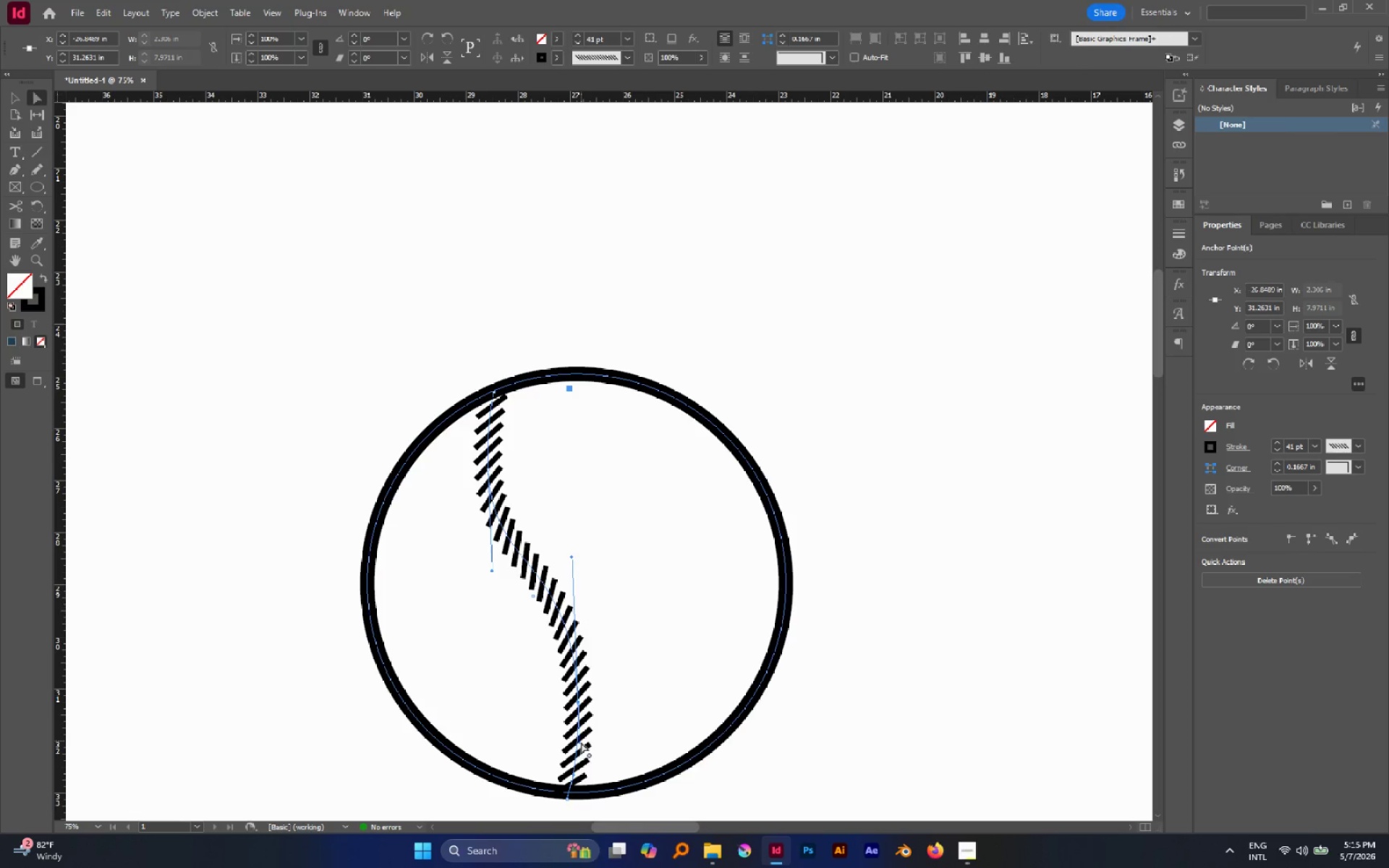 
left_click_drag(start_coordinate=[580, 744], to_coordinate=[585, 749])
 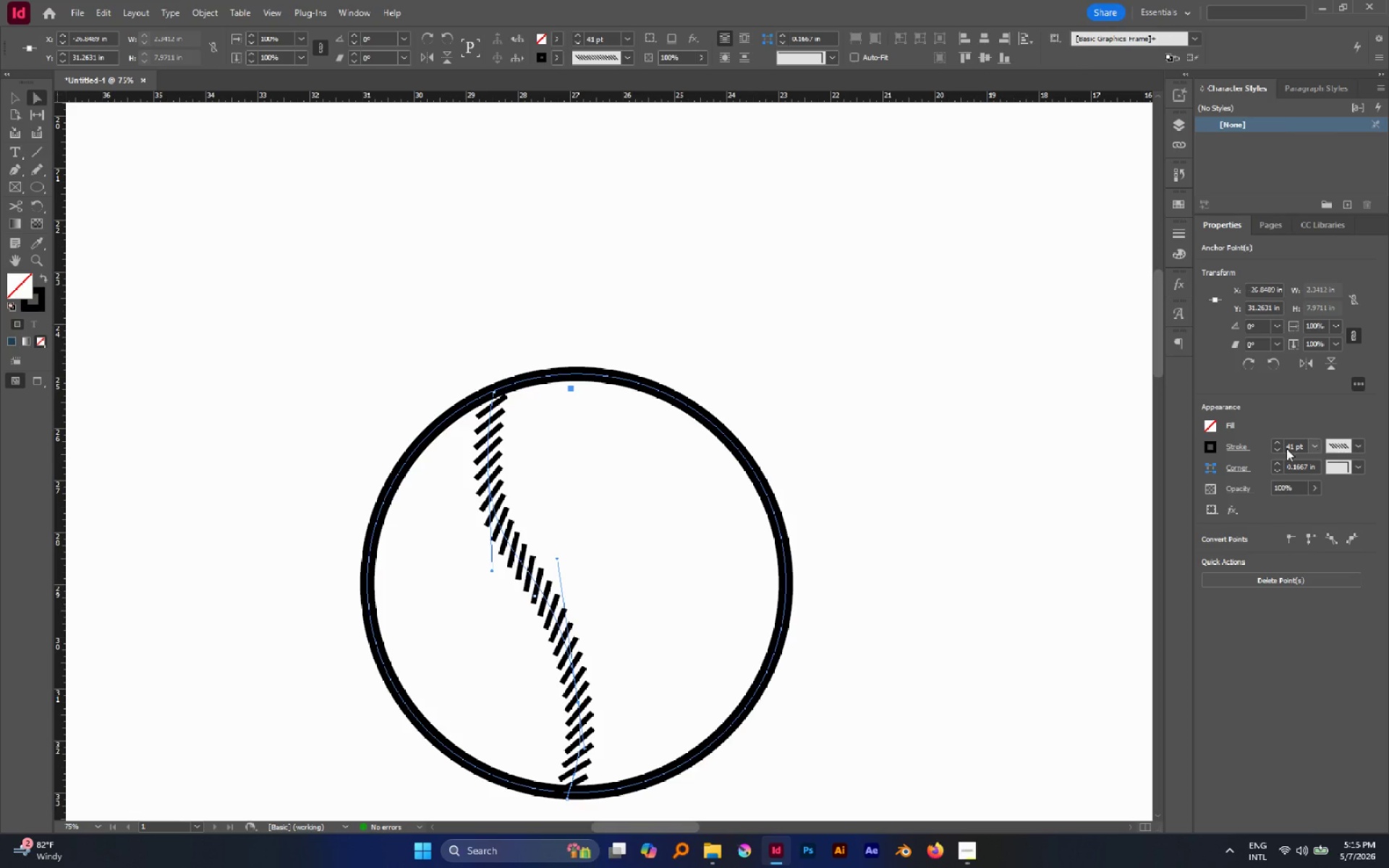 
double_click([1280, 443])
 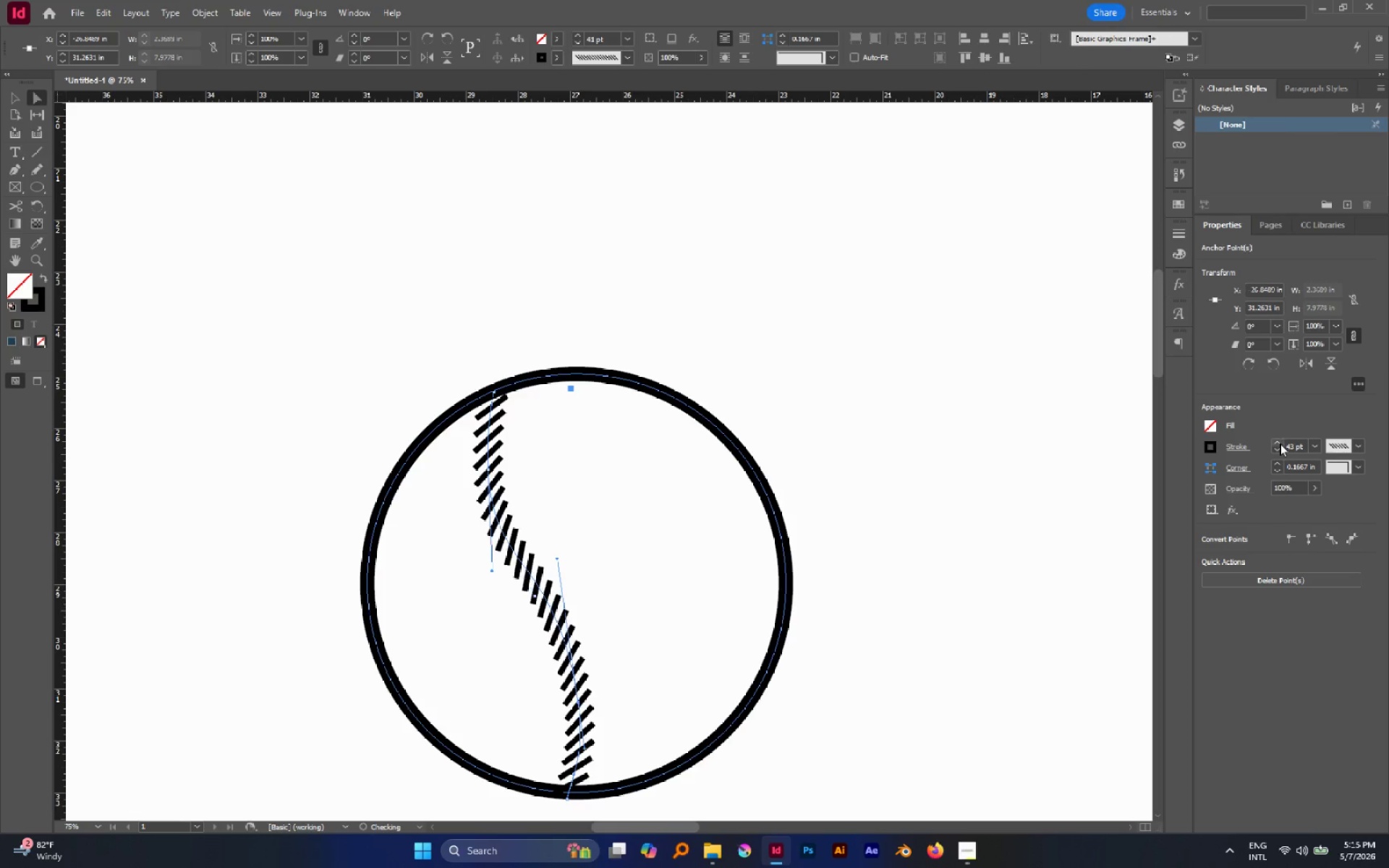 
triple_click([1280, 443])
 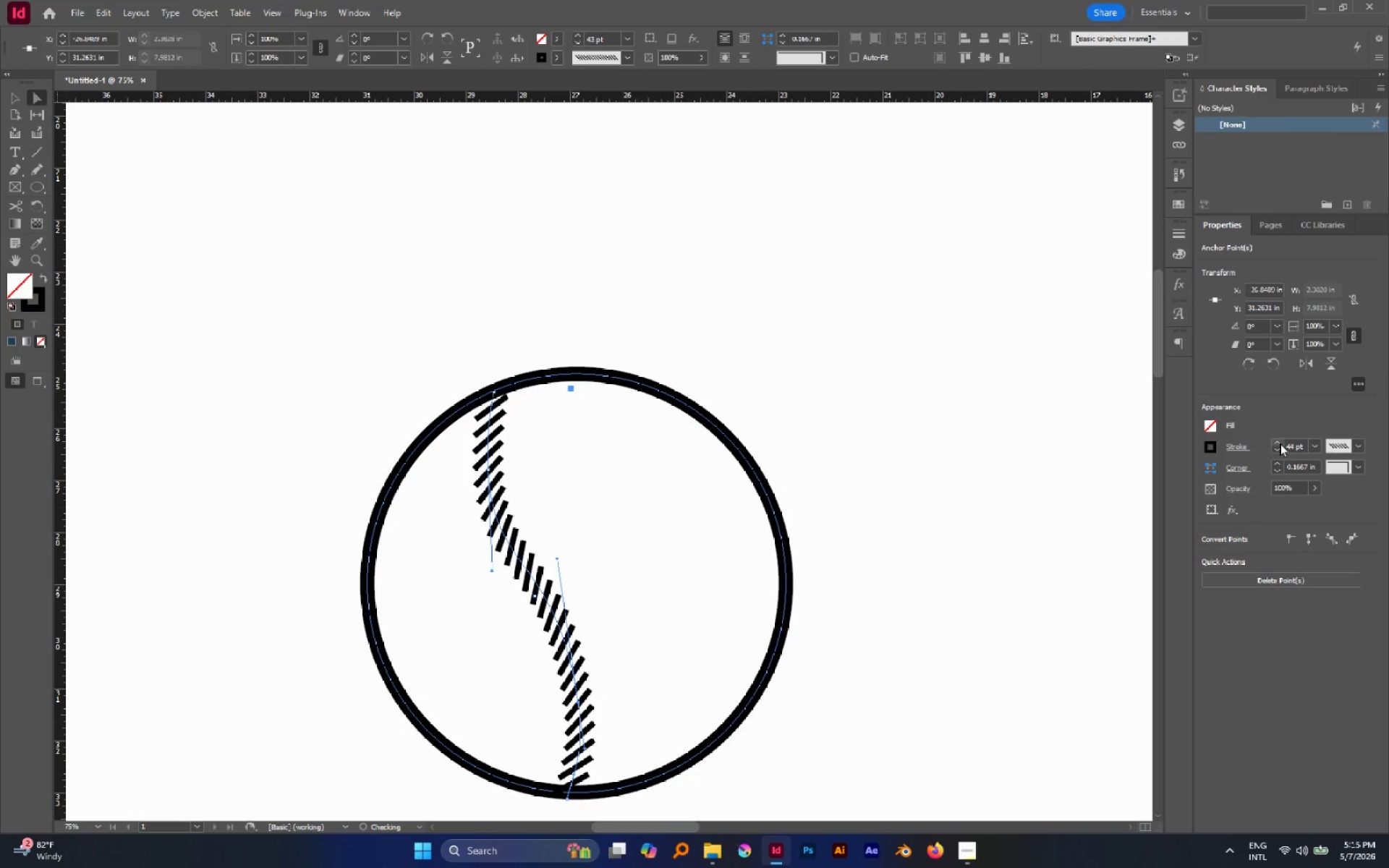 
triple_click([1280, 443])
 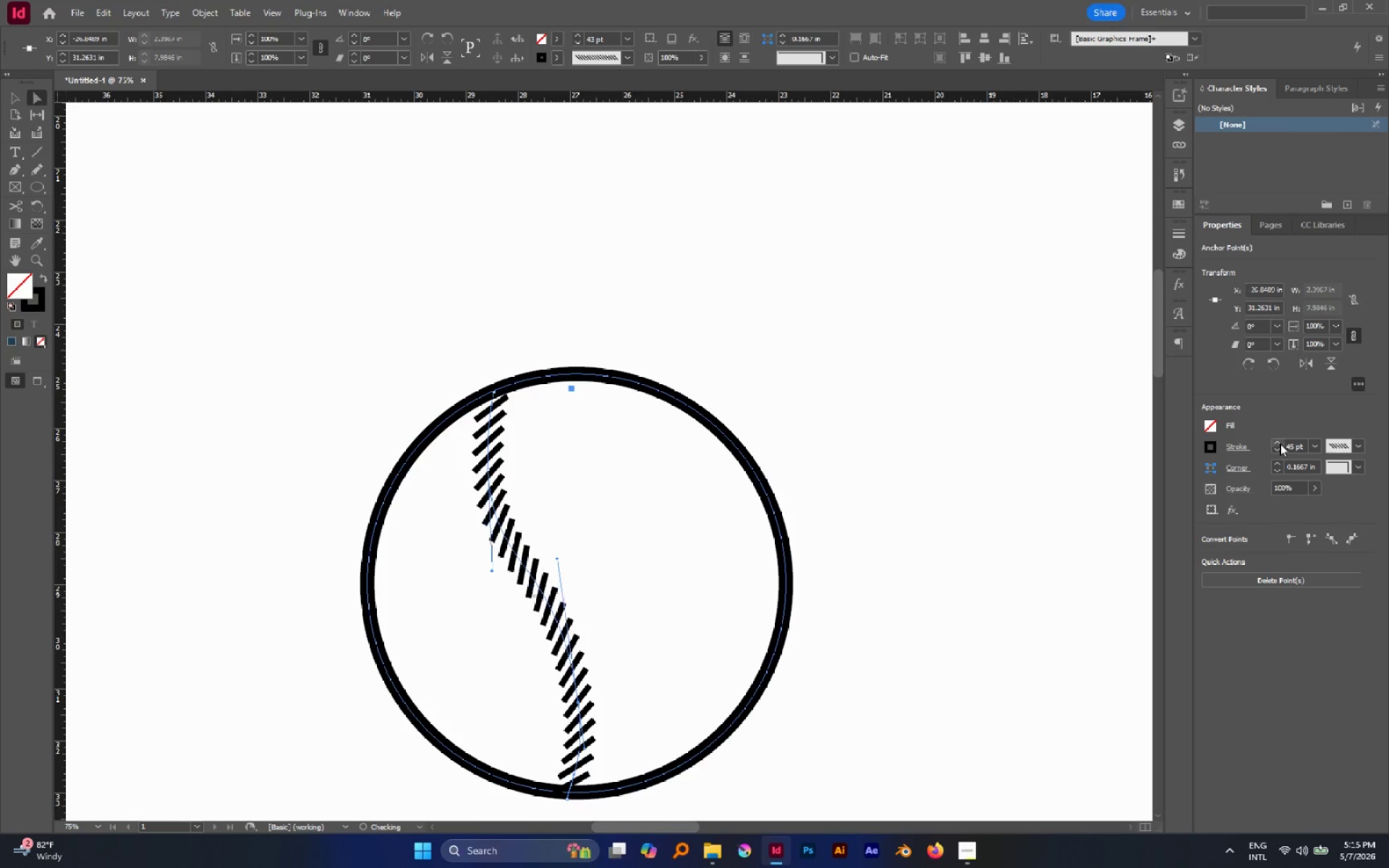 
triple_click([1280, 443])
 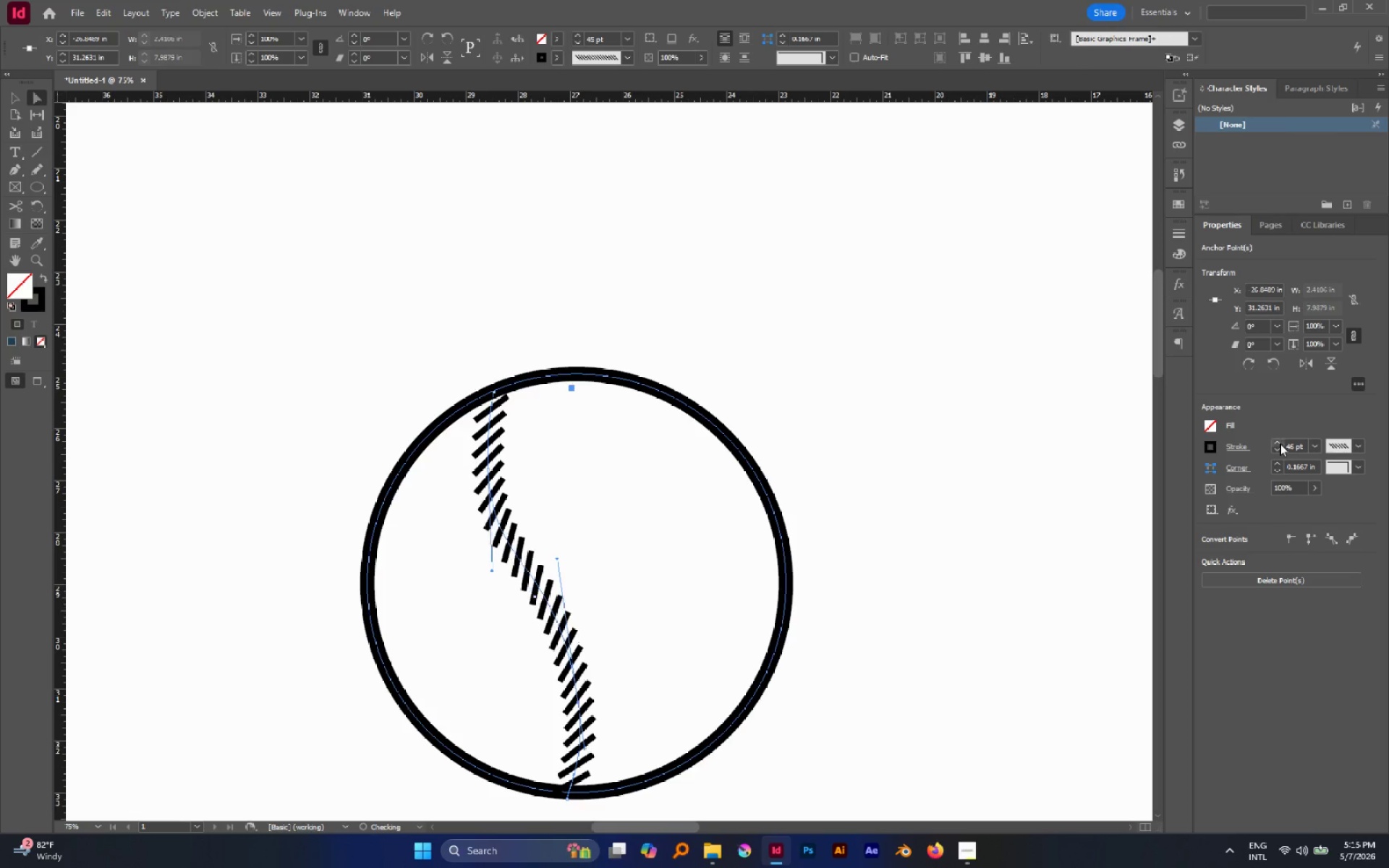 
triple_click([1280, 443])
 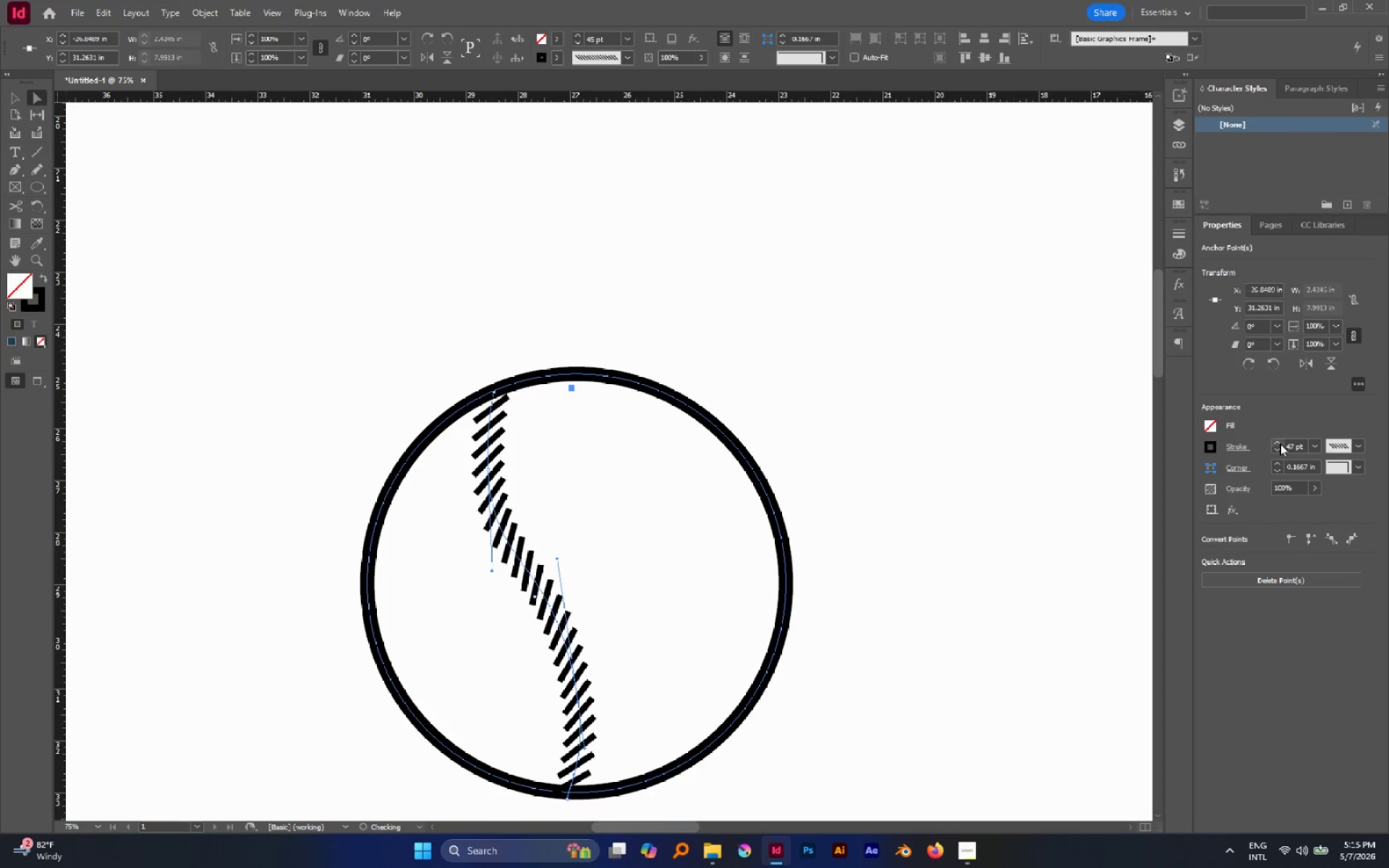 
triple_click([1280, 443])
 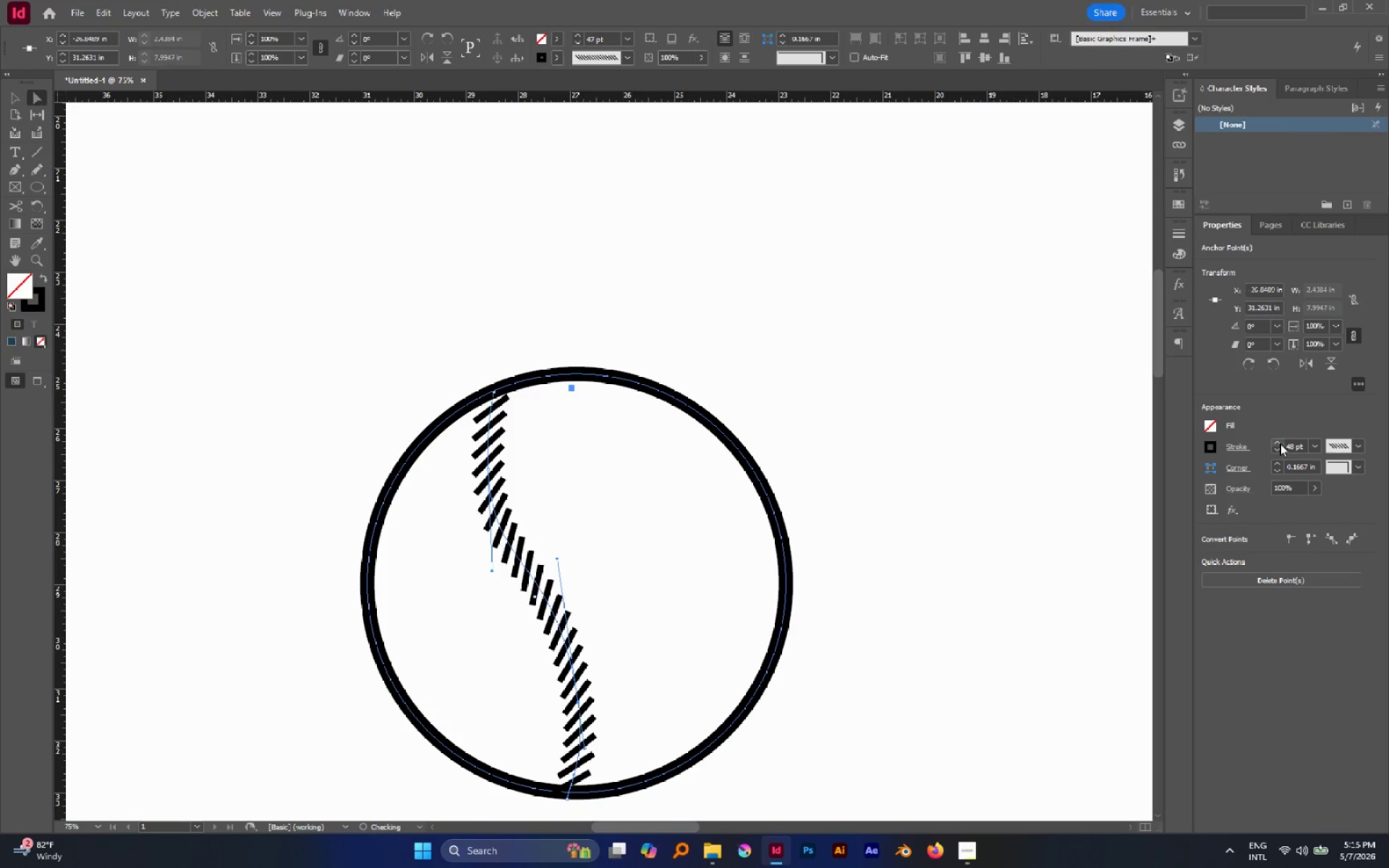 
triple_click([1280, 443])
 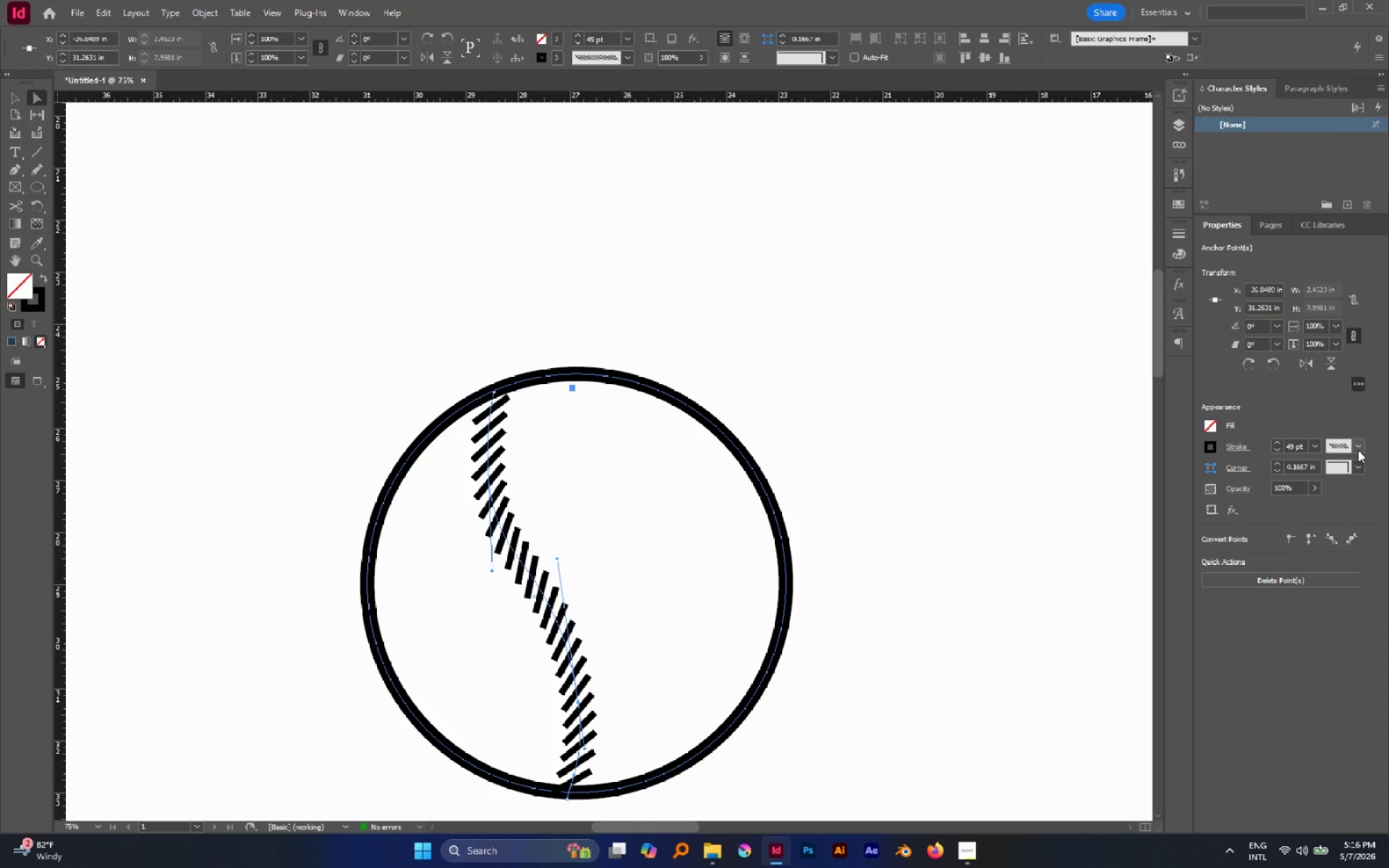 
left_click([1237, 449])
 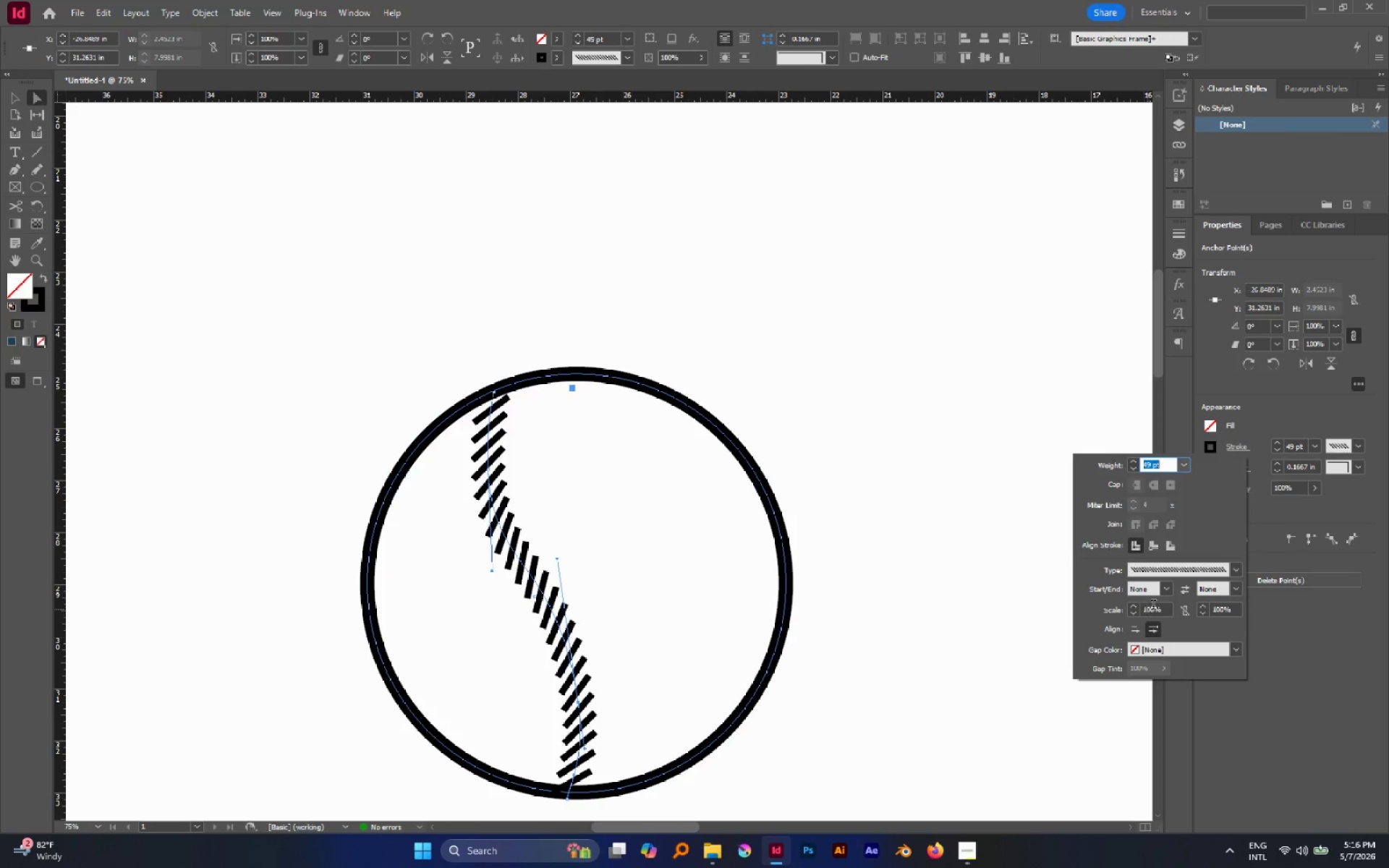 
left_click([1171, 593])
 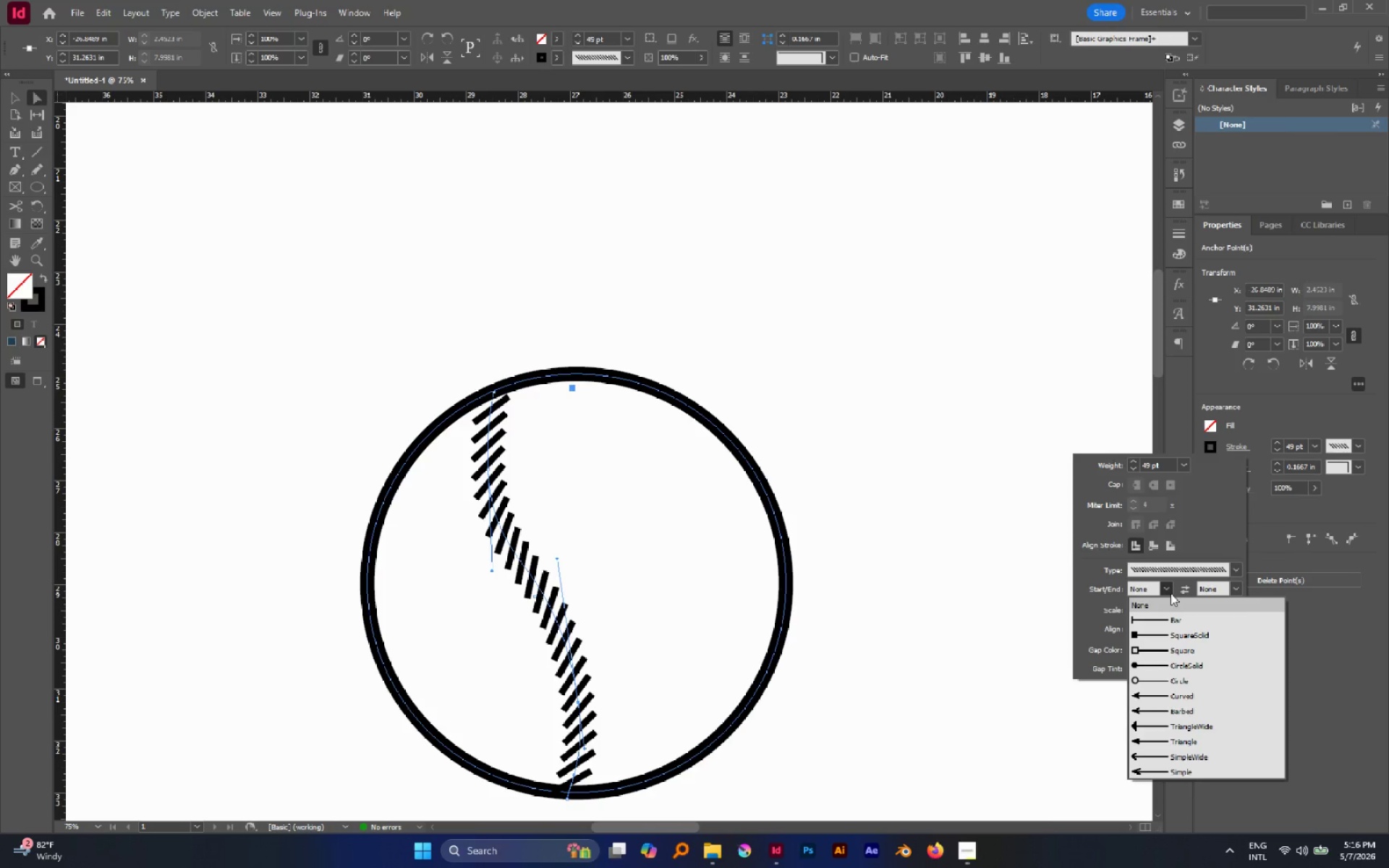 
left_click([1171, 593])
 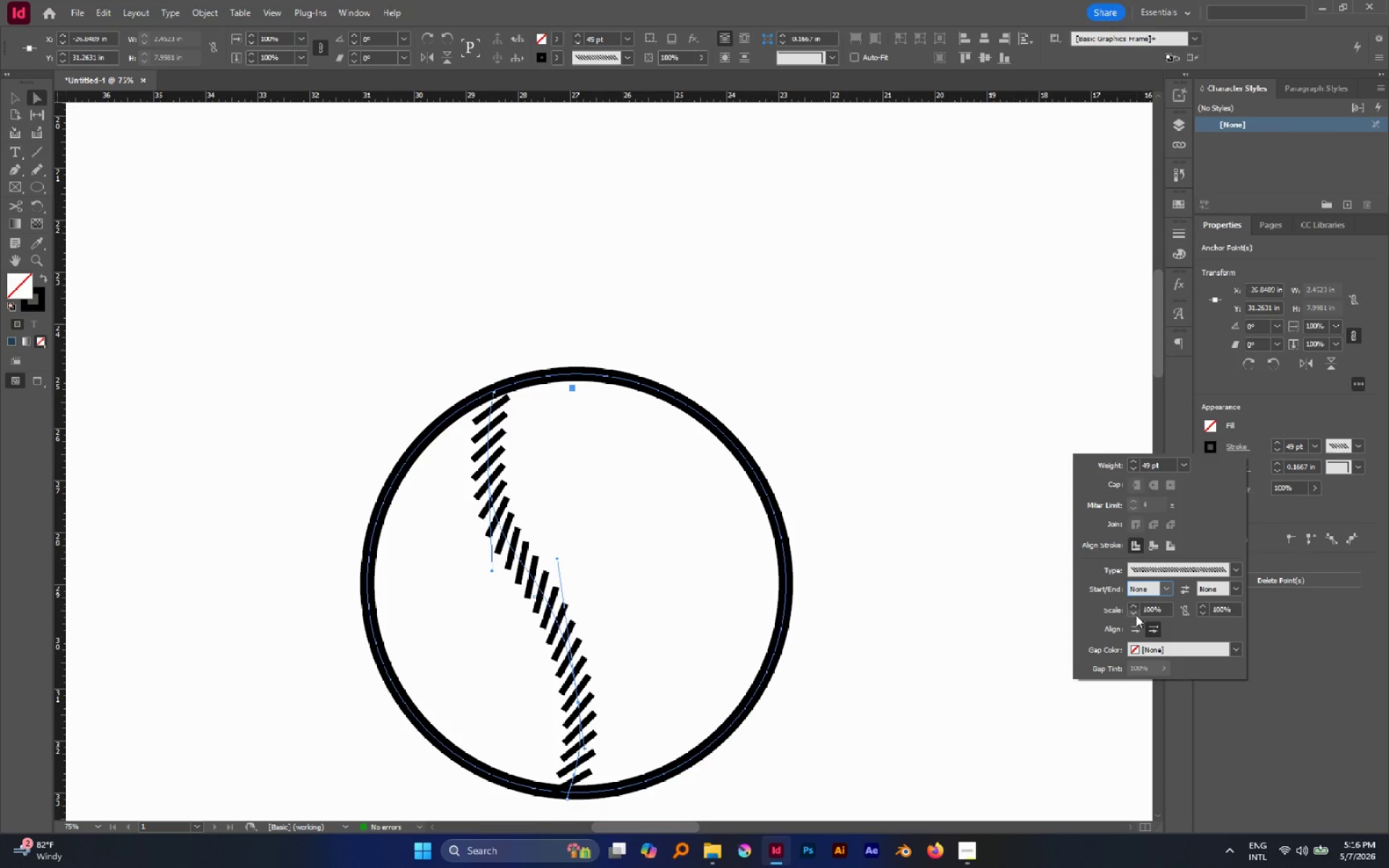 
double_click([1134, 614])
 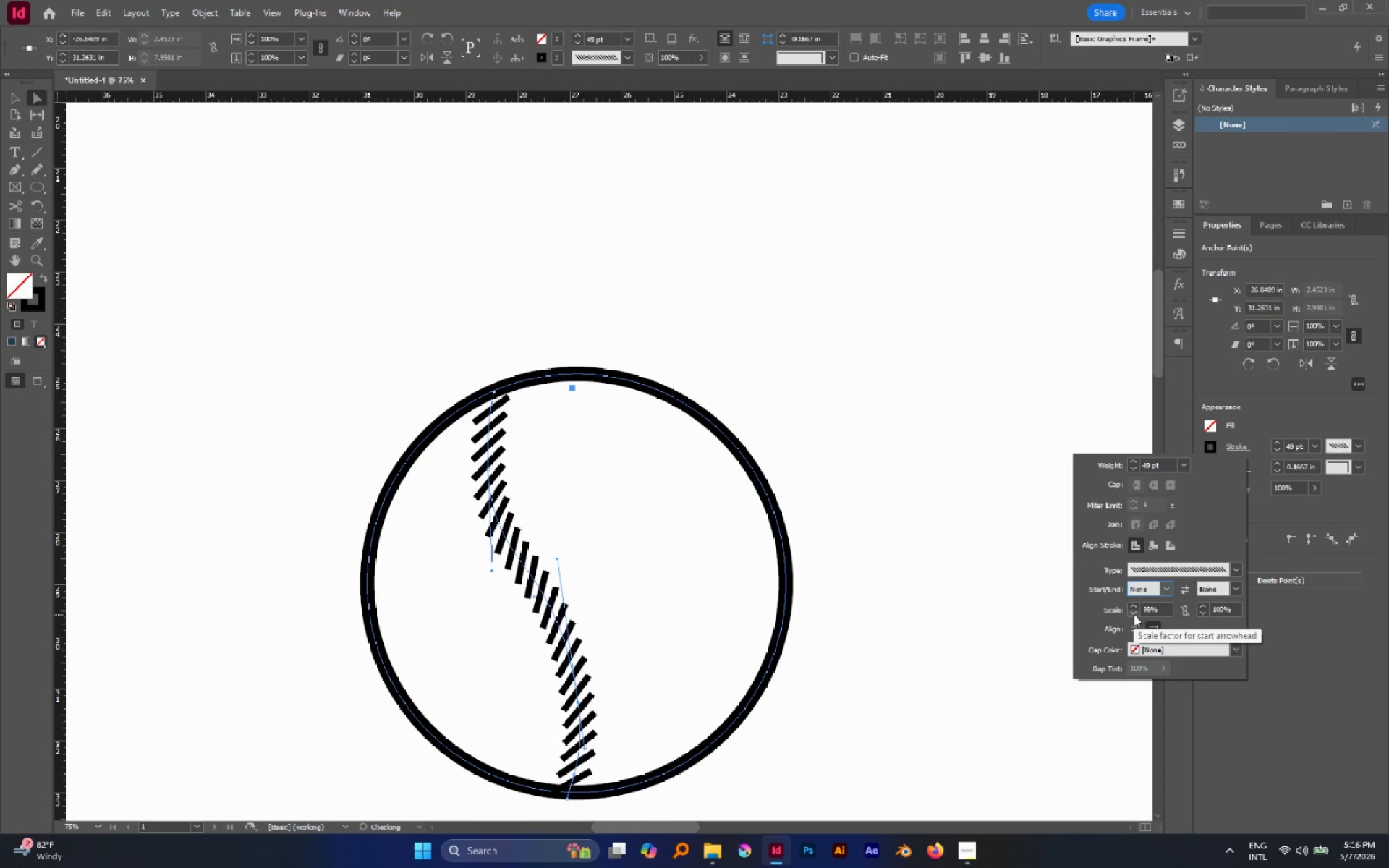 
triple_click([1134, 614])
 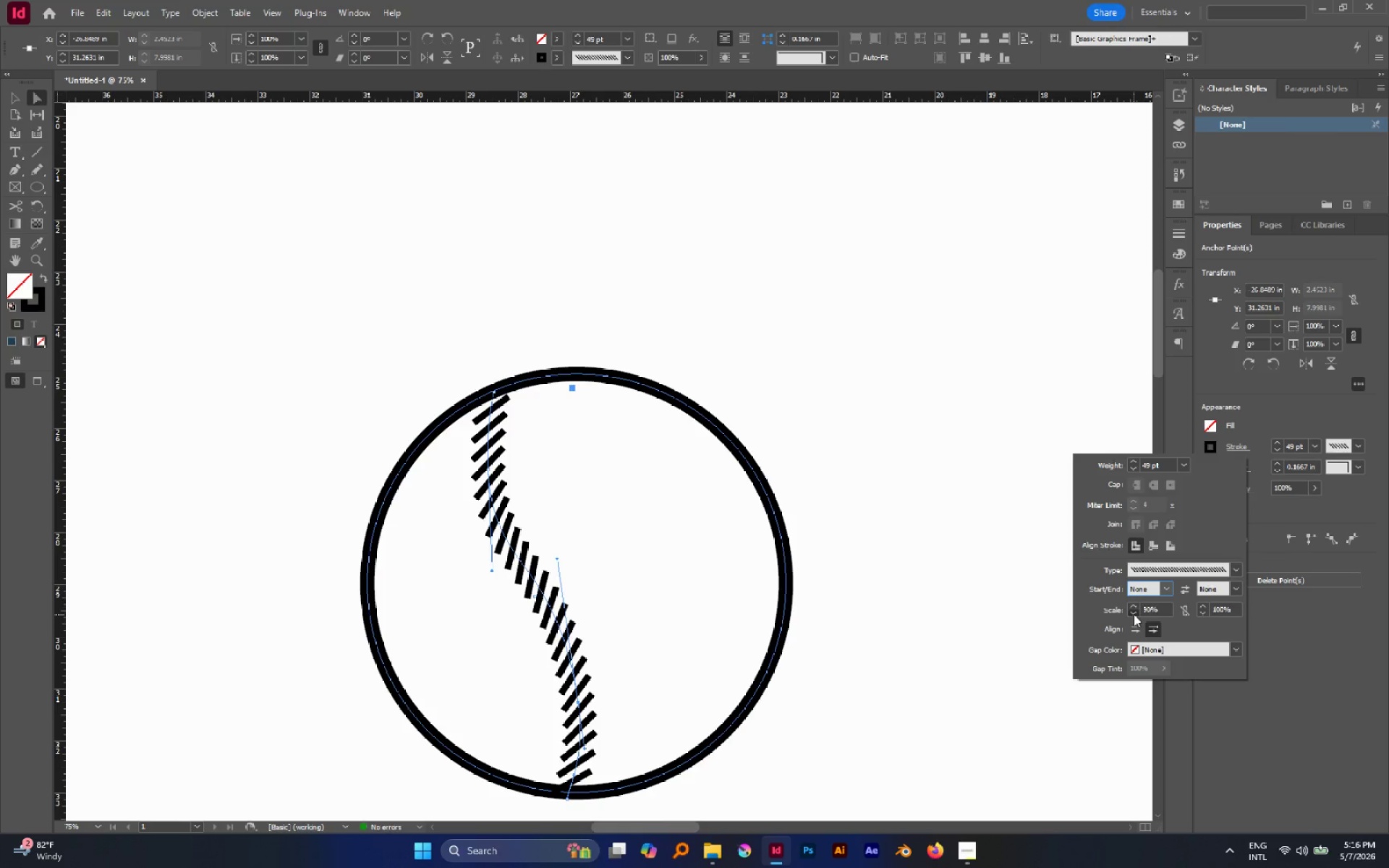 
triple_click([1134, 614])
 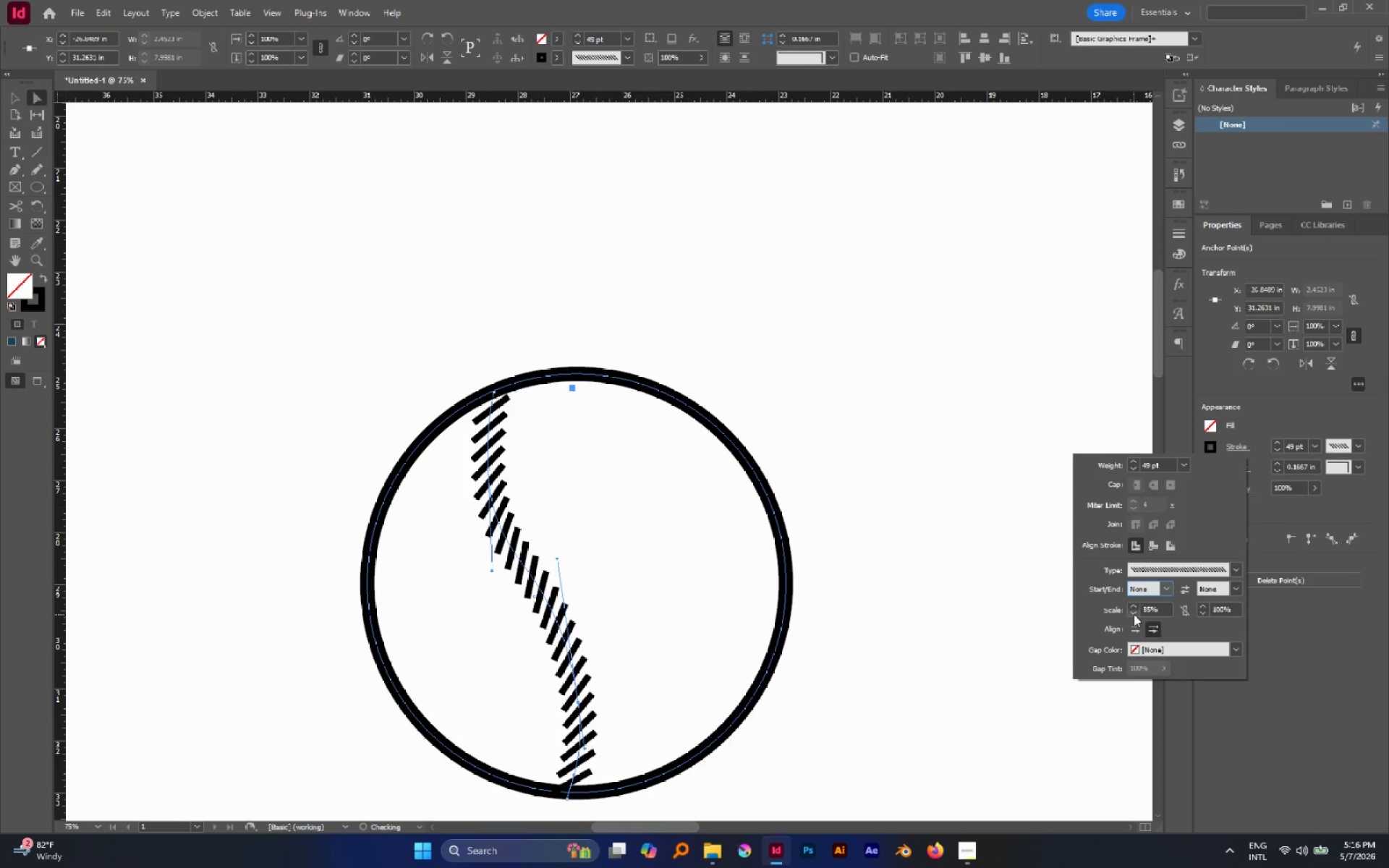 
double_click([1134, 614])
 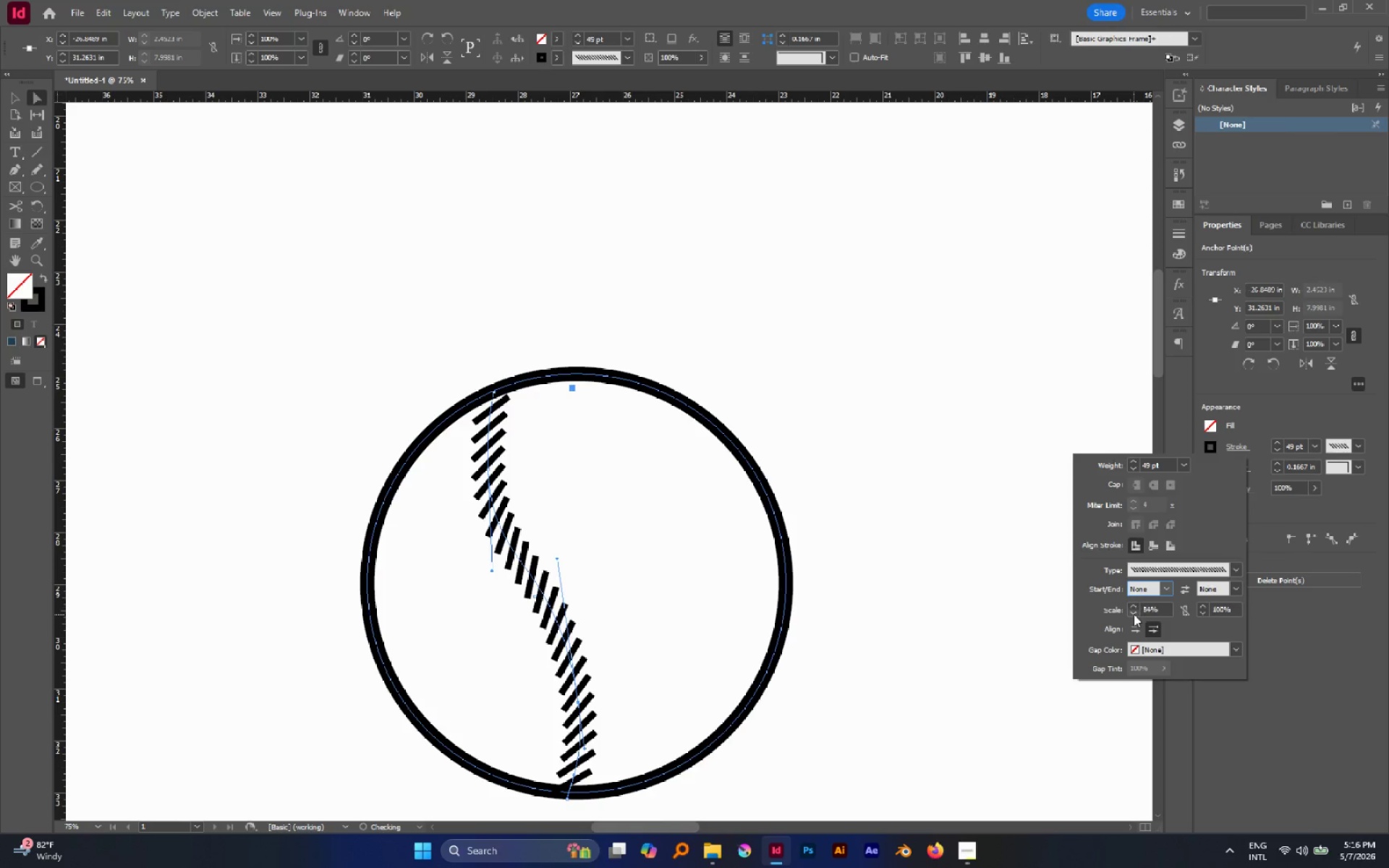 
triple_click([1134, 614])
 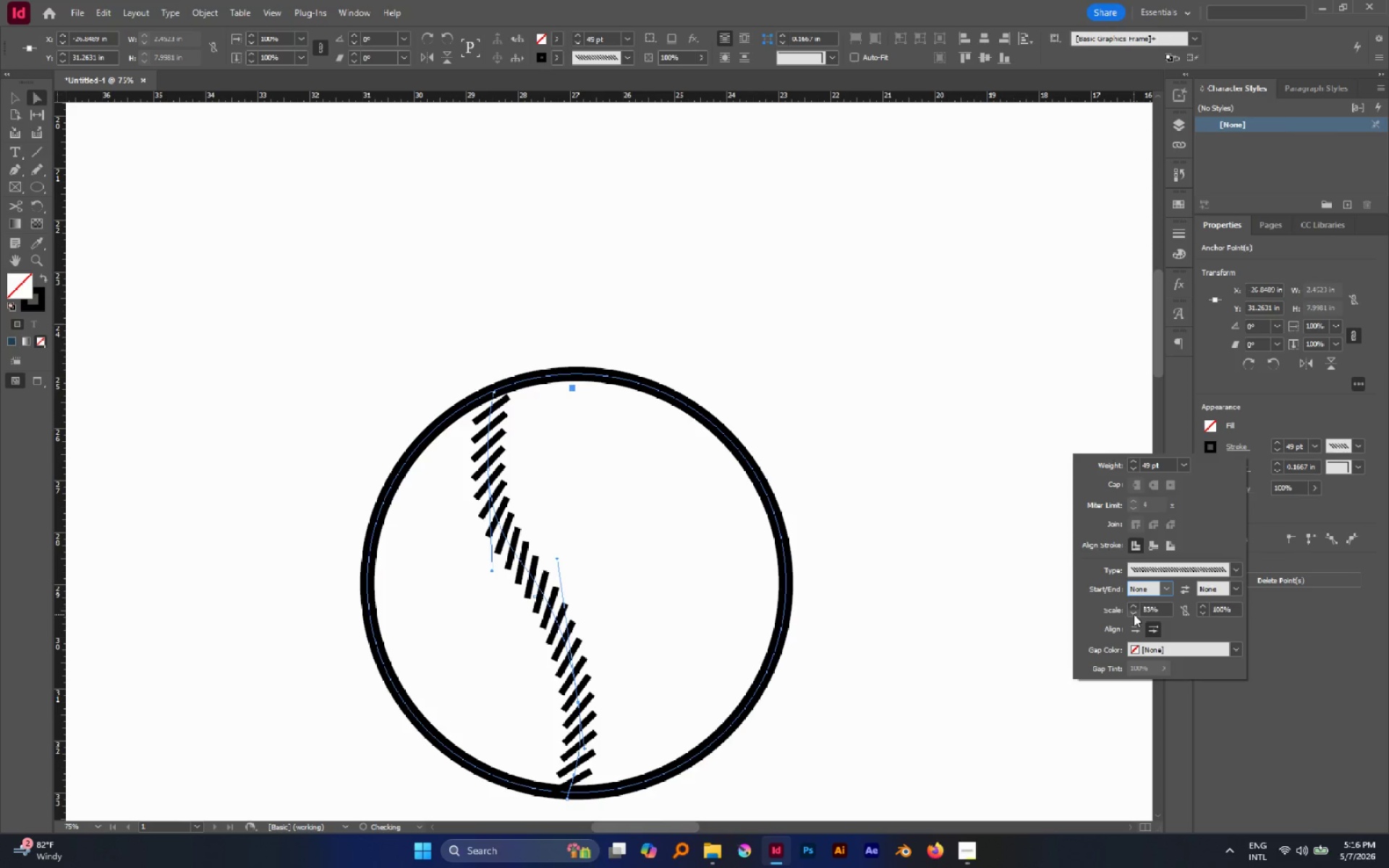 
triple_click([1134, 614])
 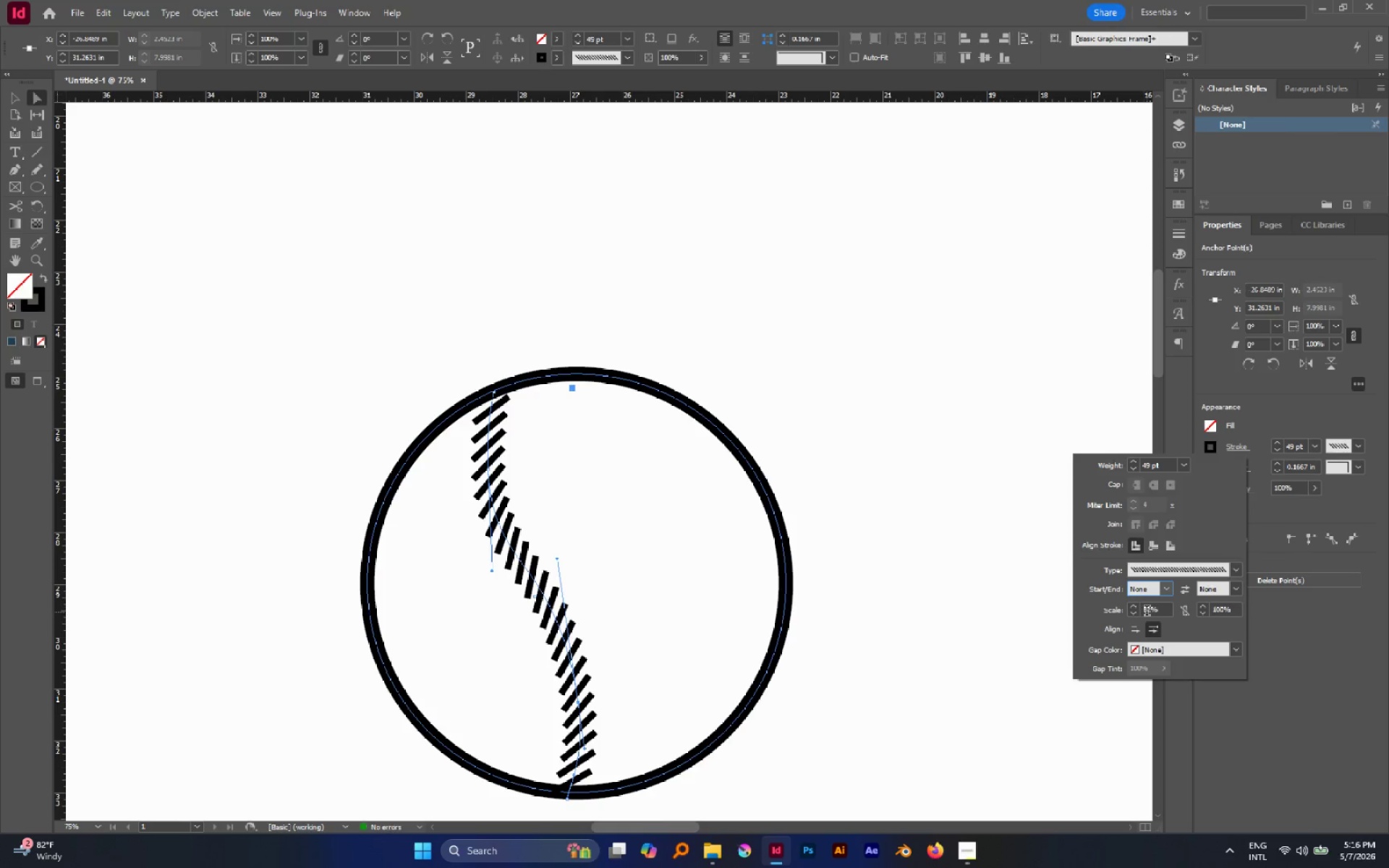 
left_click_drag(start_coordinate=[1147, 611], to_coordinate=[1131, 608])
 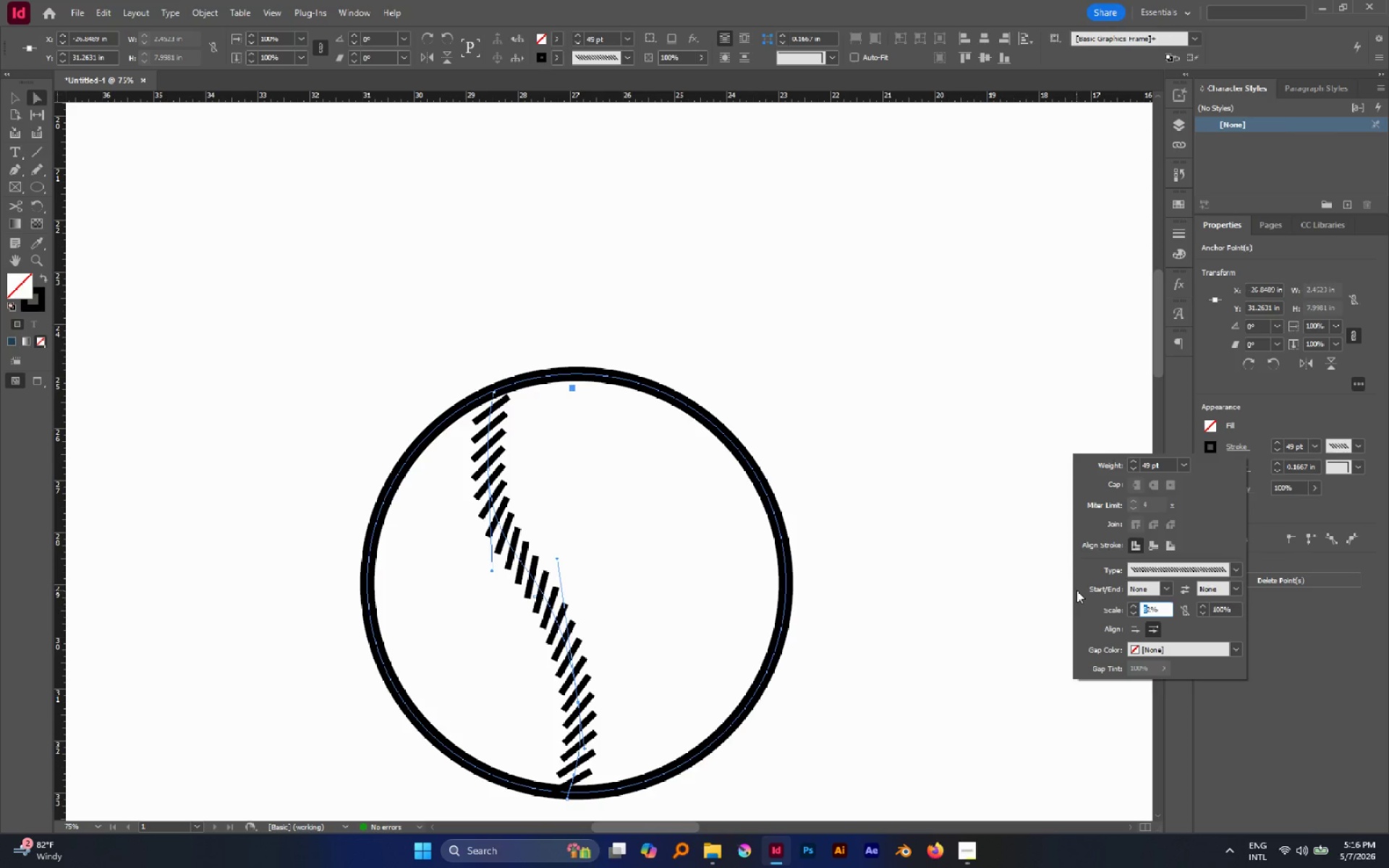 
key(0)
 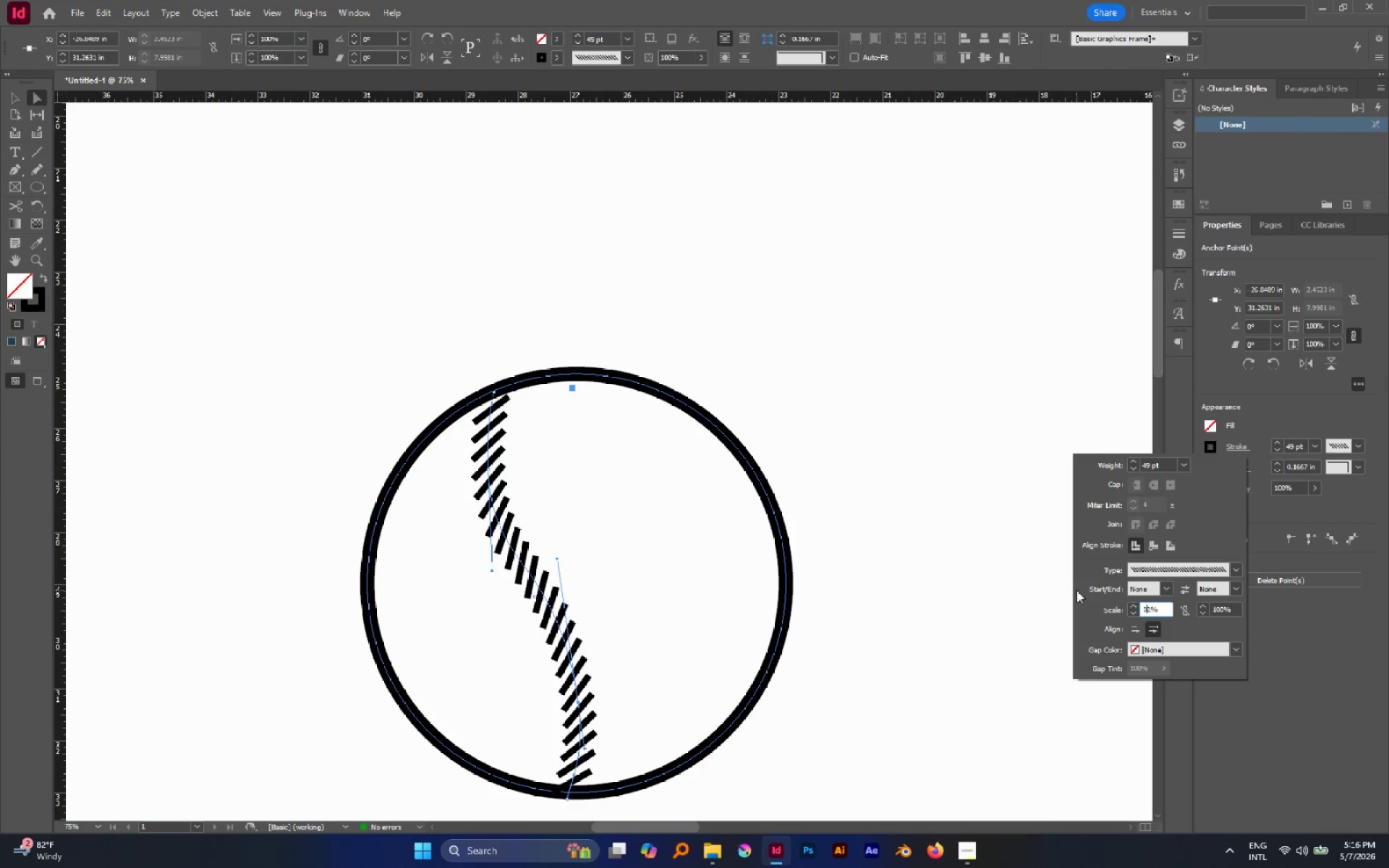 
key(Delete)
 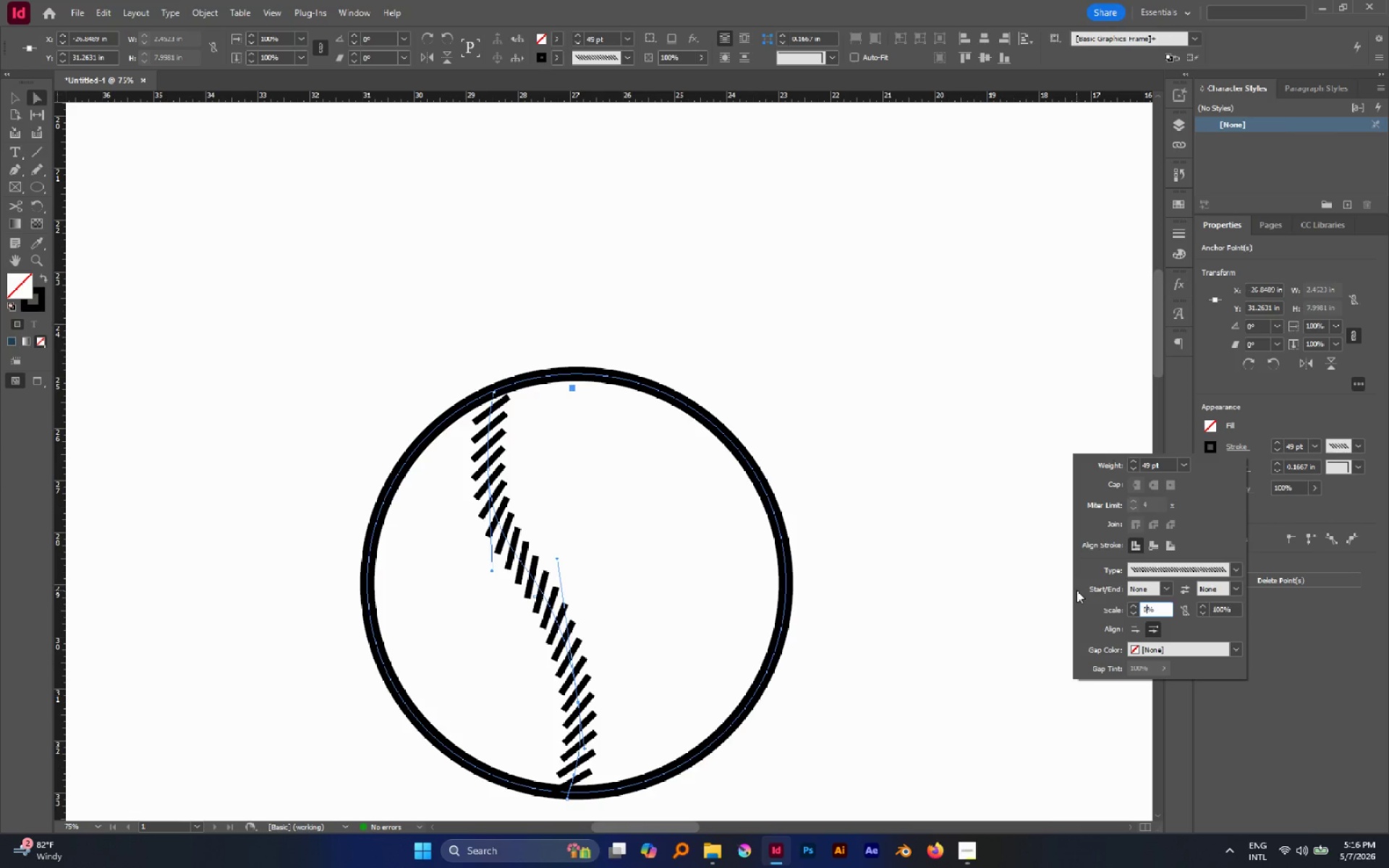 
key(Tab)
 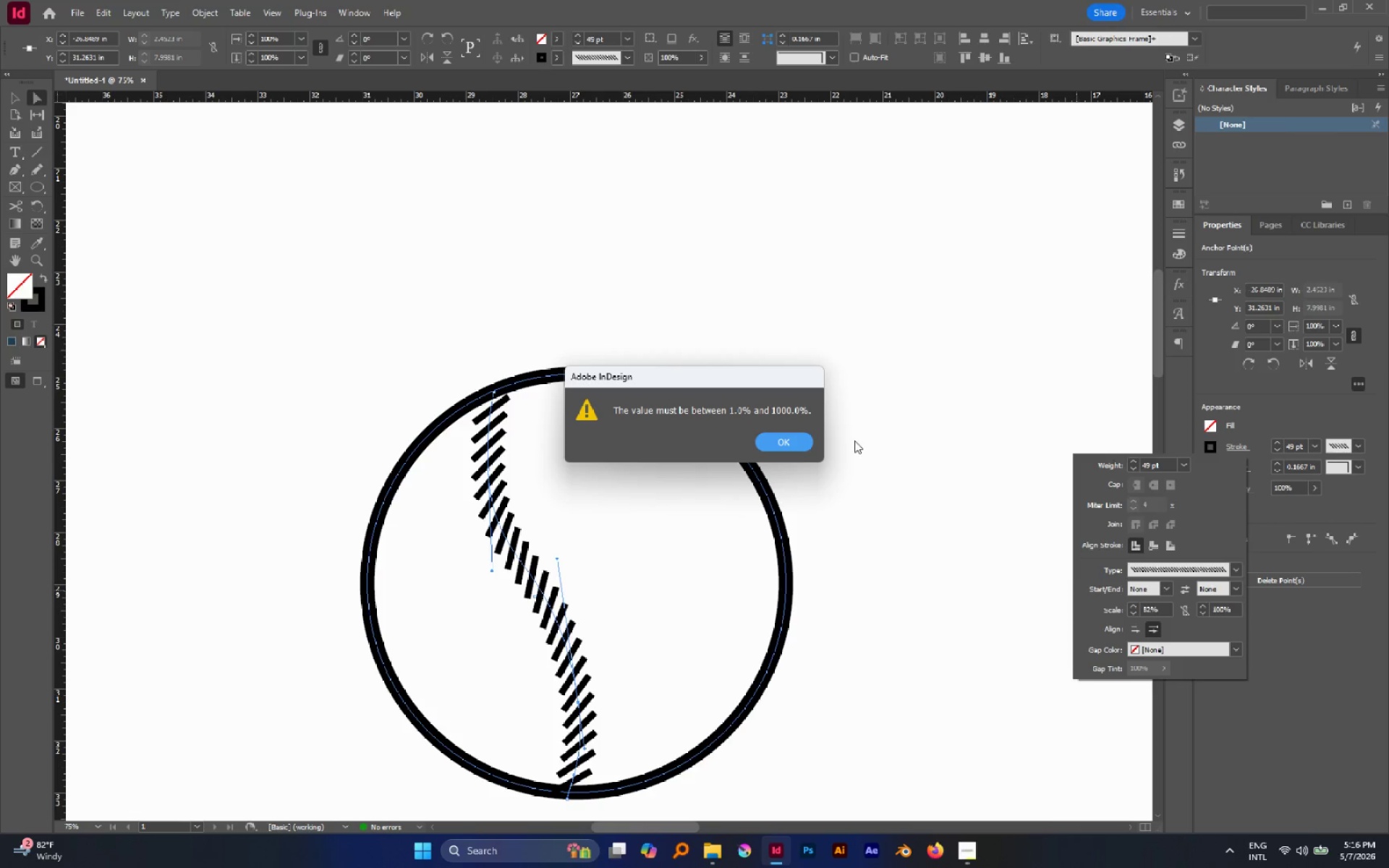 
left_click([798, 443])
 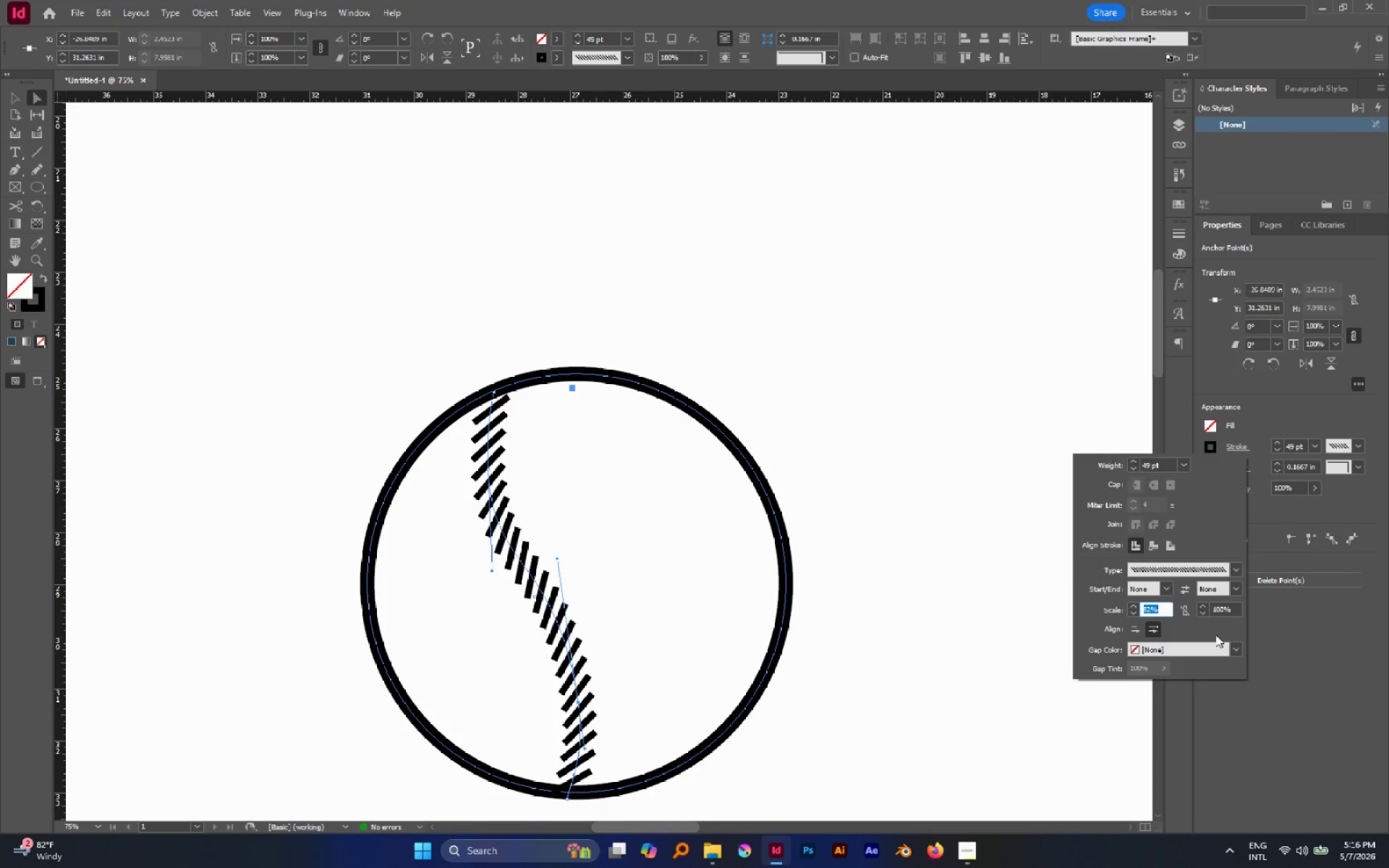 
key(2)
 